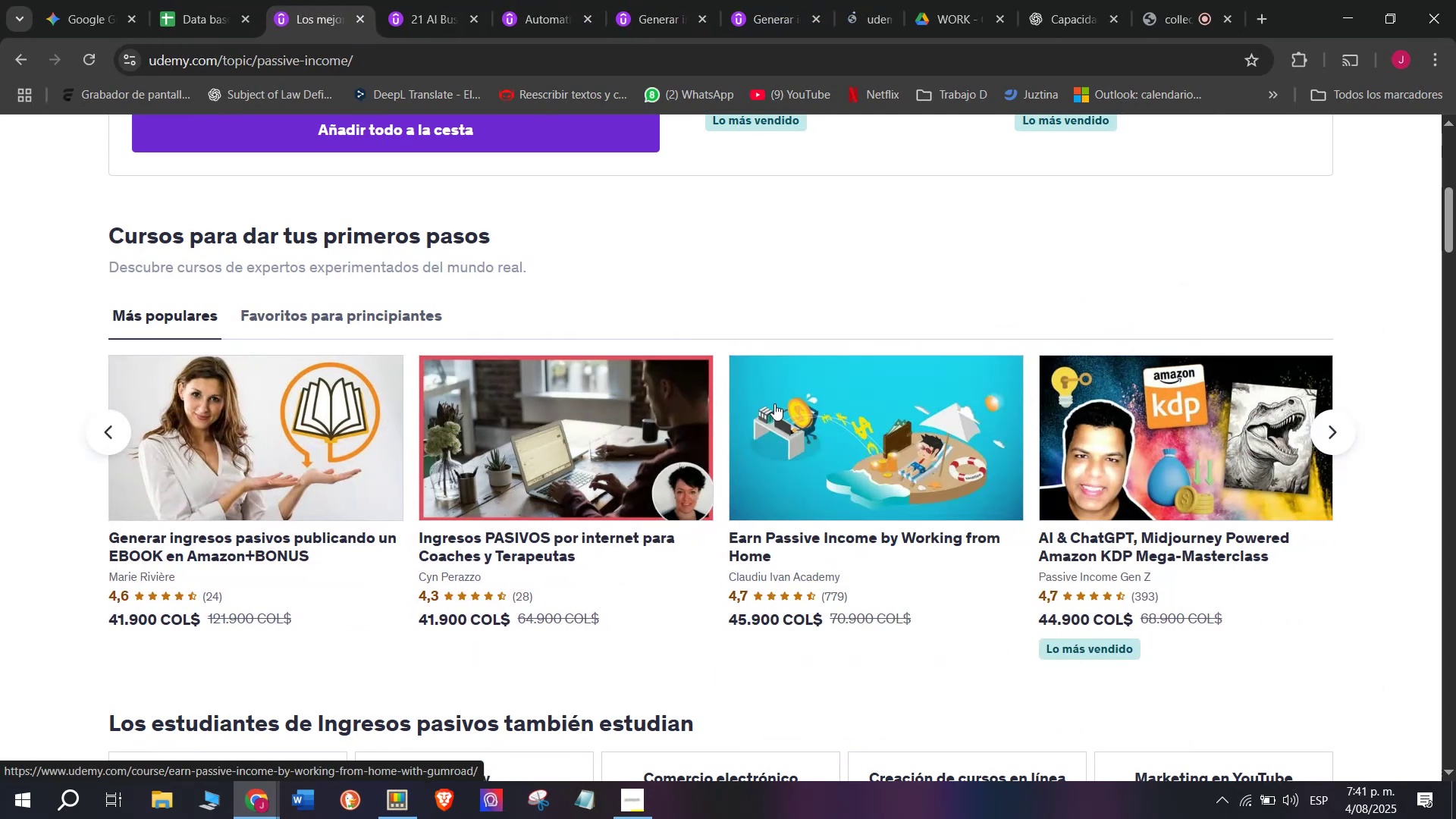 
hold_key(key=ControlLeft, duration=0.34)
left_click([874, 417])
 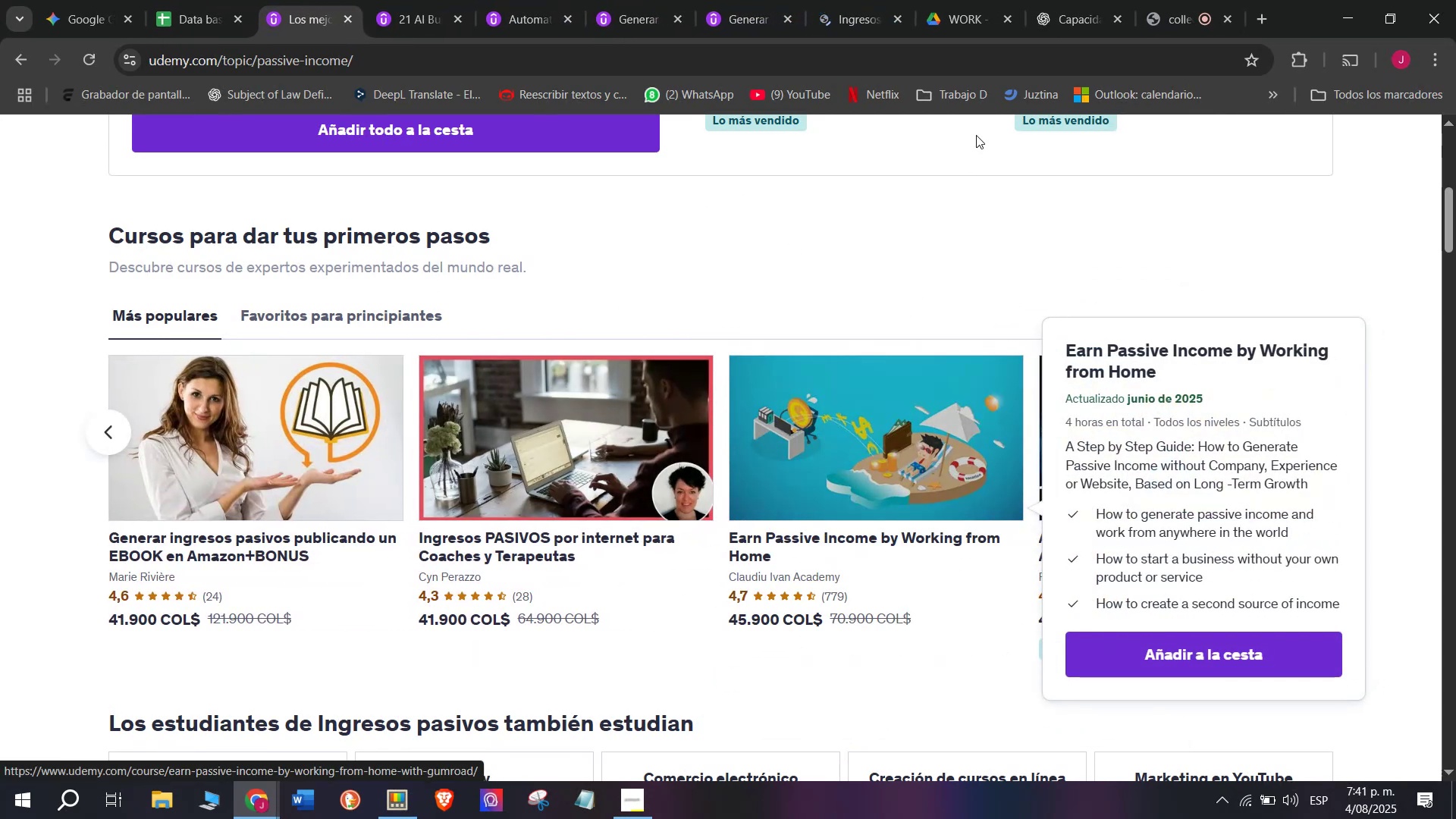 
hold_key(key=ControlLeft, duration=0.38)
left_click([1125, 397])
 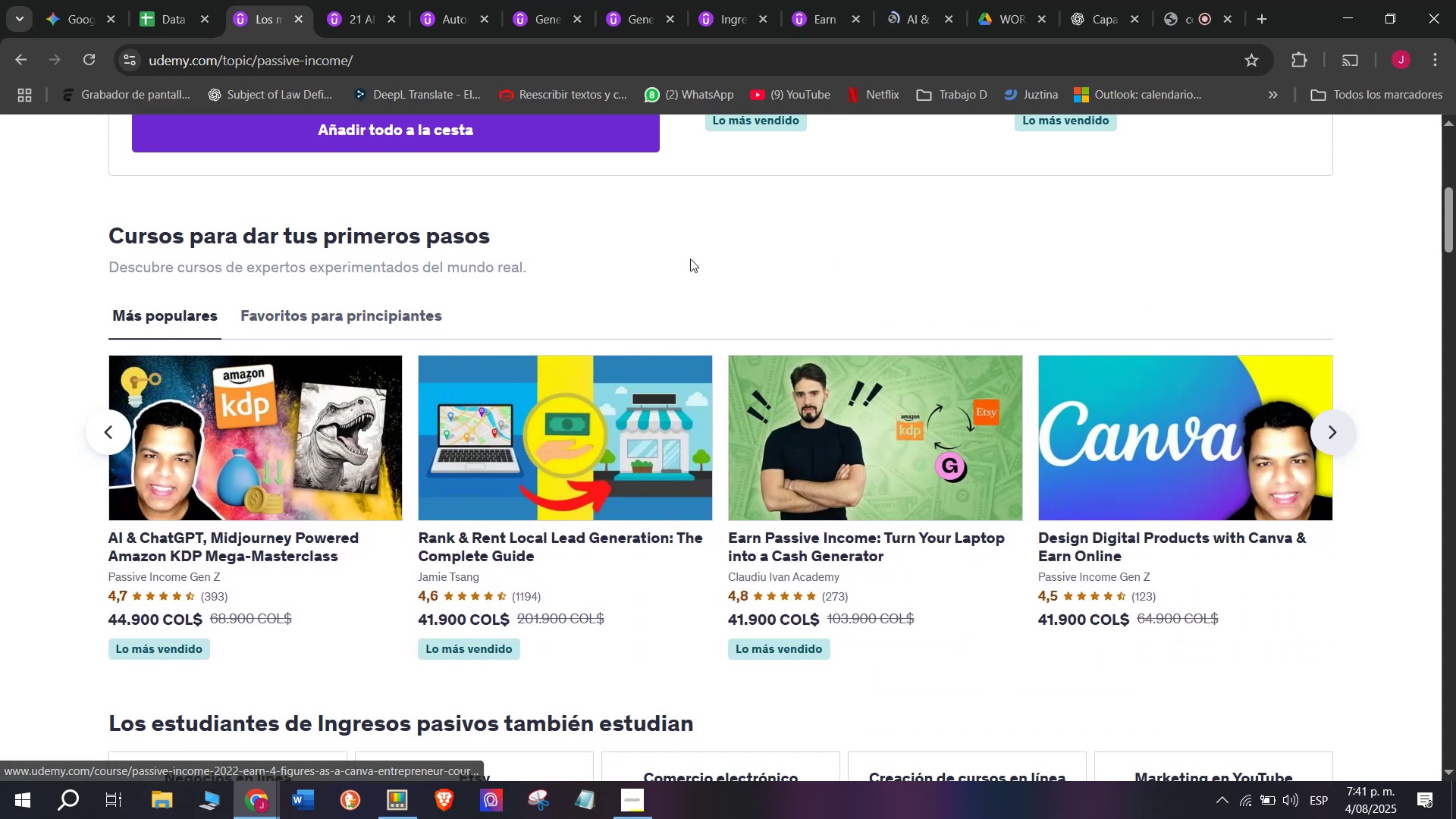 
hold_key(key=ControlLeft, duration=0.33)
left_click([540, 463])
 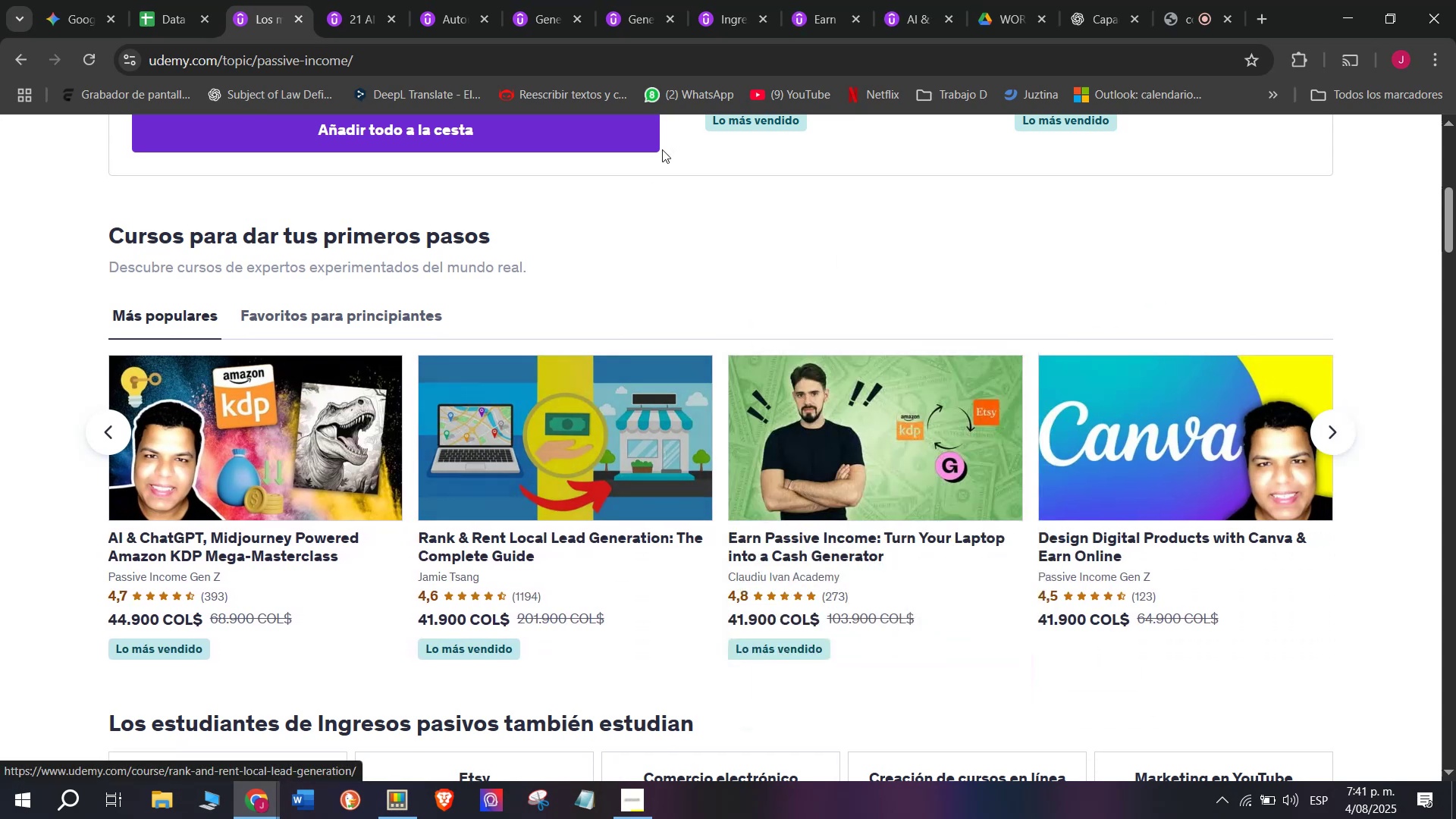 
hold_key(key=ControlLeft, duration=0.3)
left_click([776, 450])
 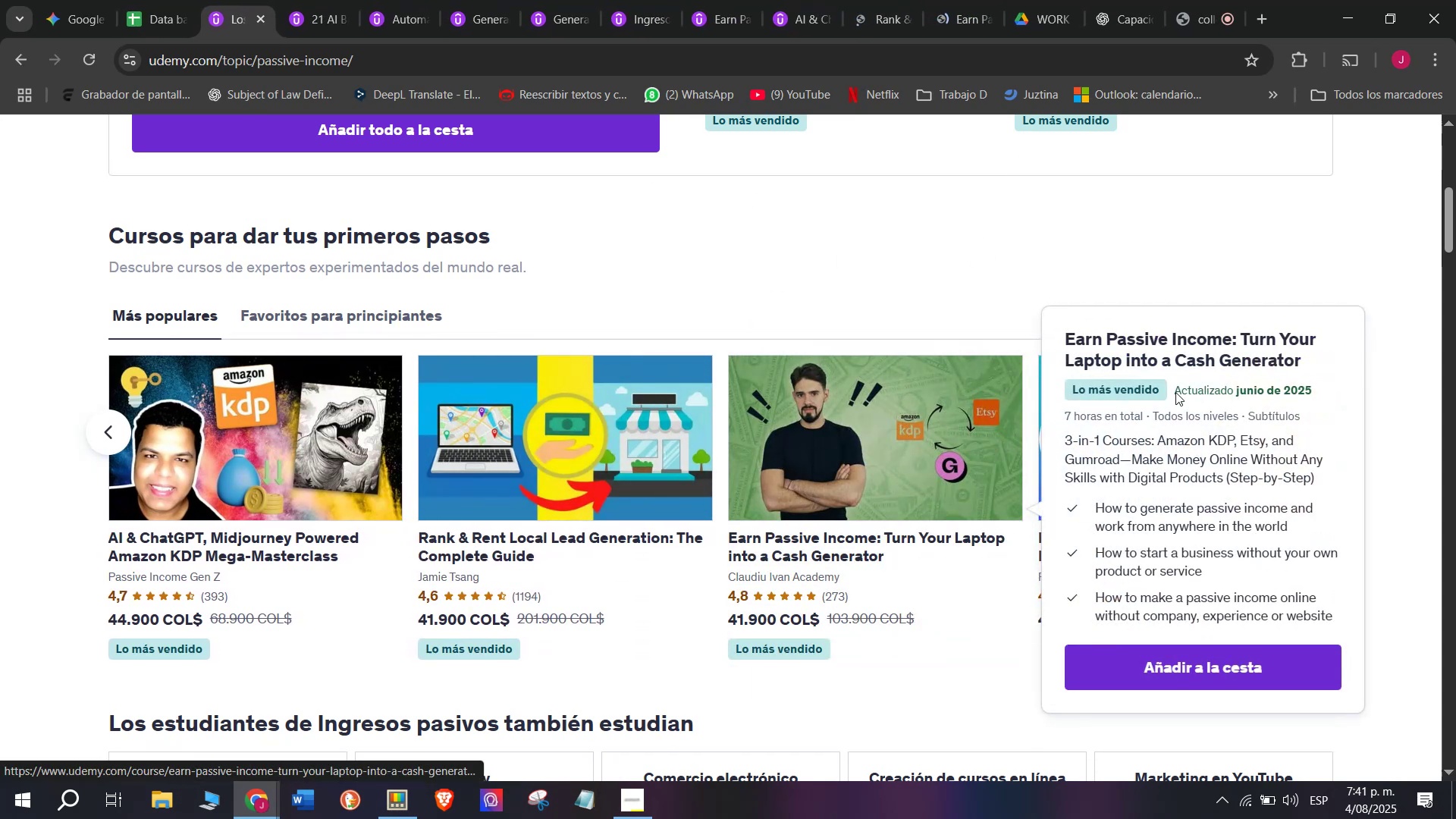 
key(Control+ControlLeft)
 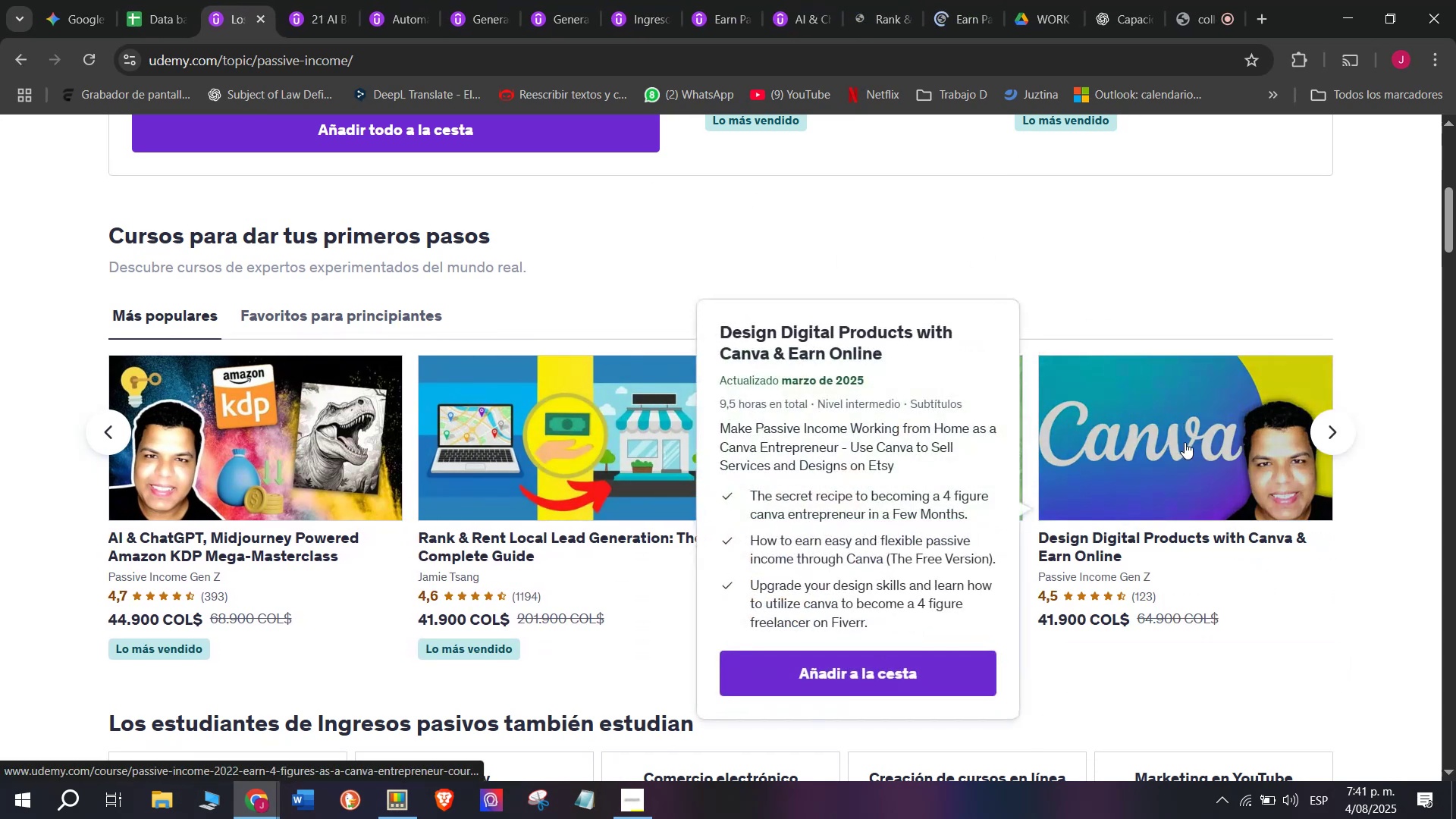 
left_click([1185, 442])
 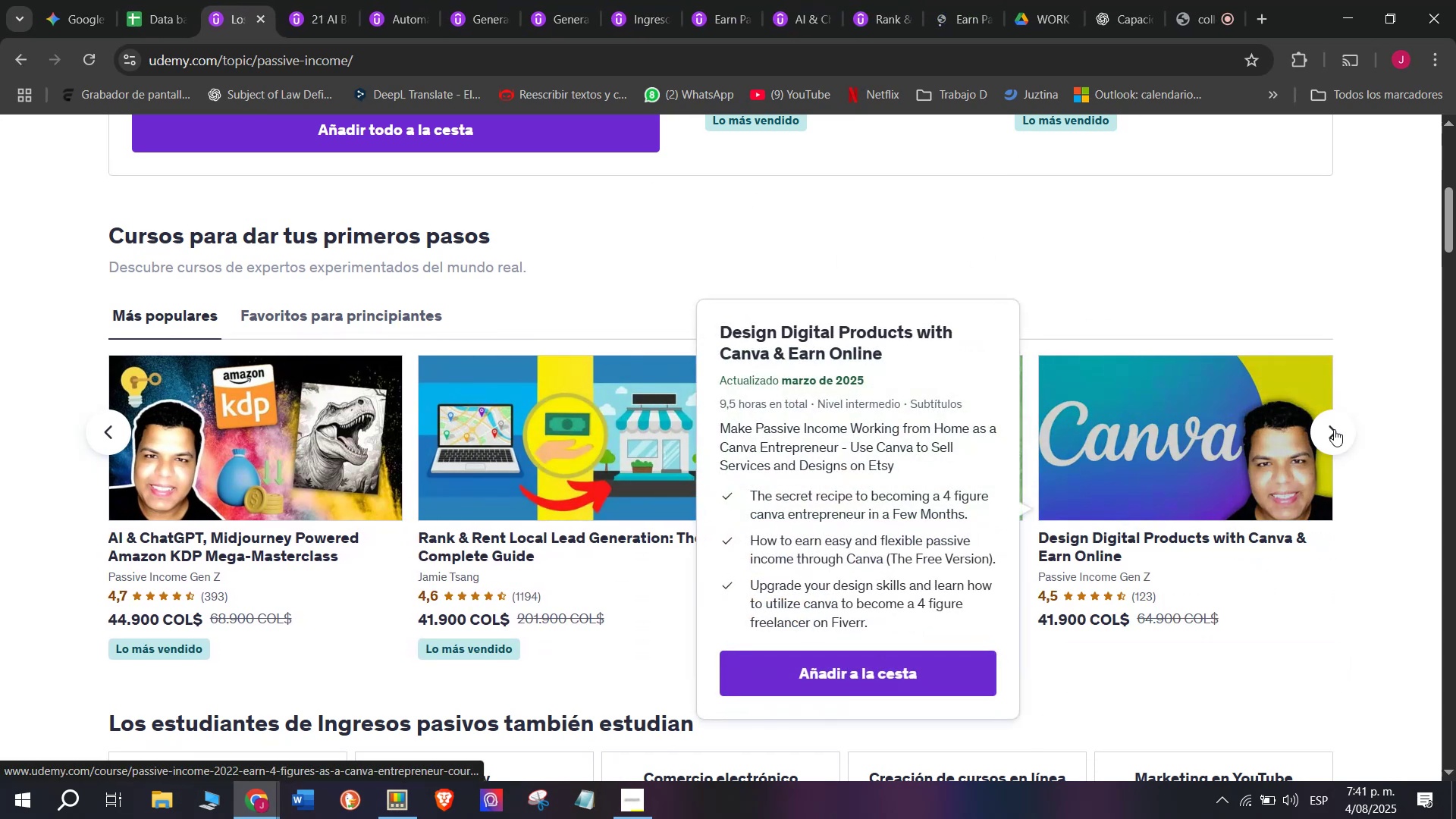 
left_click([1334, 429])
 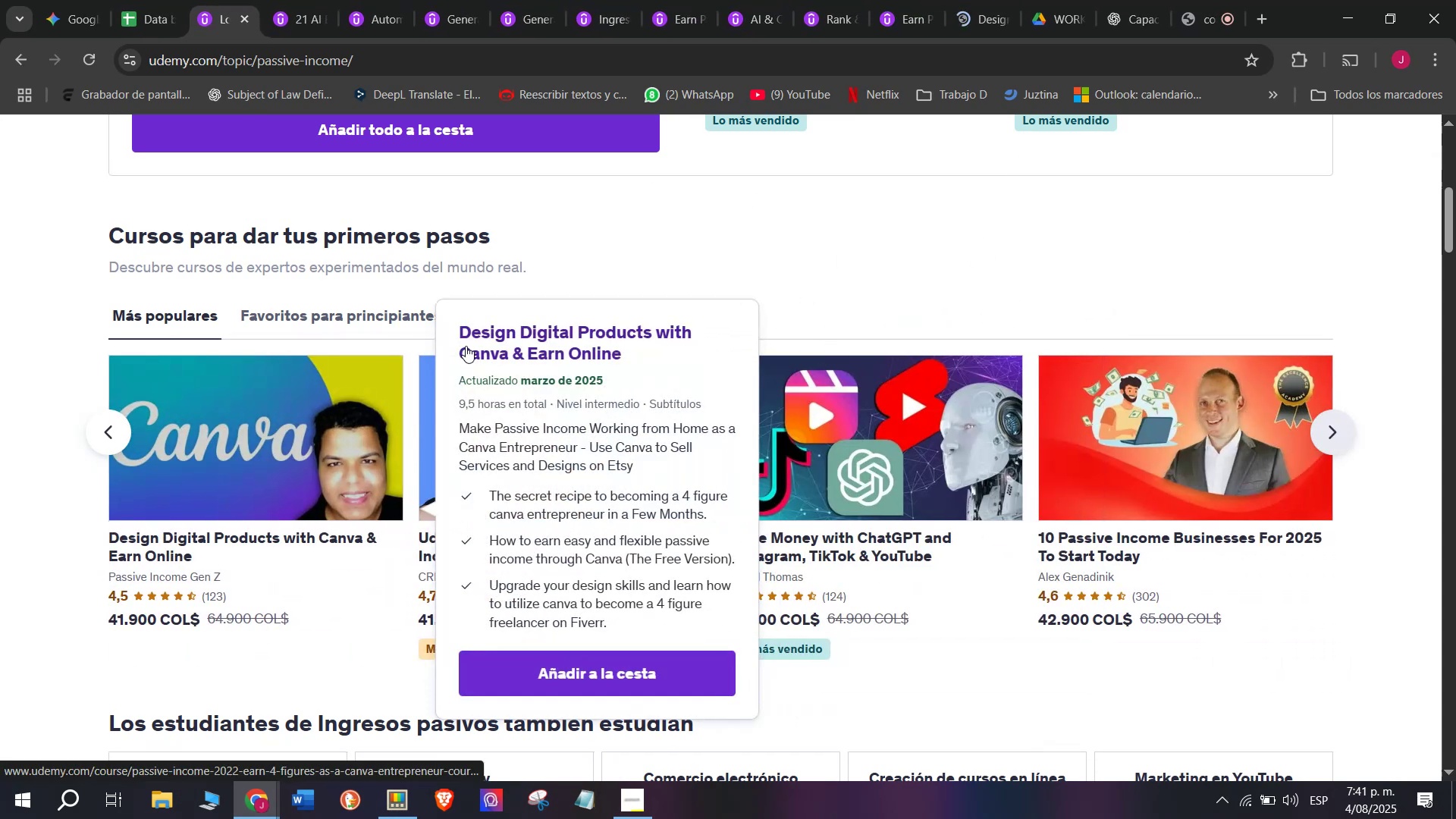 
hold_key(key=ControlLeft, duration=0.39)
left_click([521, 425])
 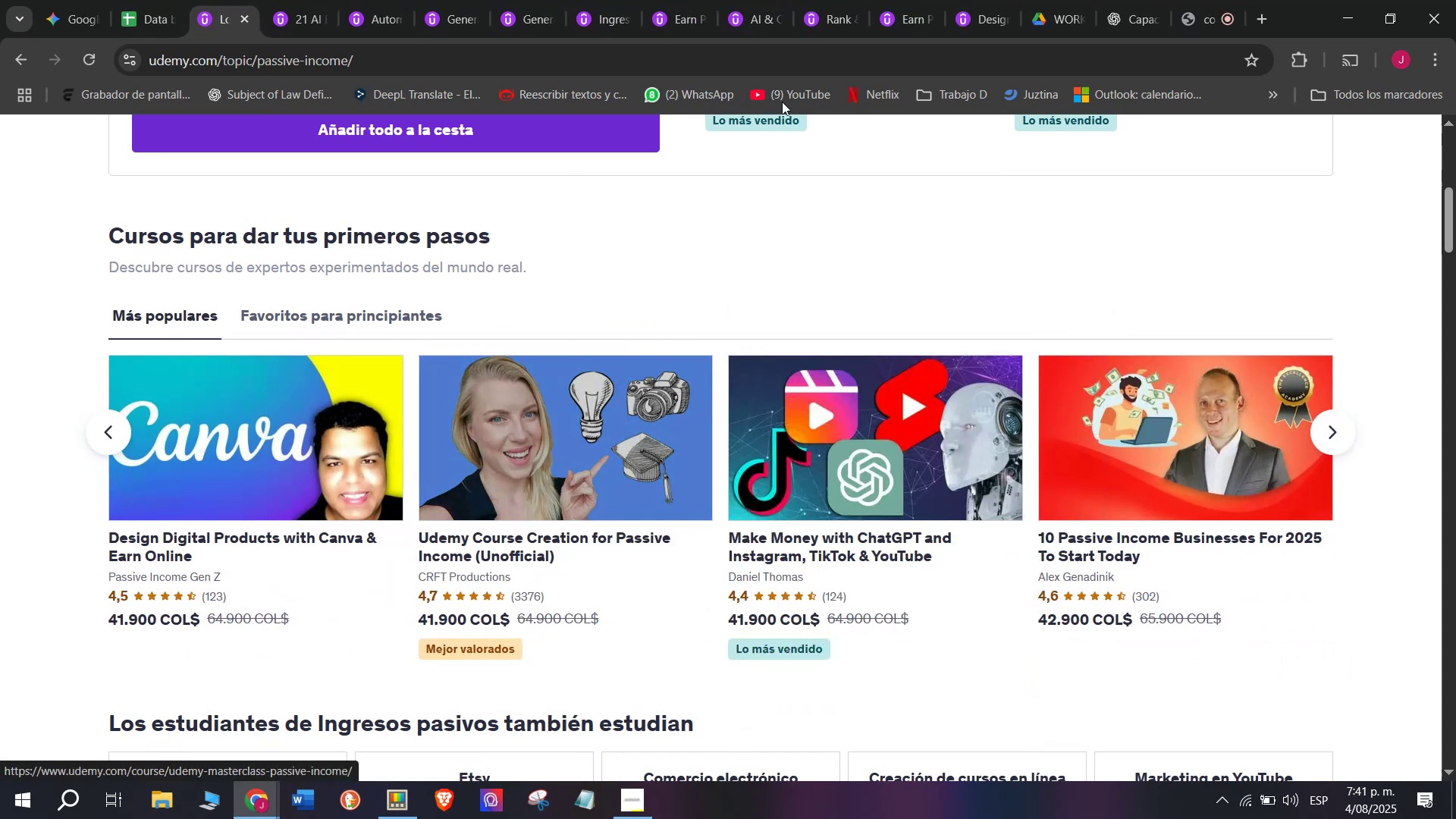 
hold_key(key=ControlLeft, duration=0.39)
left_click([810, 375])
 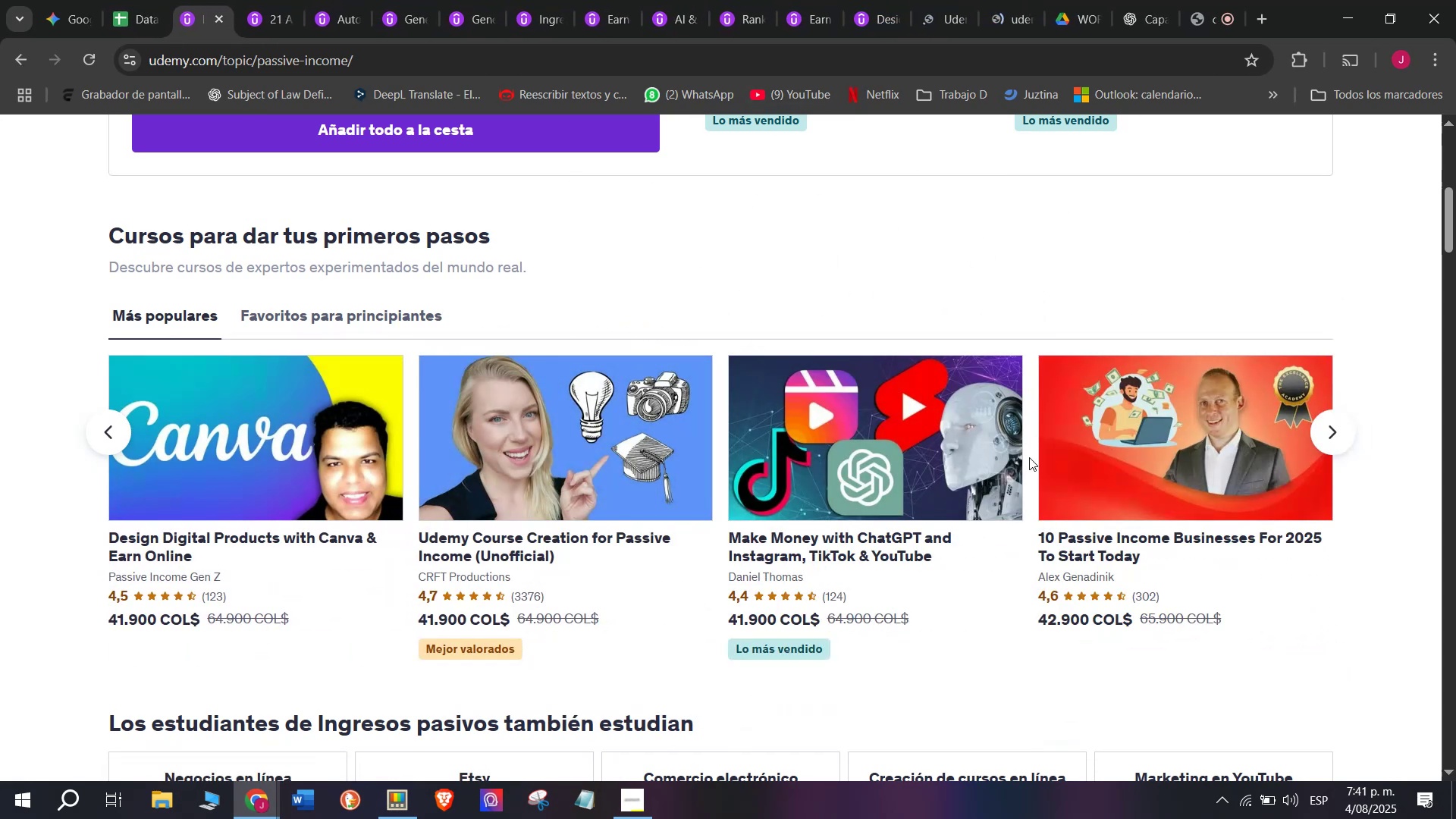 
key(Control+ControlLeft)
 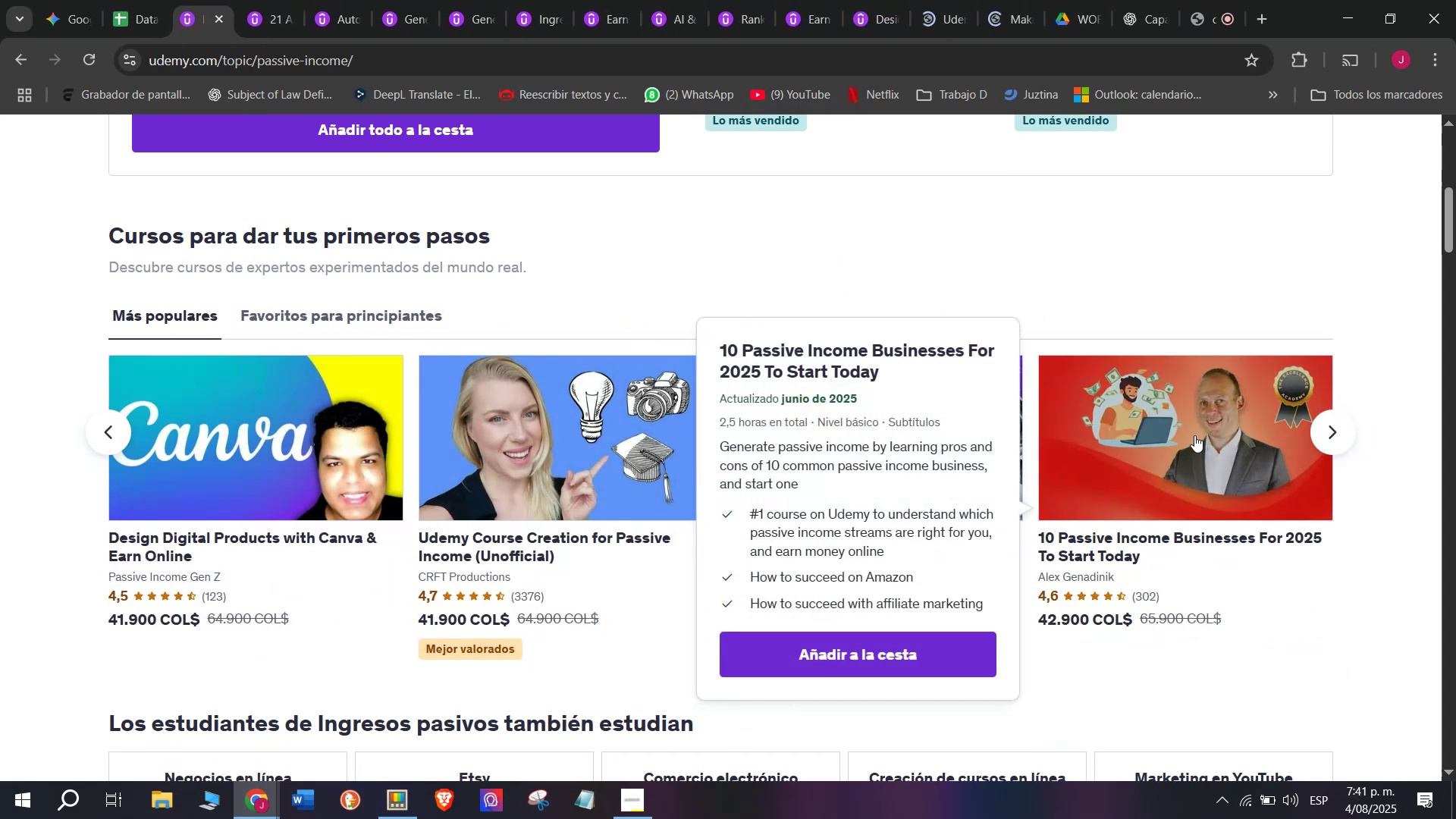 
left_click([1194, 435])
 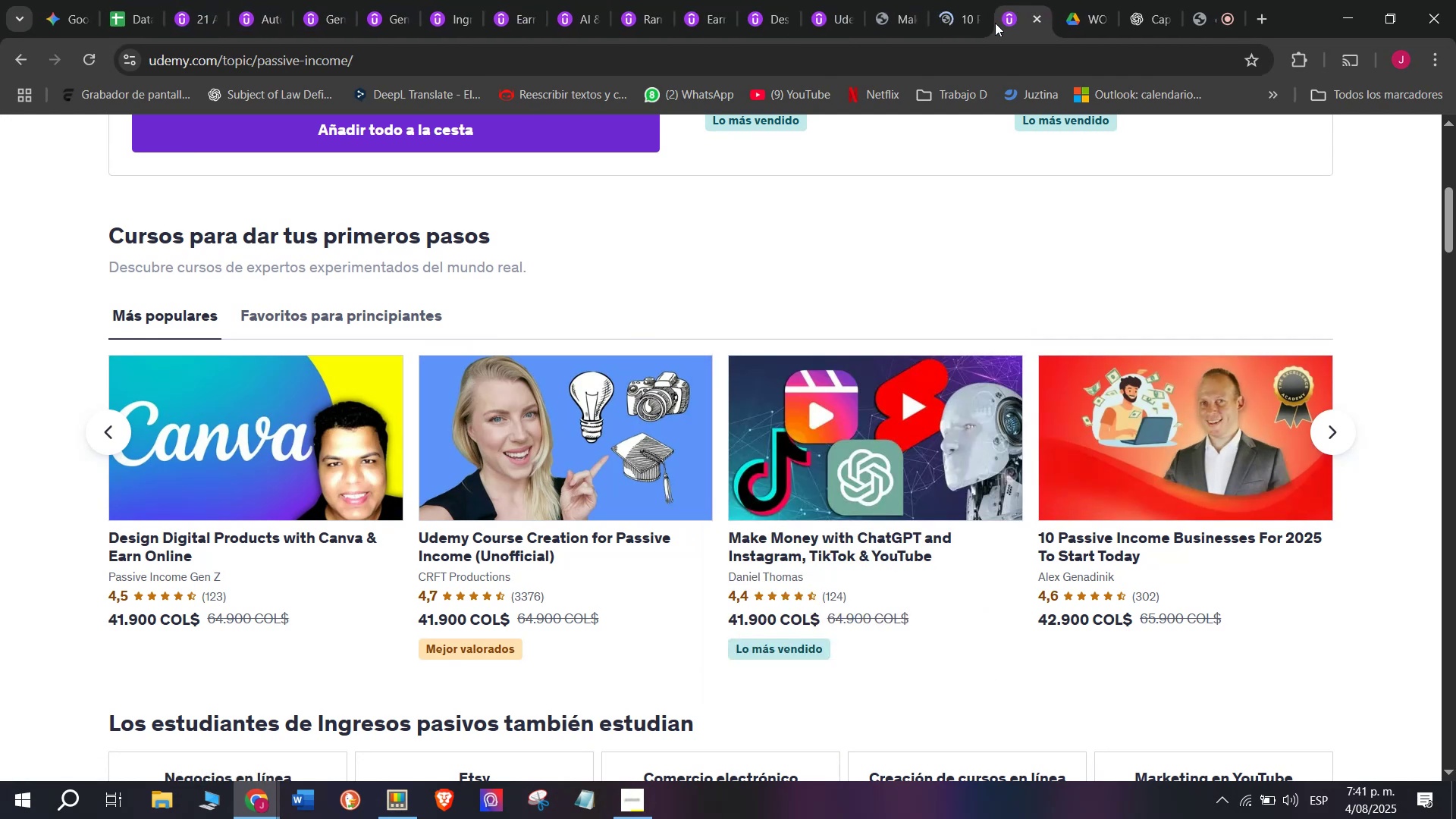 
left_click([194, 0])
 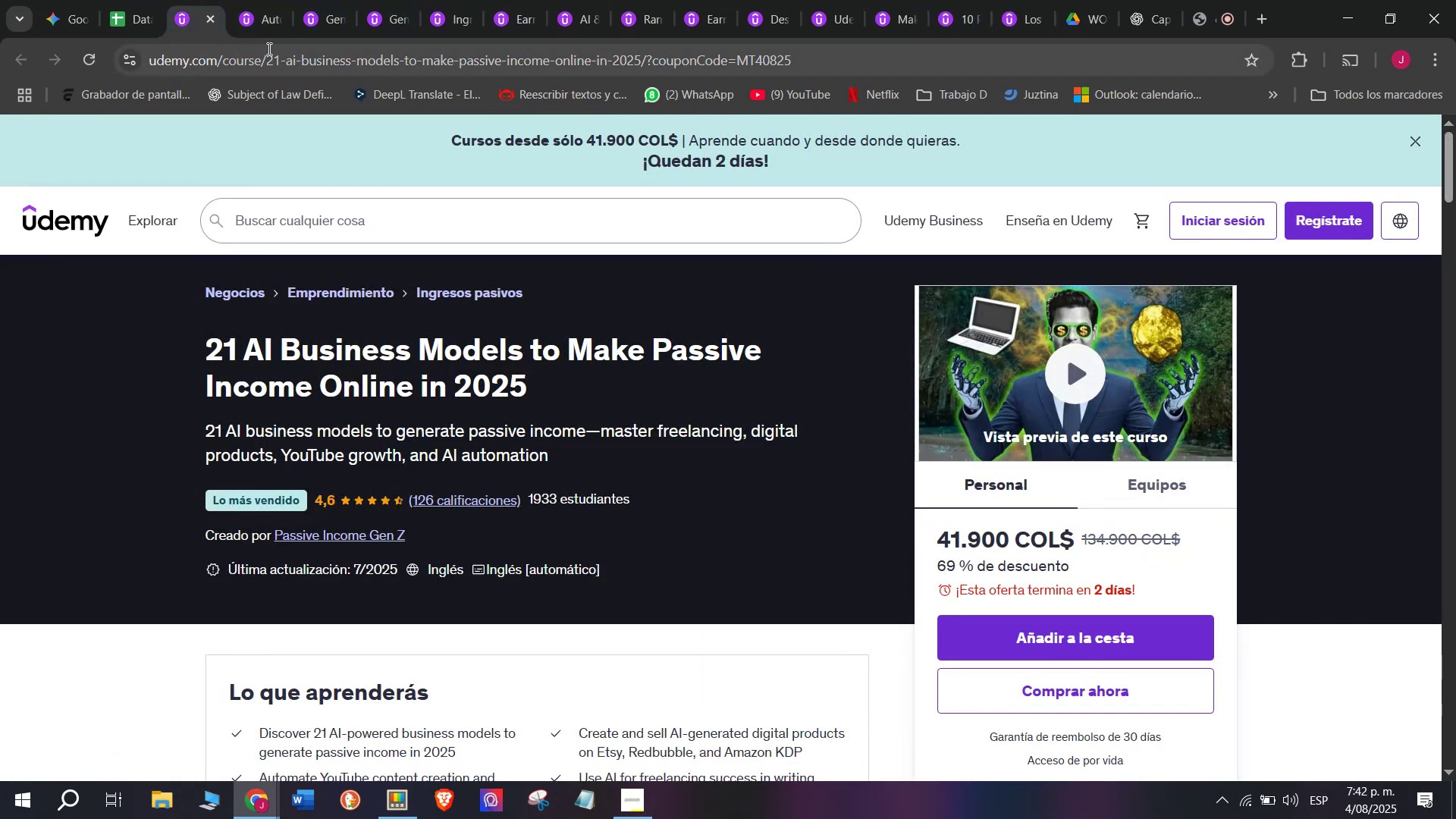 
double_click([268, 49])
 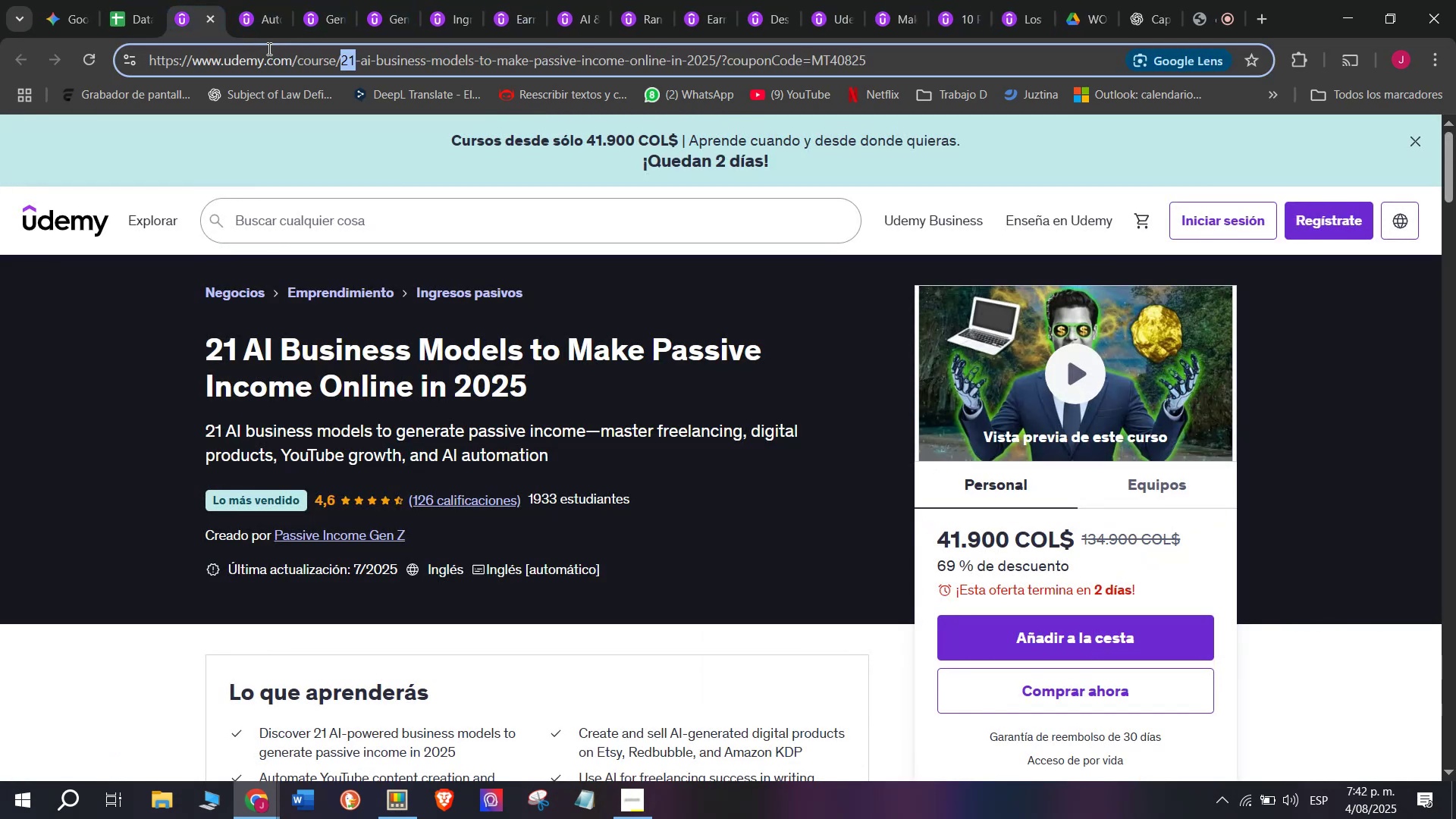 
triple_click([268, 49])
 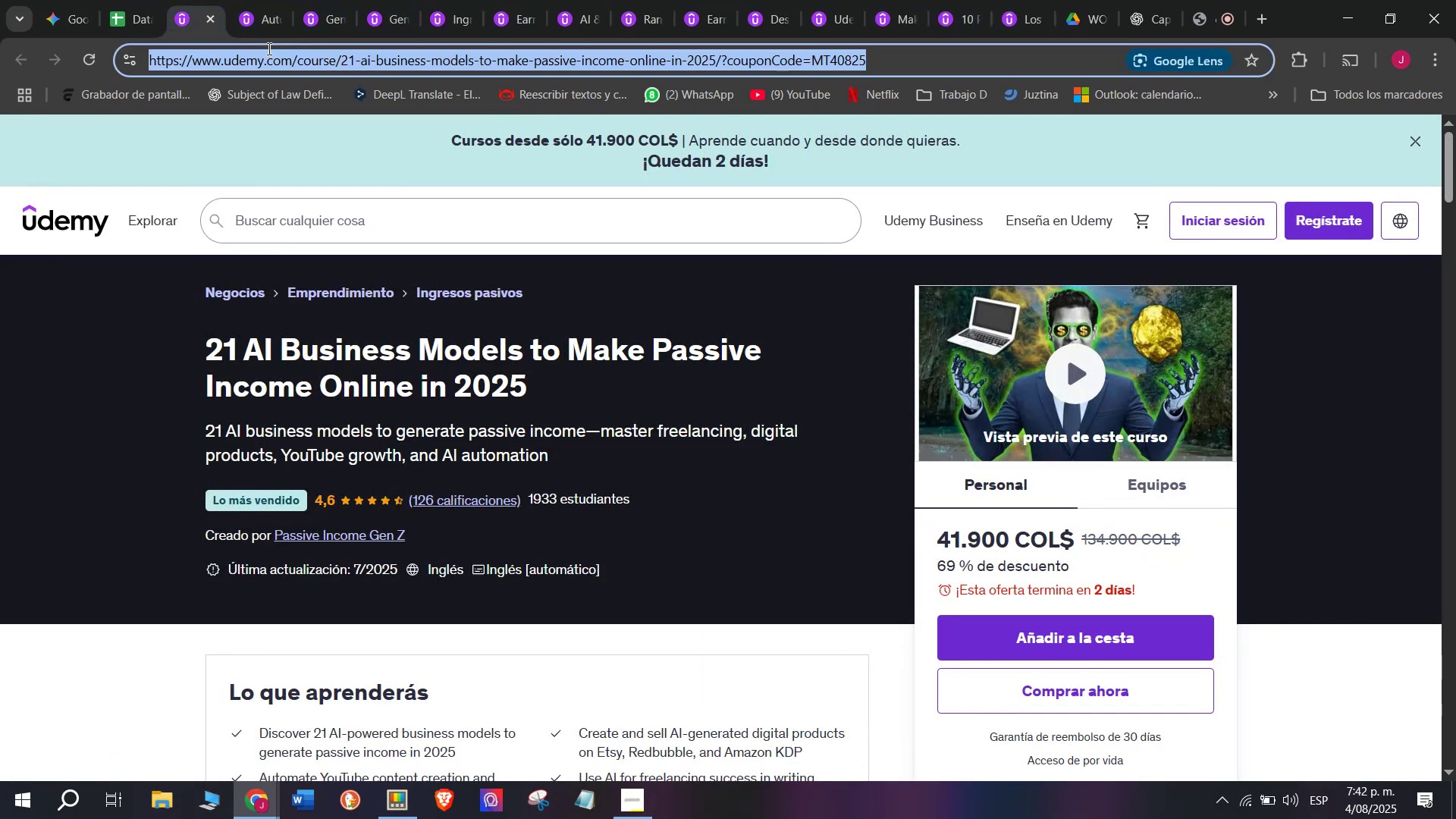 
key(Break)
 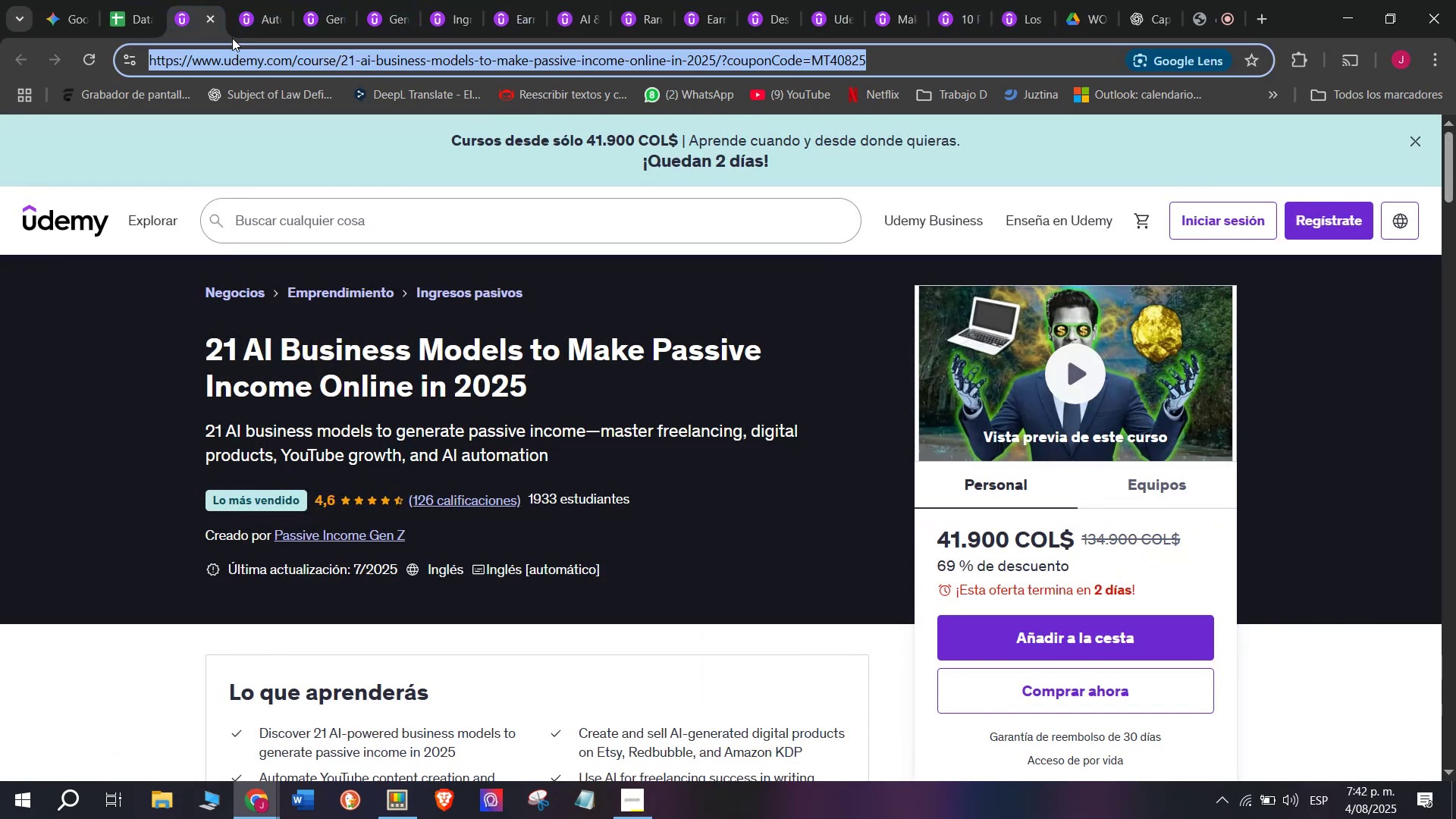 
key(Control+ControlLeft)
 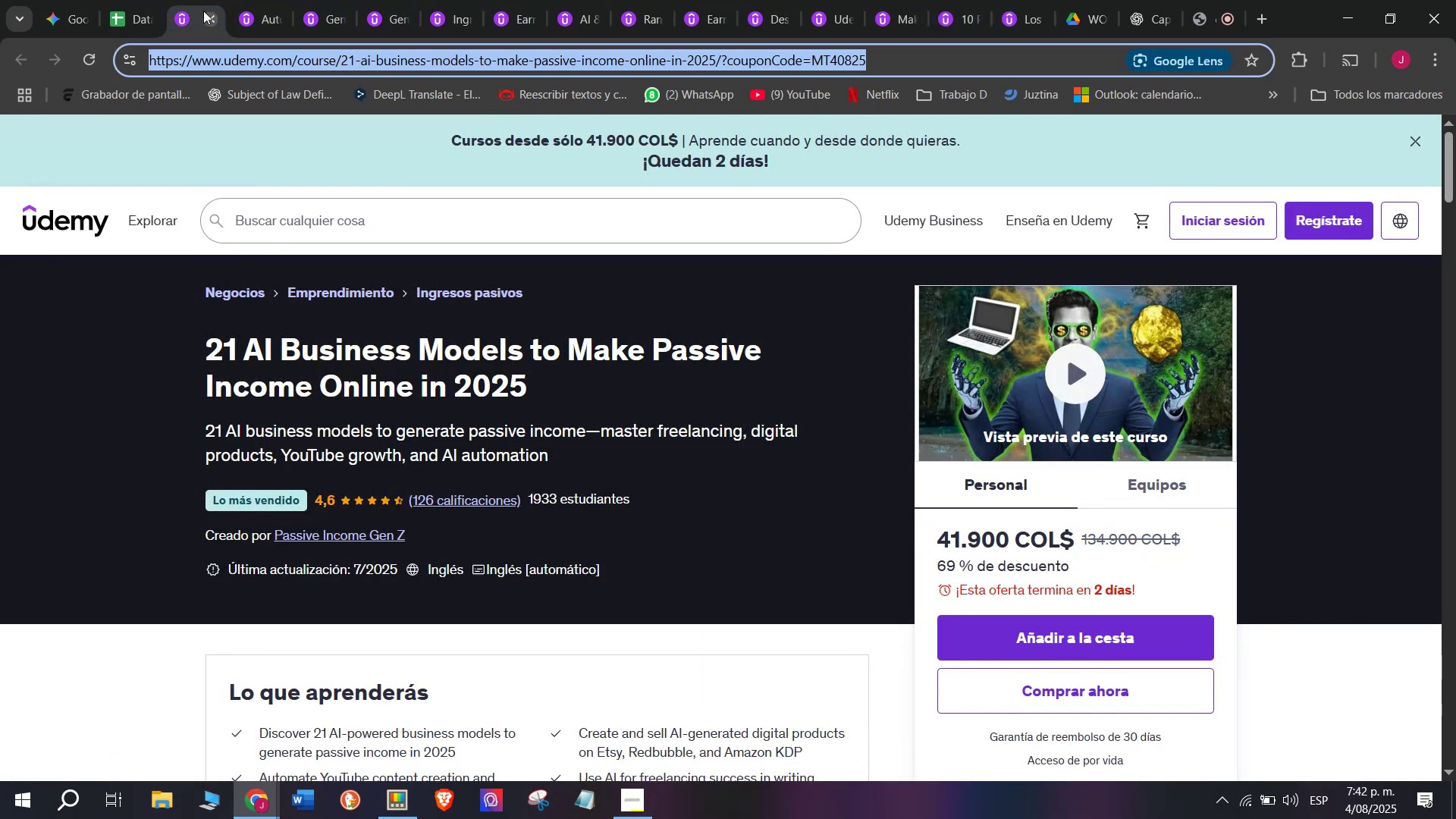 
key(Control+C)
 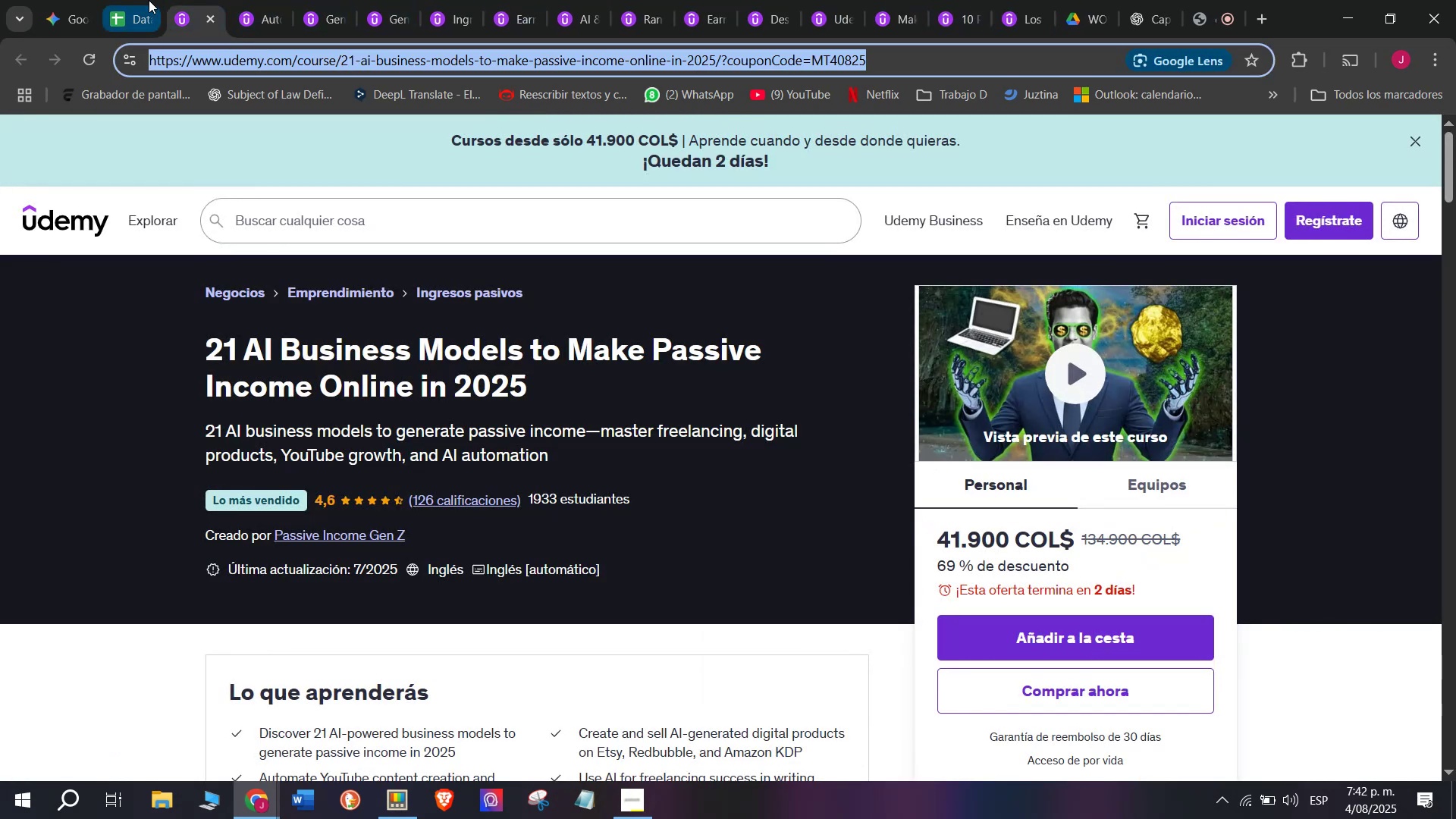 
left_click([148, 0])
 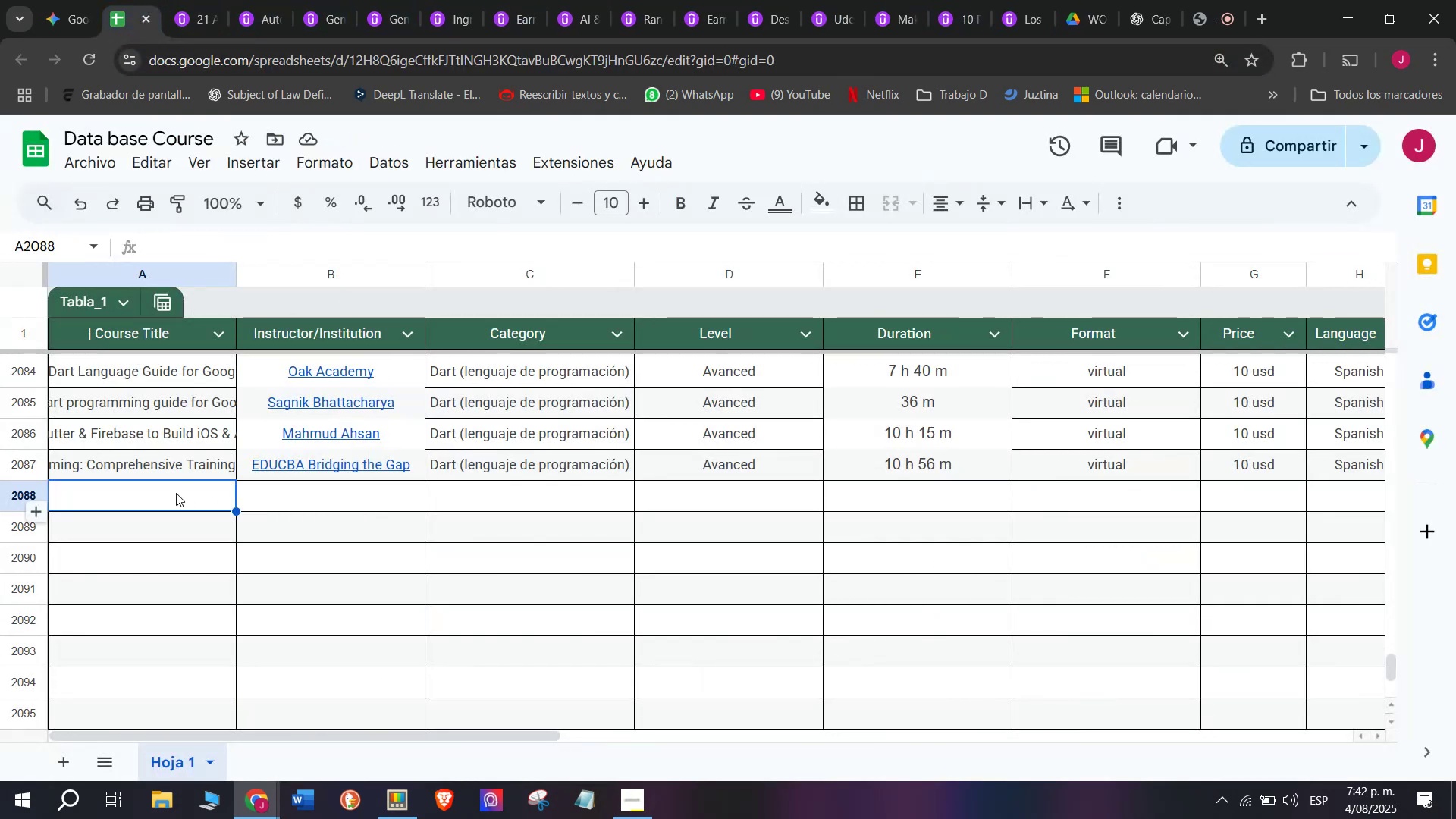 
double_click([176, 489])
 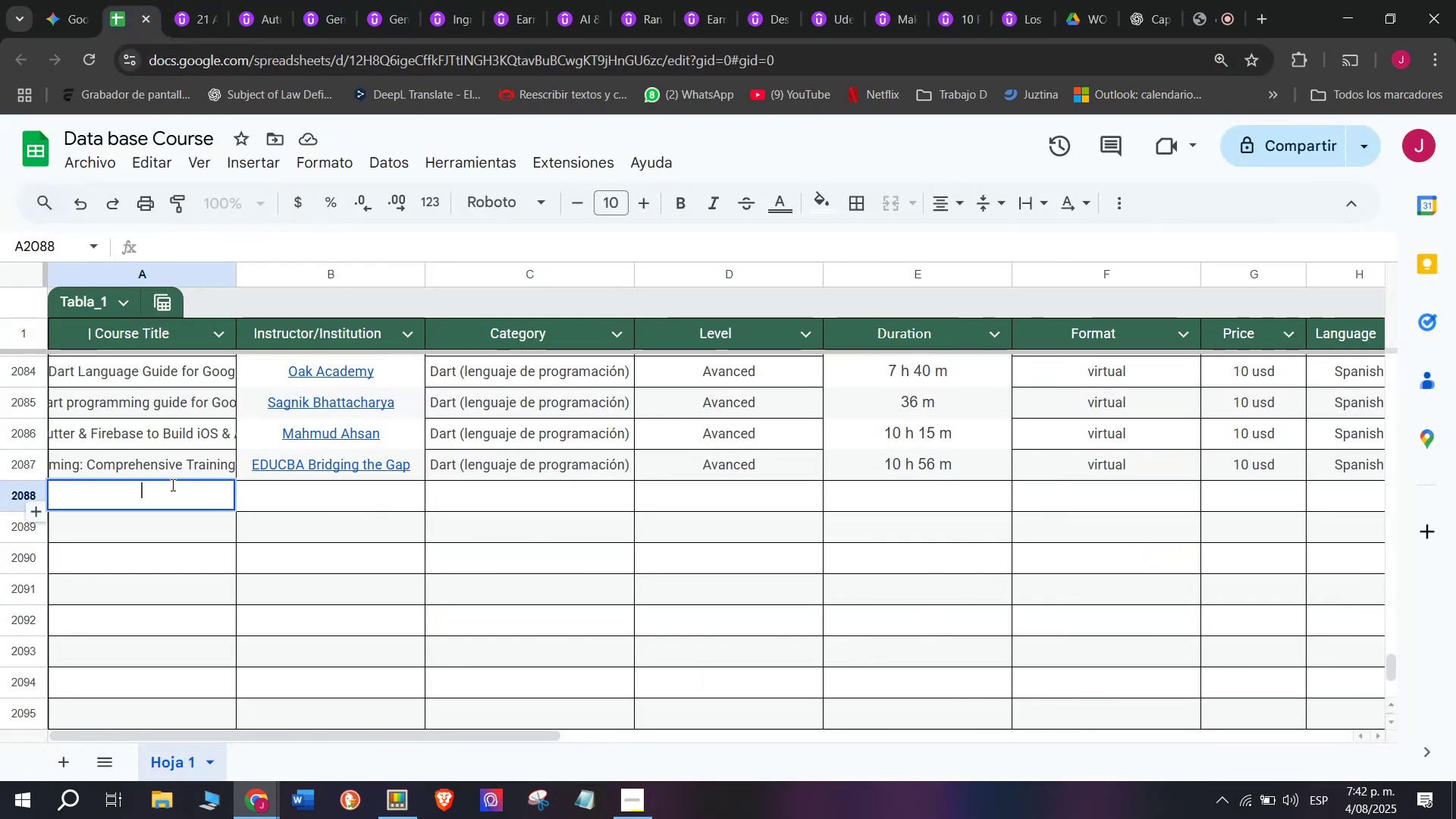 
key(Control+ControlLeft)
 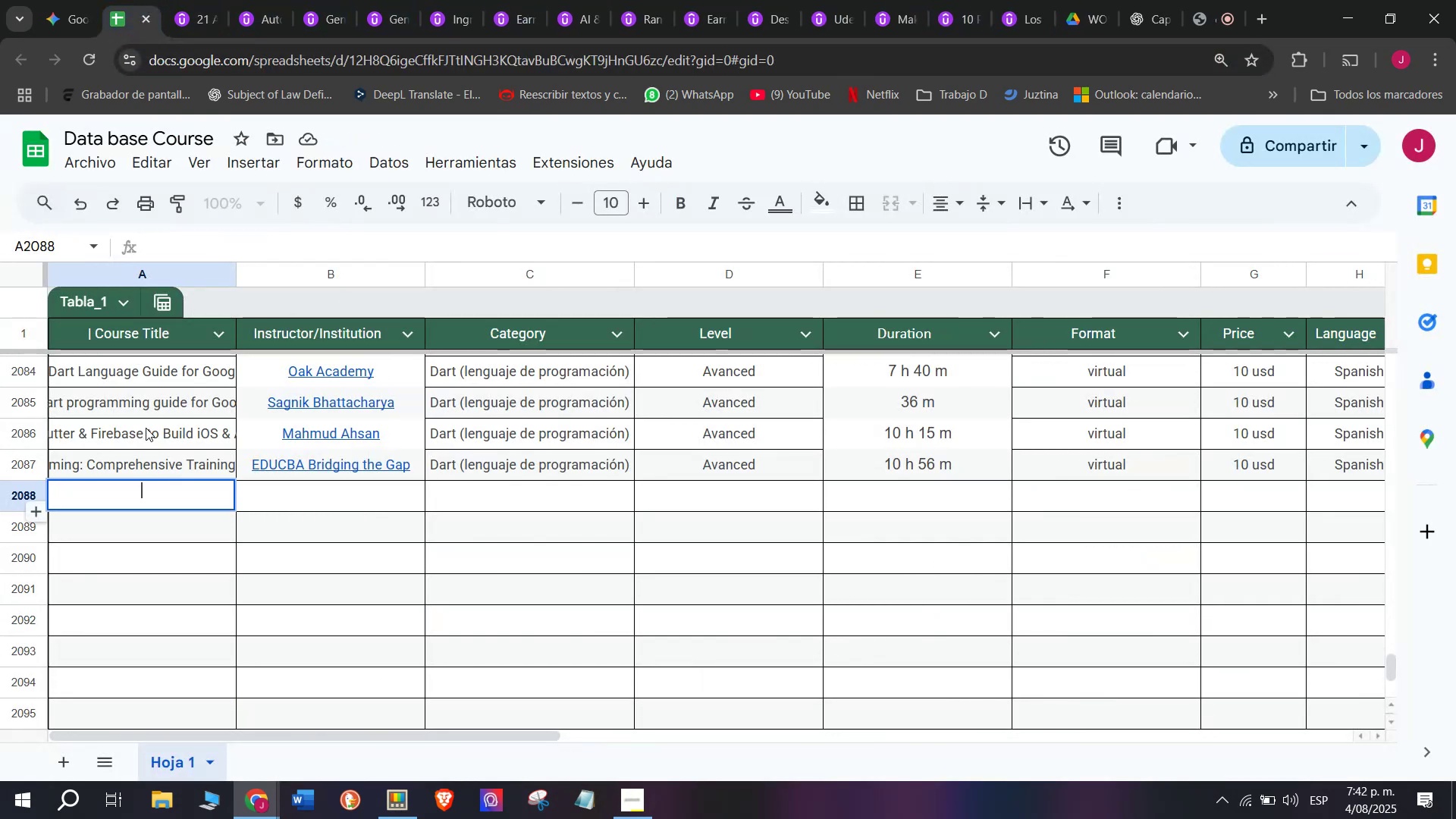 
key(Z)
 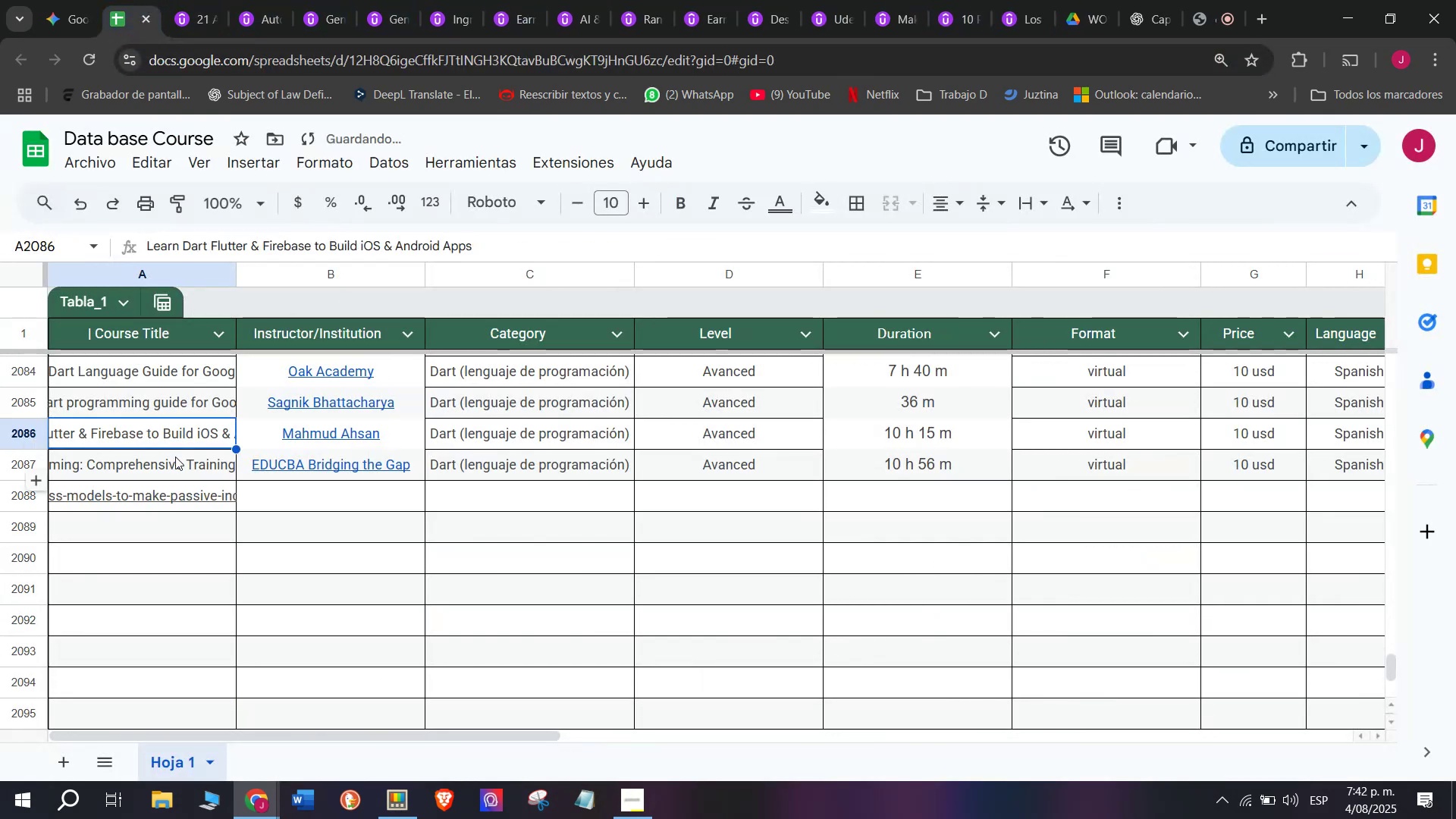 
key(Control+V)
 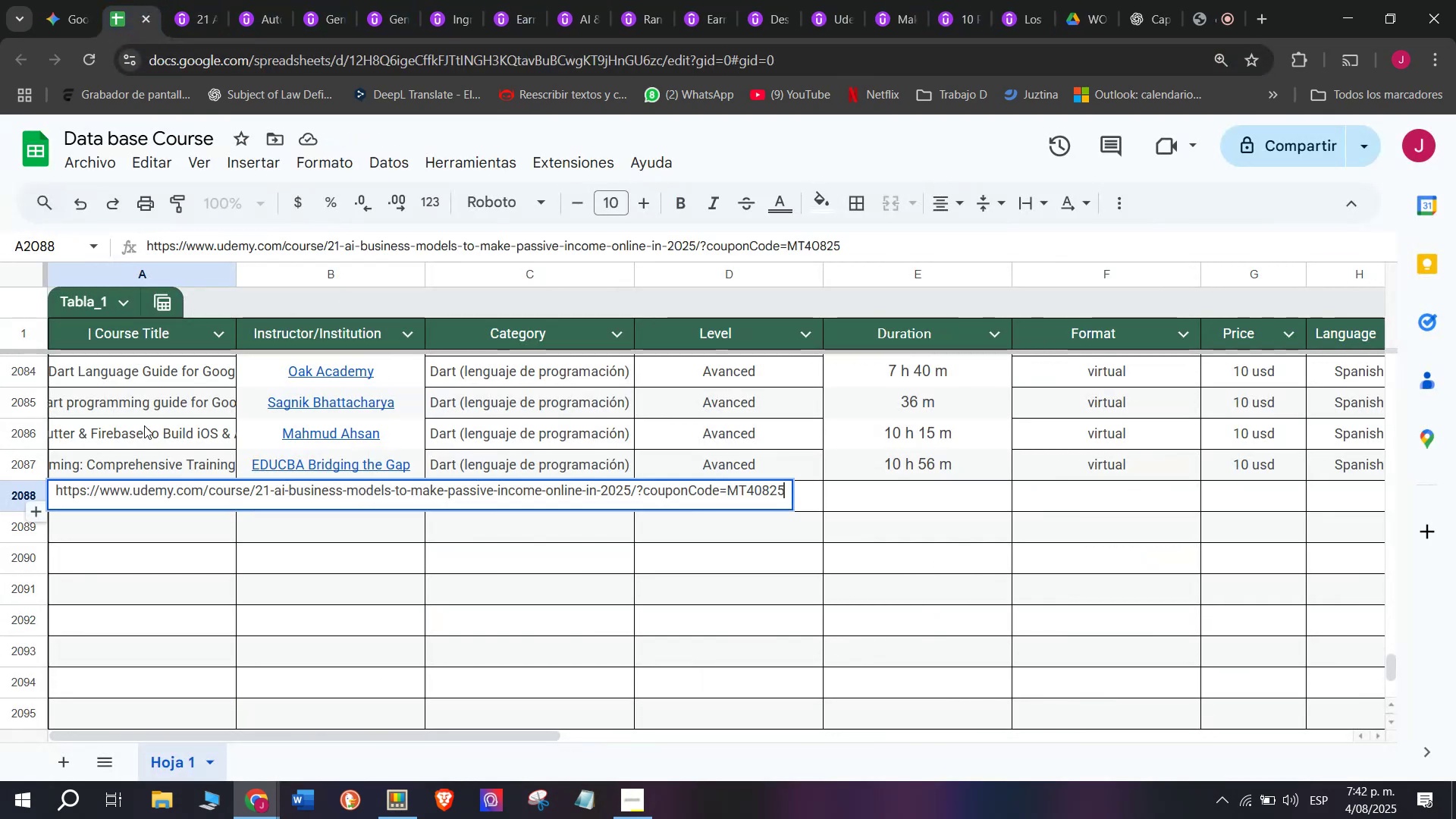 
left_click([144, 425])
 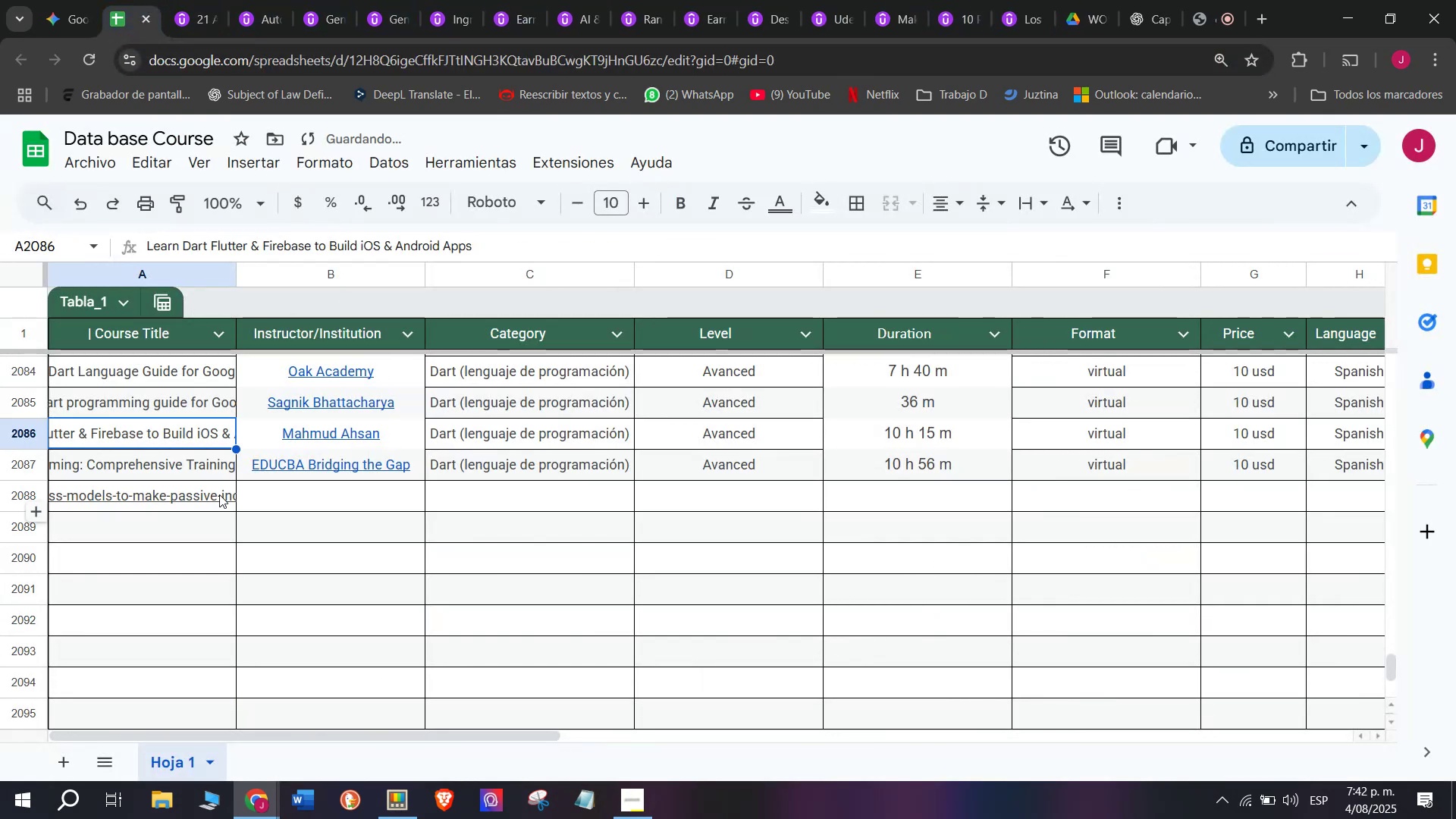 
key(Control+Shift+ControlLeft)
 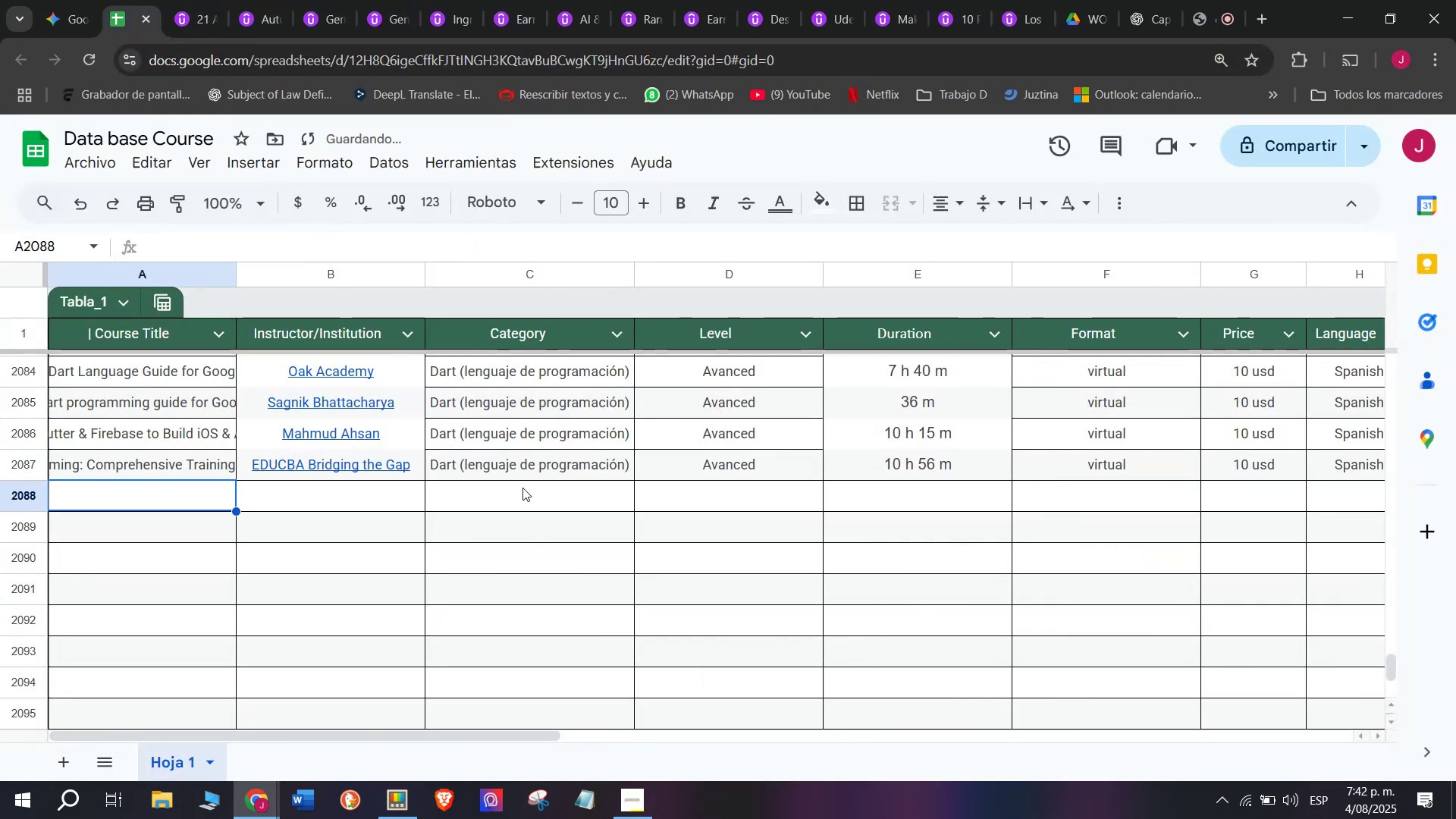 
key(Shift+ShiftLeft)
 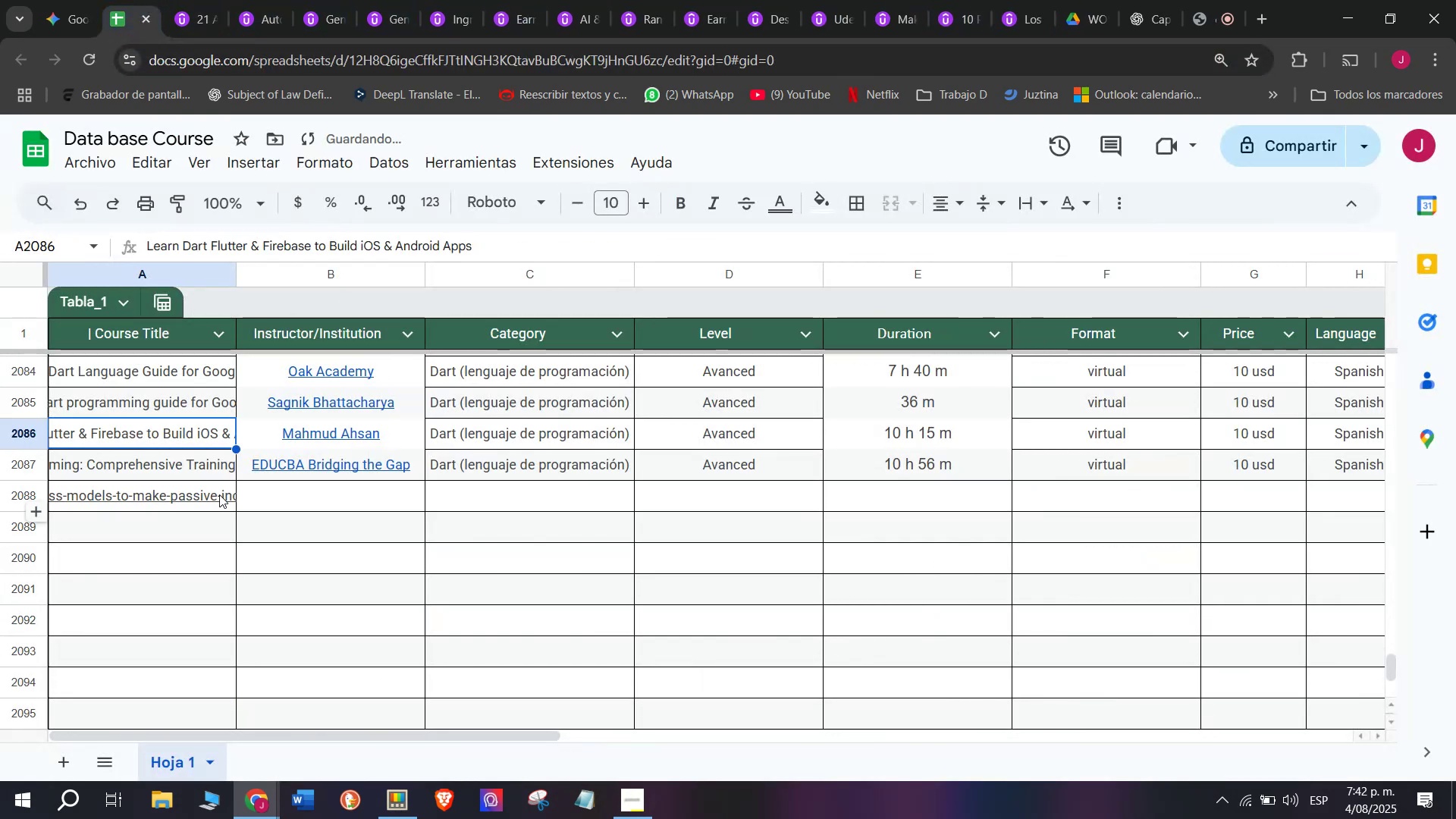 
key(Control+Shift+Z)
 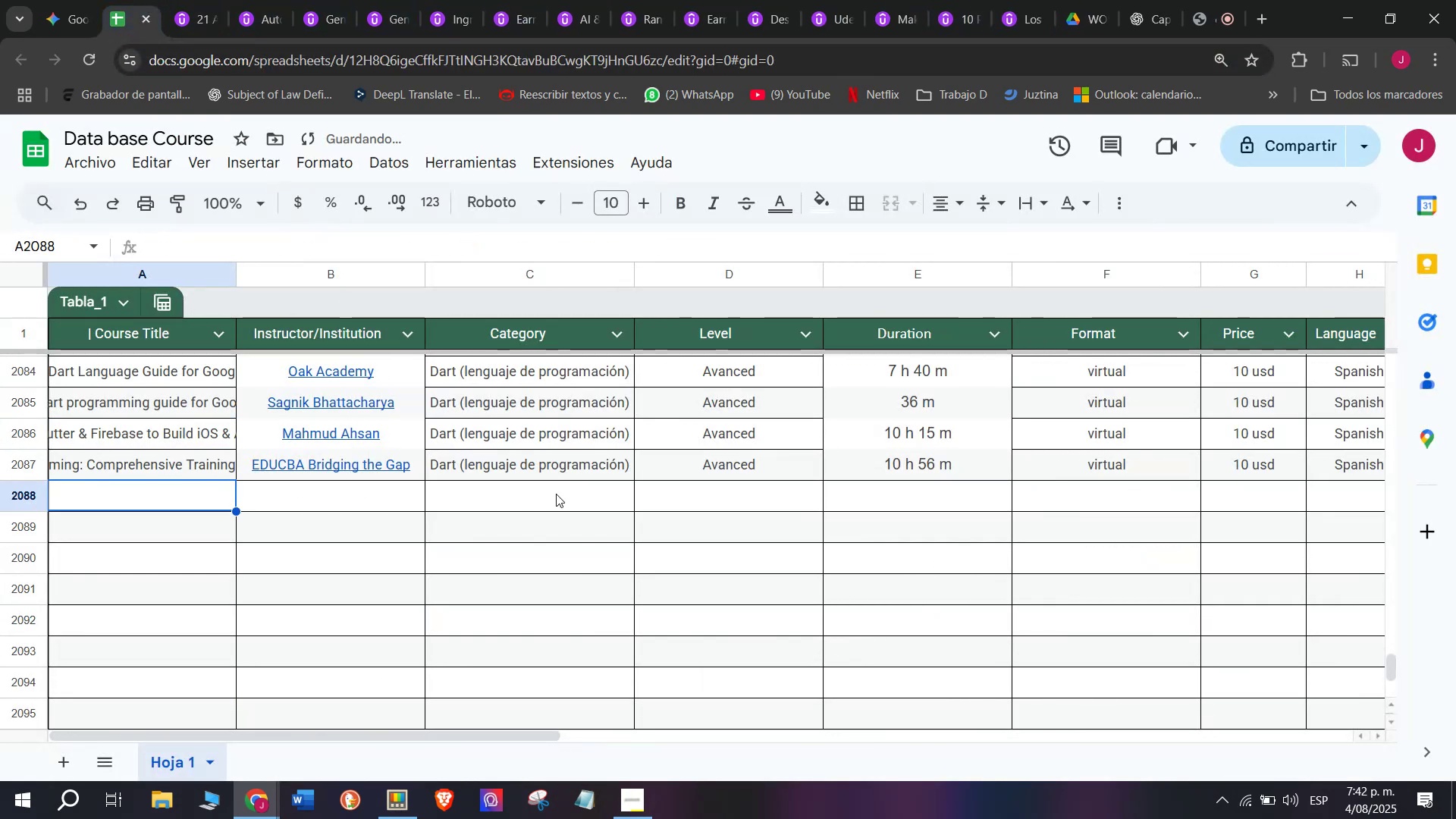 
scroll: coordinate [643, 482], scroll_direction: down, amount: 3.0
 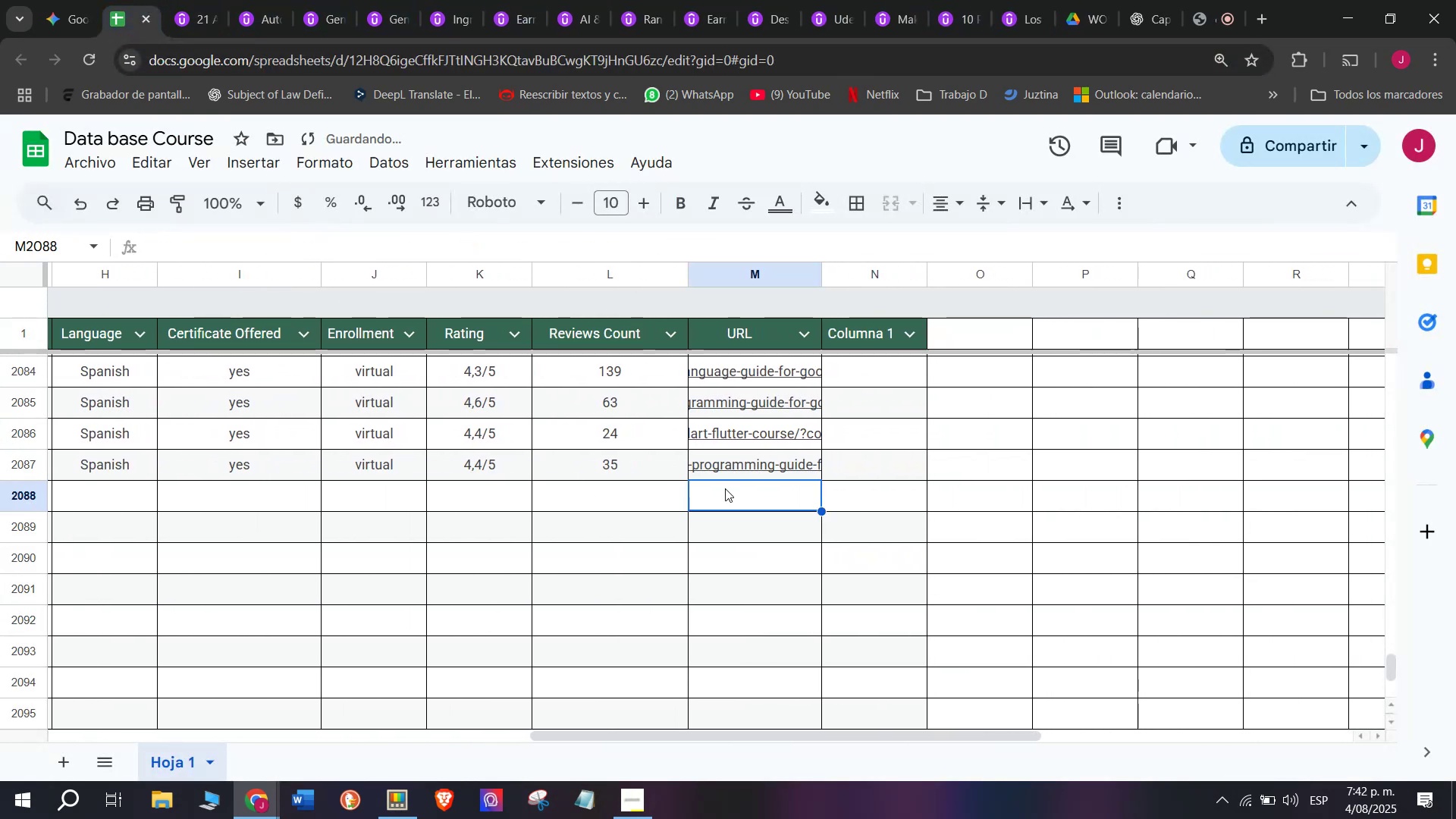 
double_click([725, 488])
 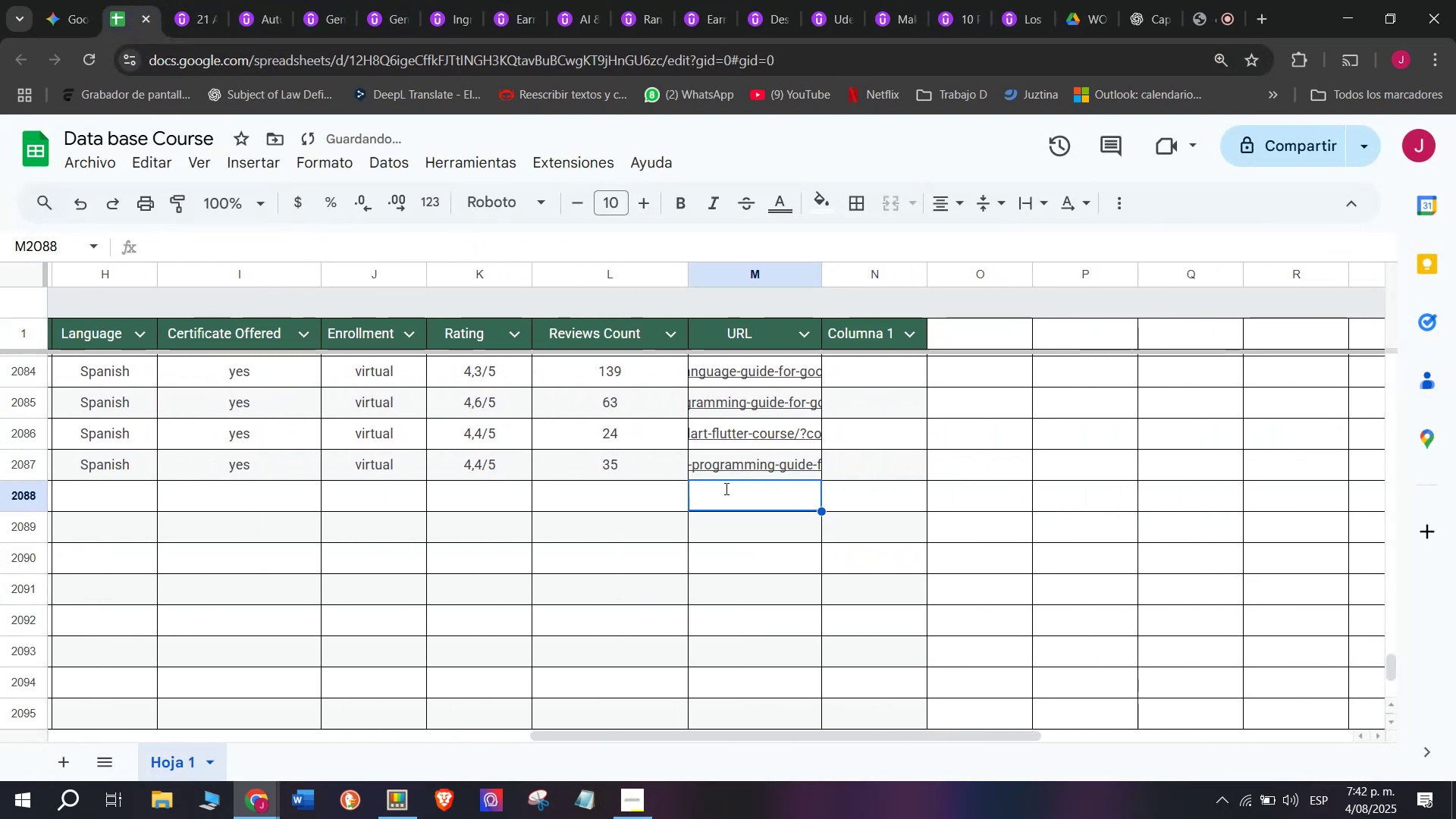 
key(Control+V)
 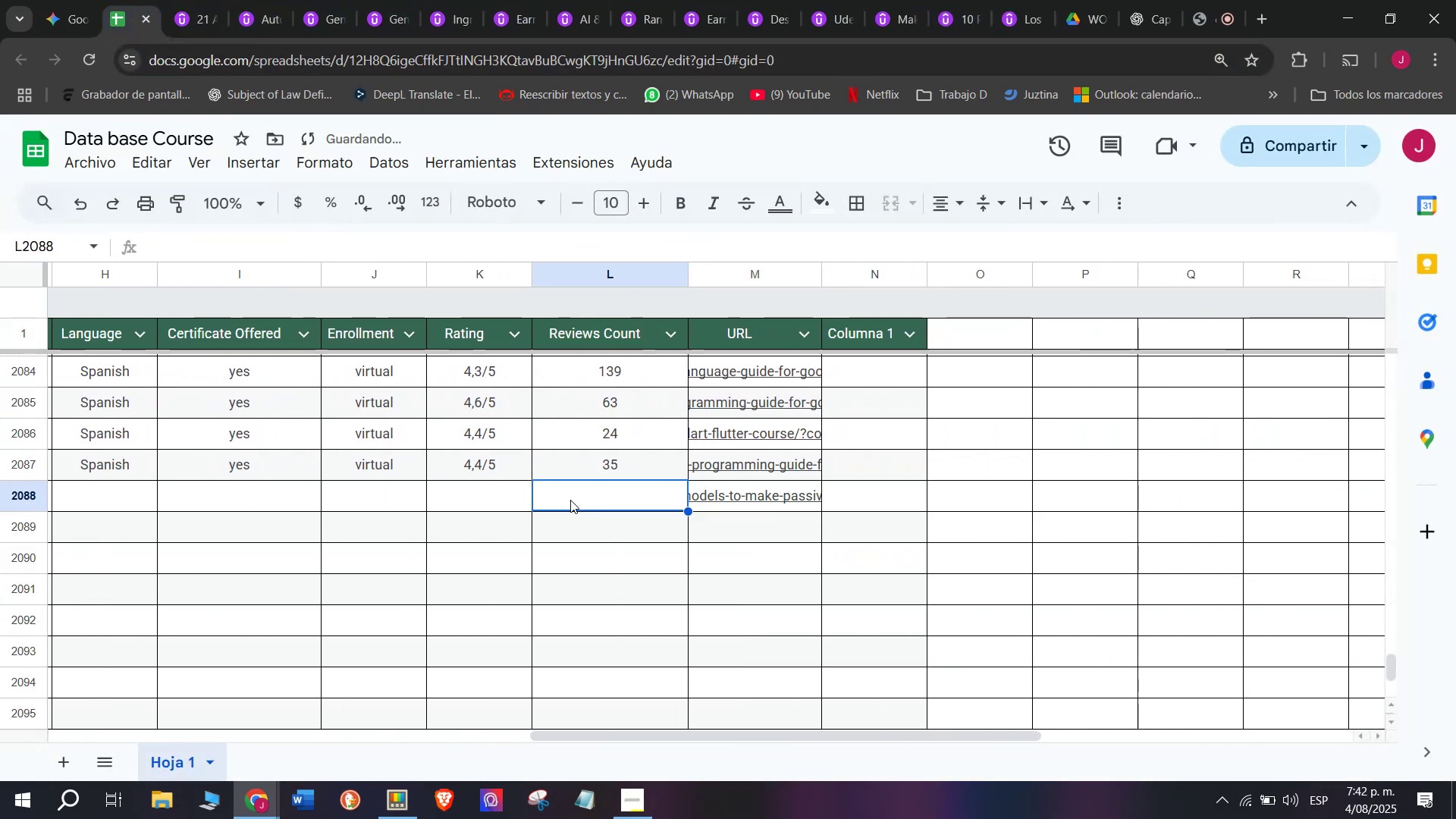 
key(Control+ControlLeft)
 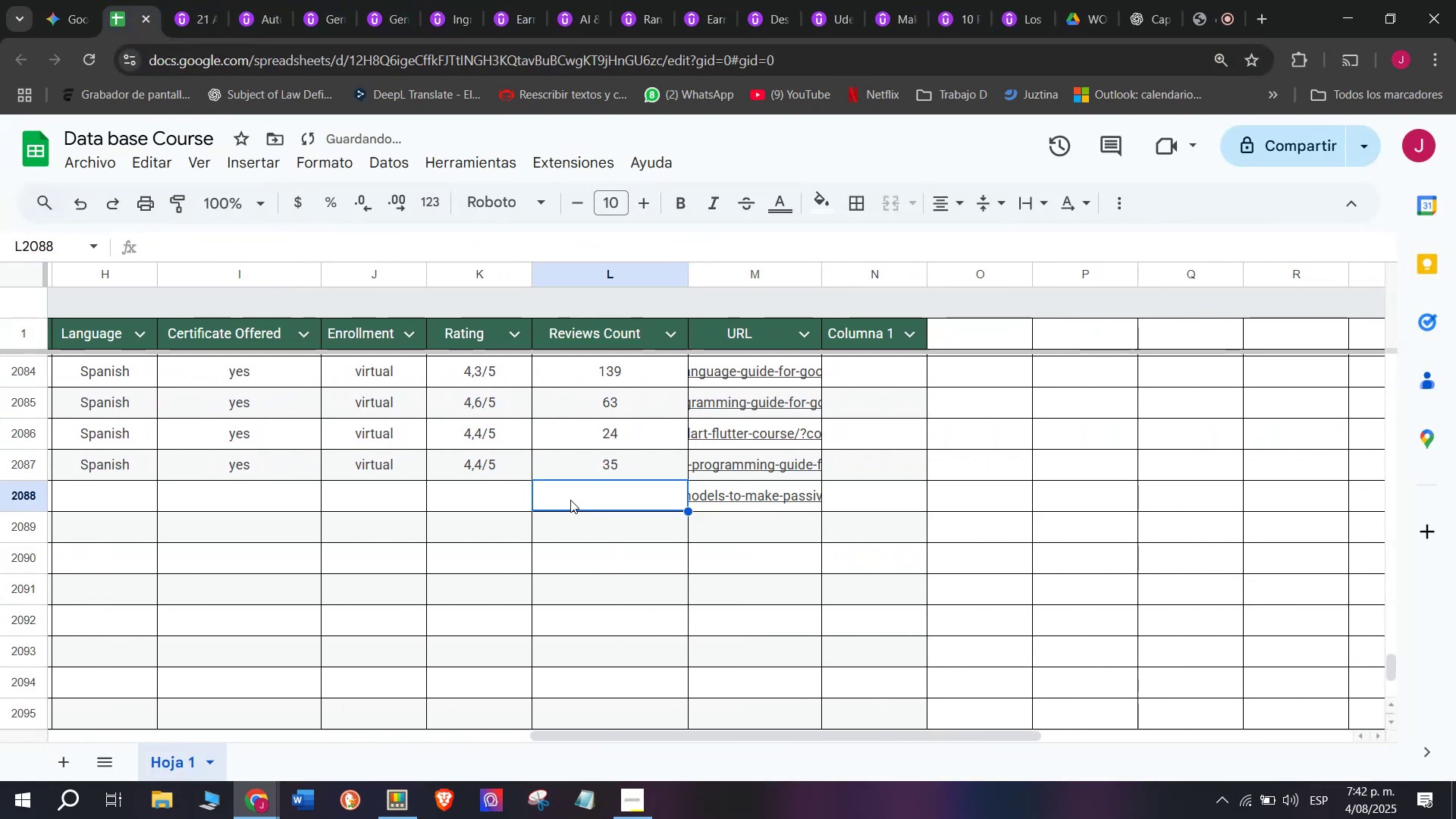 
key(Z)
 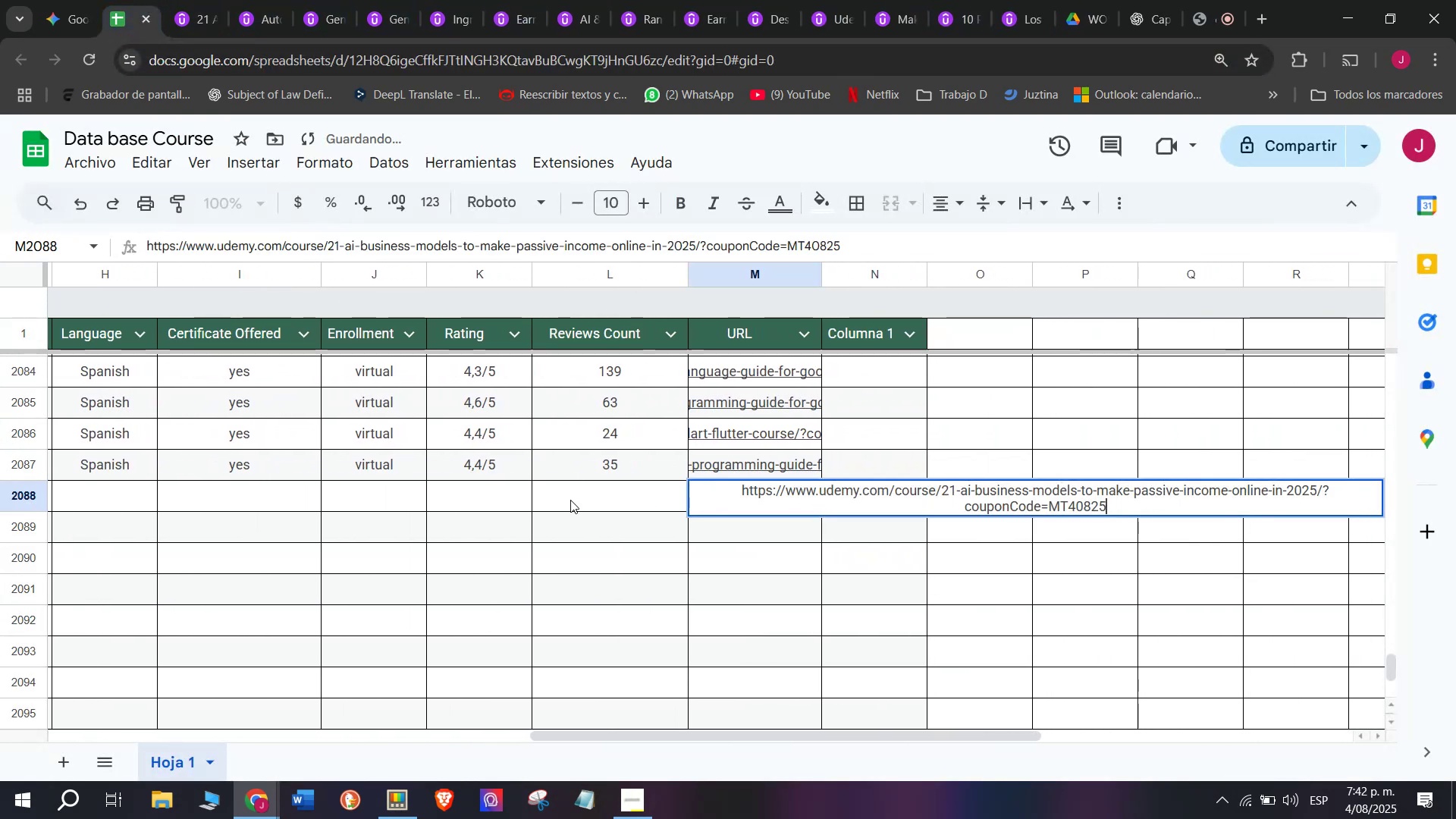 
left_click([570, 500])
 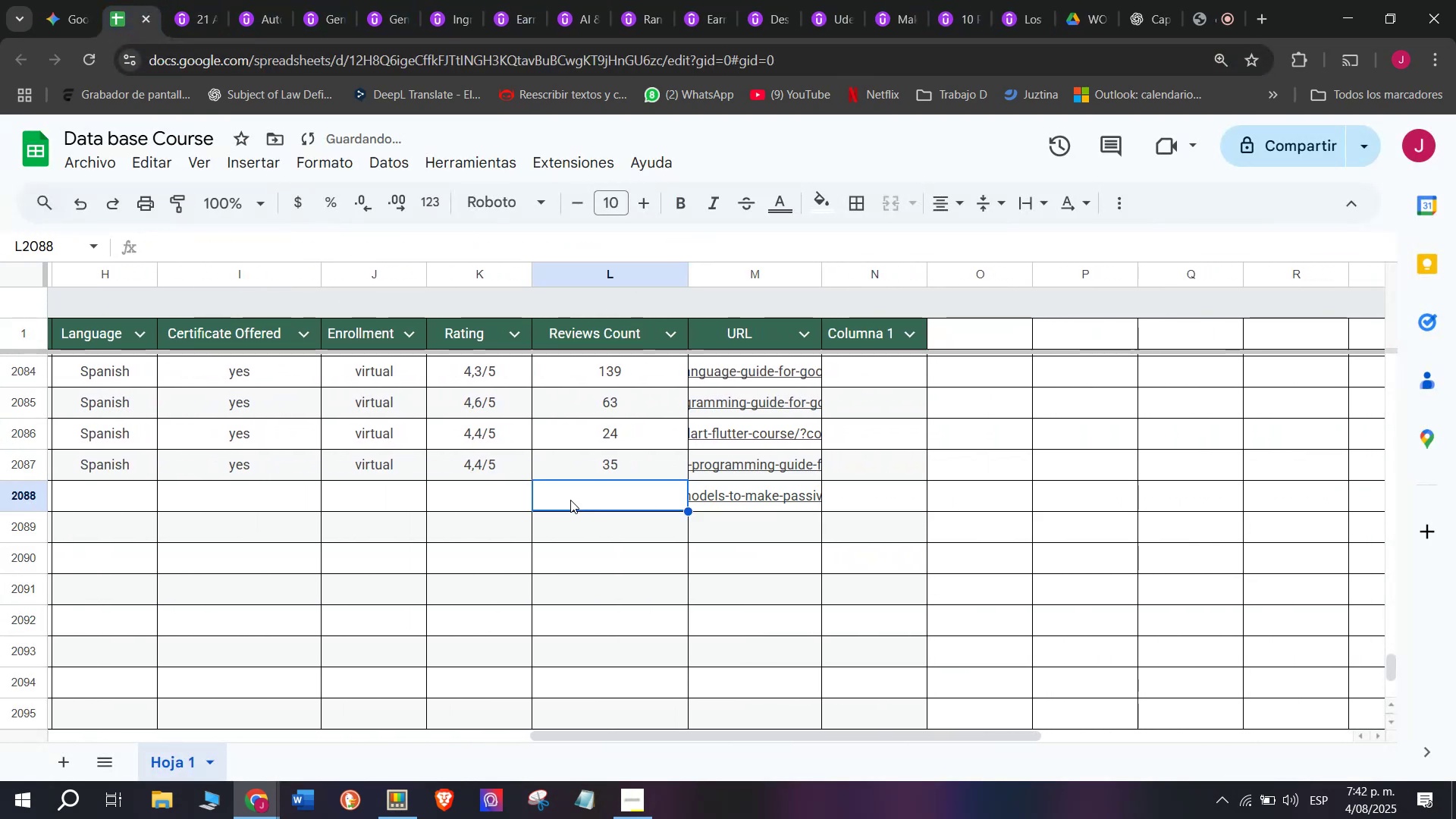 
scroll: coordinate [275, 496], scroll_direction: up, amount: 3.0
 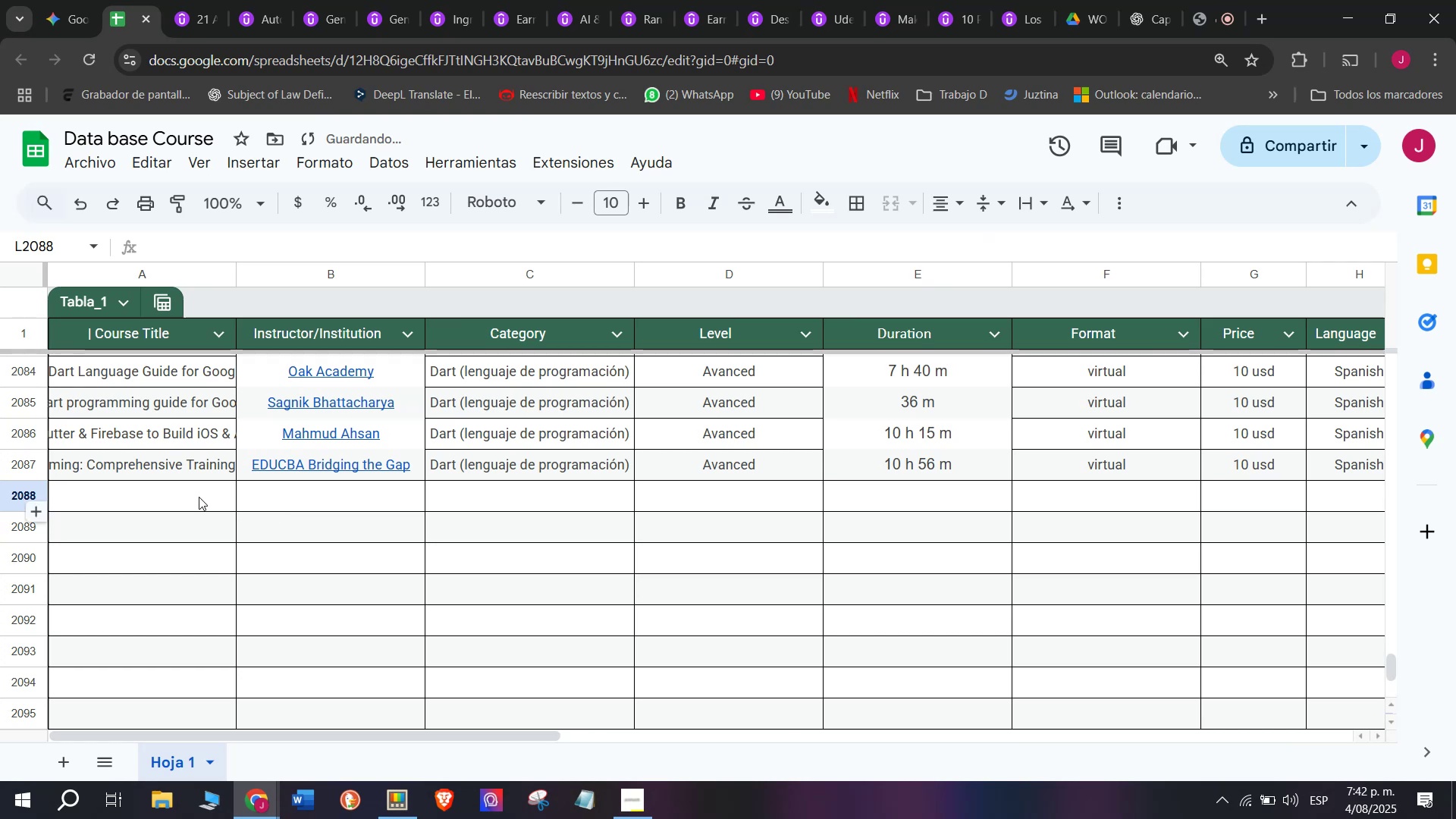 
left_click([189, 497])
 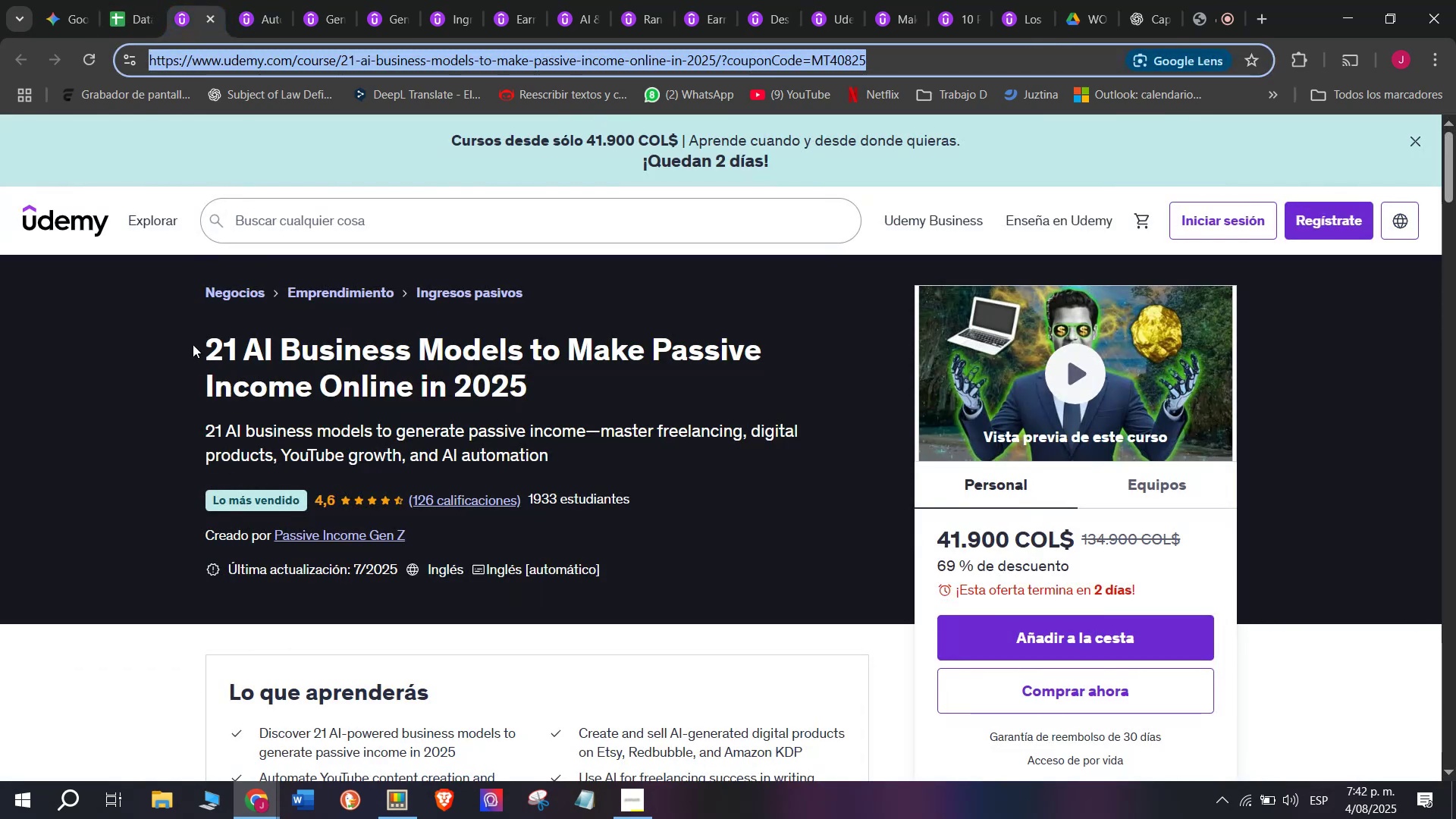 
key(Control+ControlLeft)
 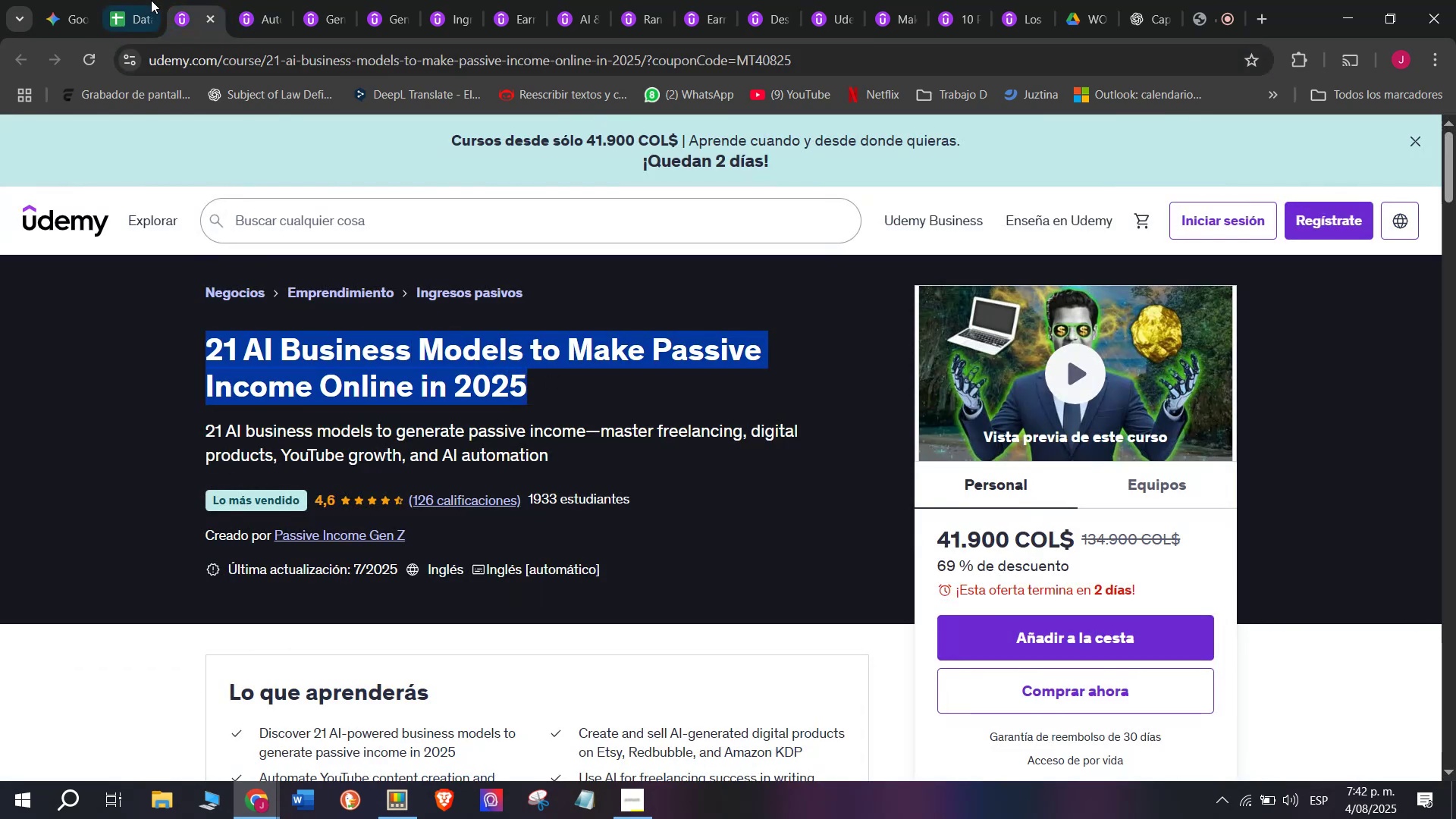 
key(Break)
 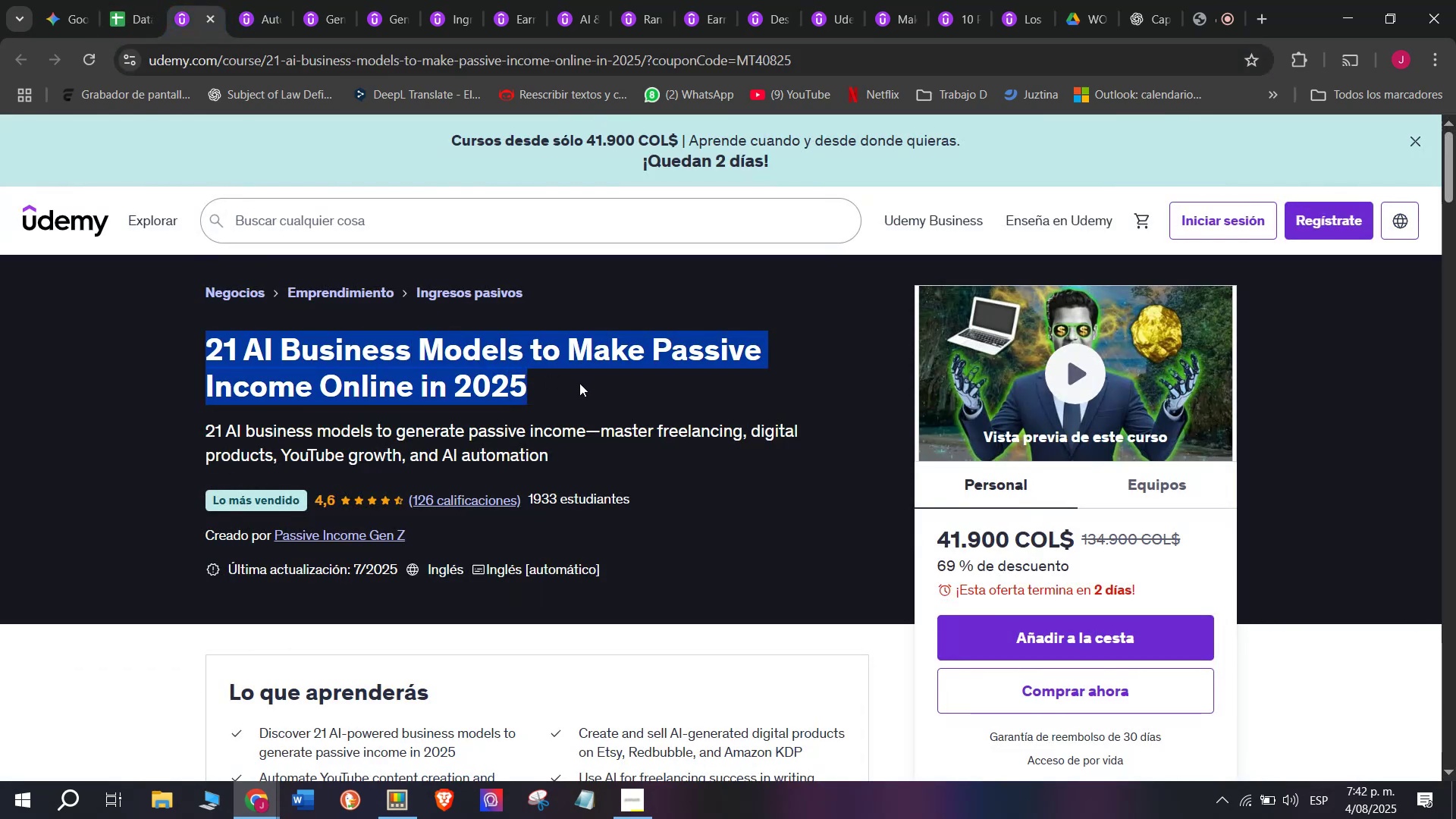 
key(Control+C)
 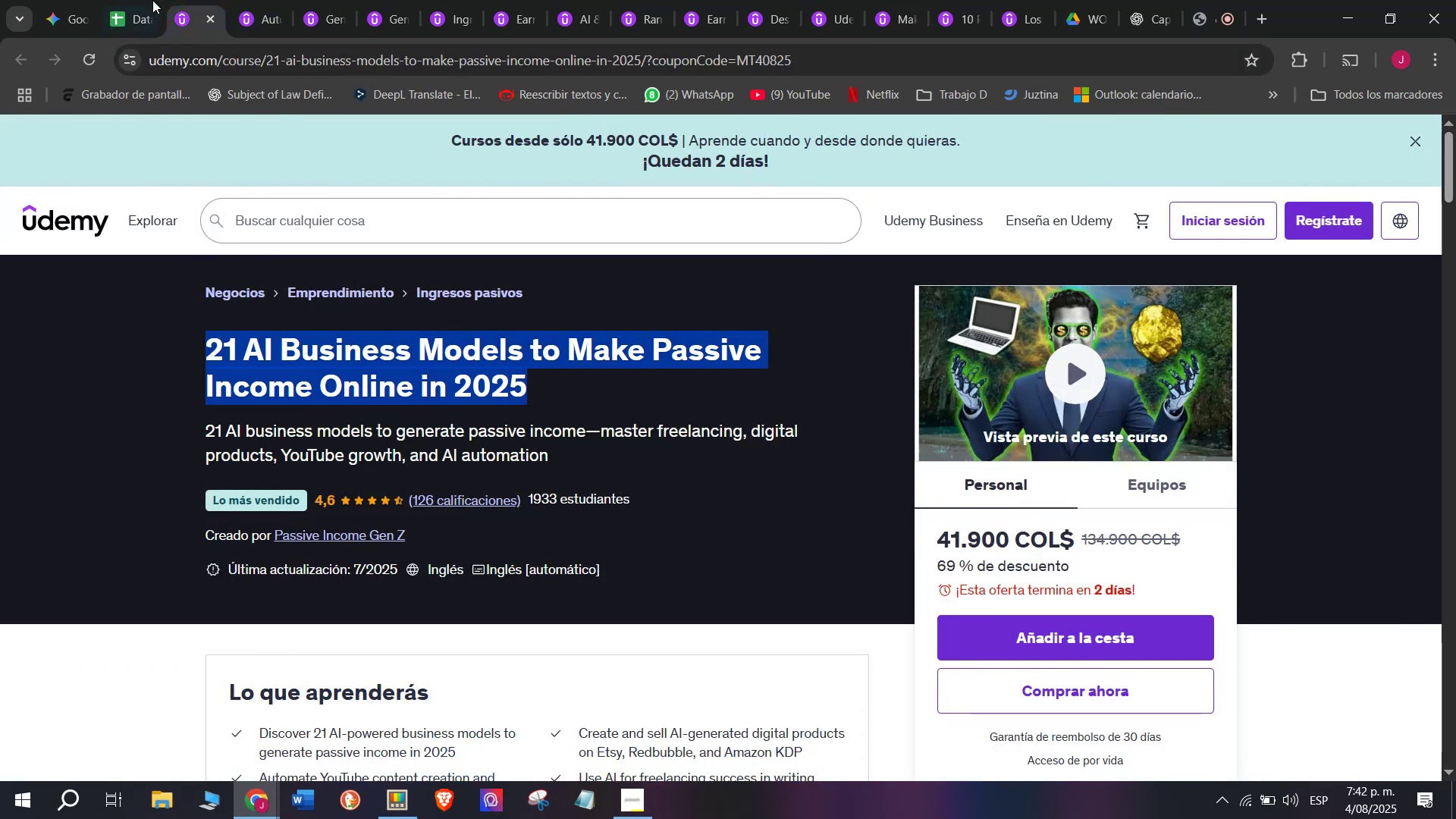 
left_click([150, 0])
 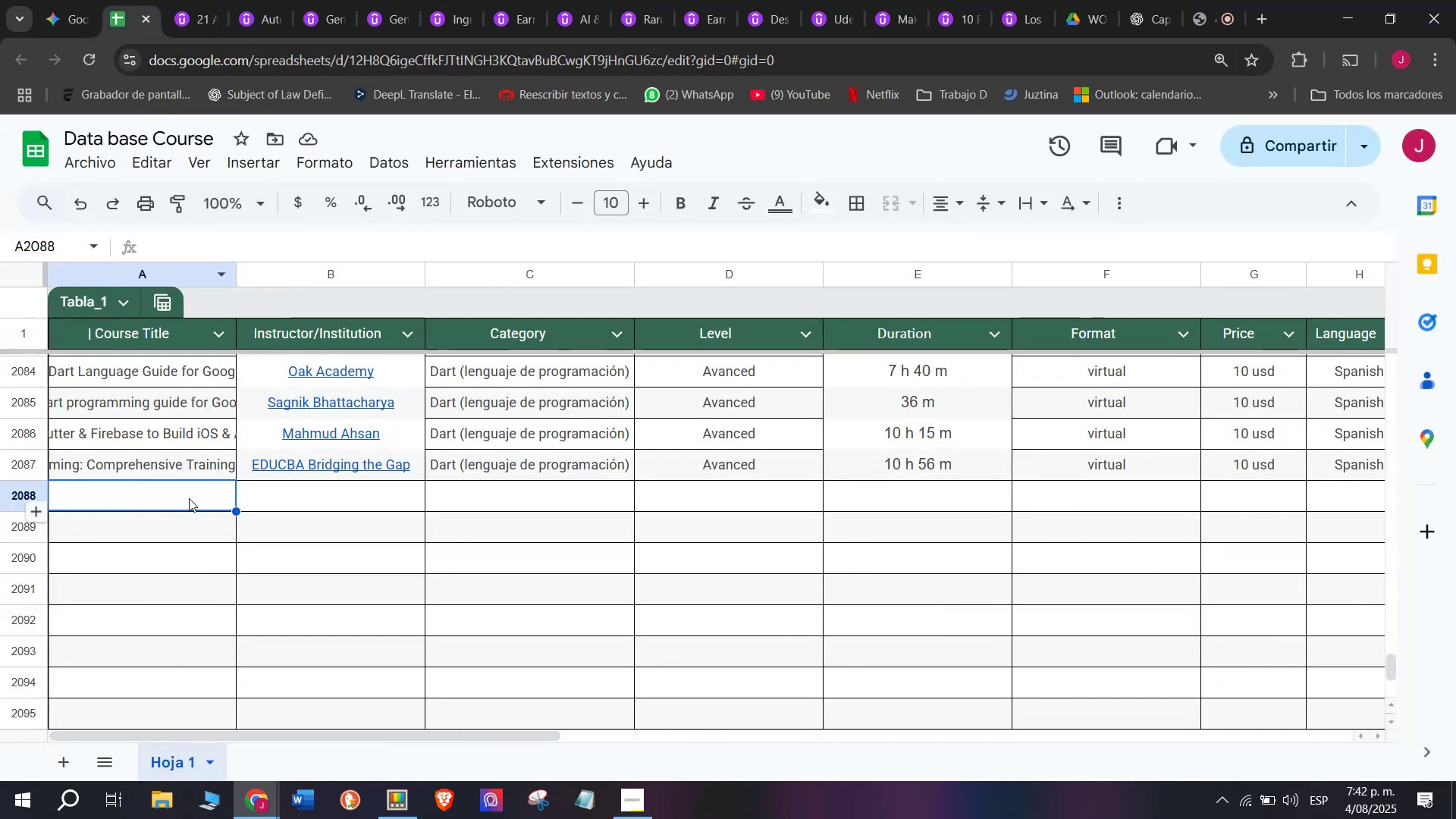 
key(Z)
 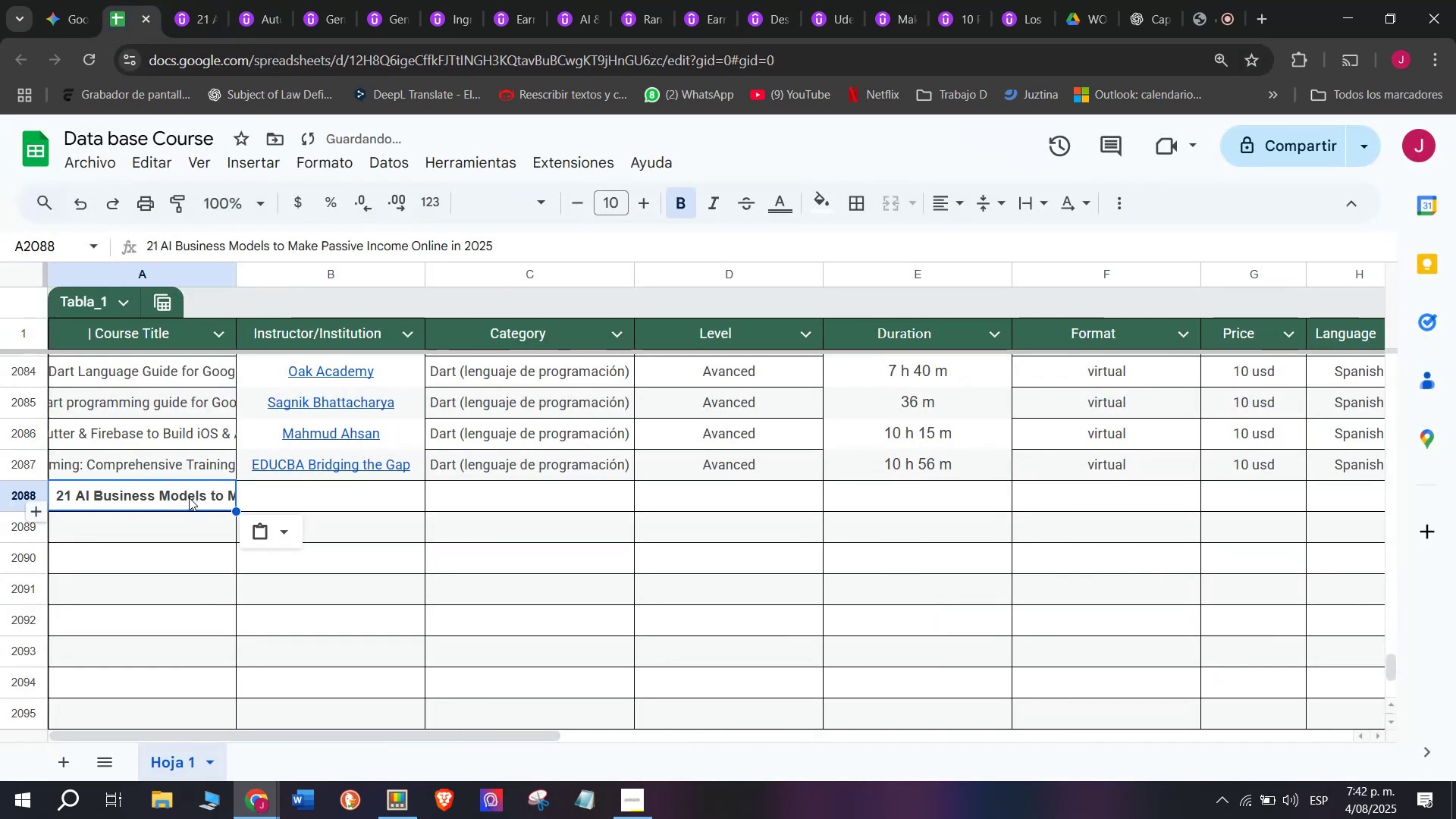 
key(Control+ControlLeft)
 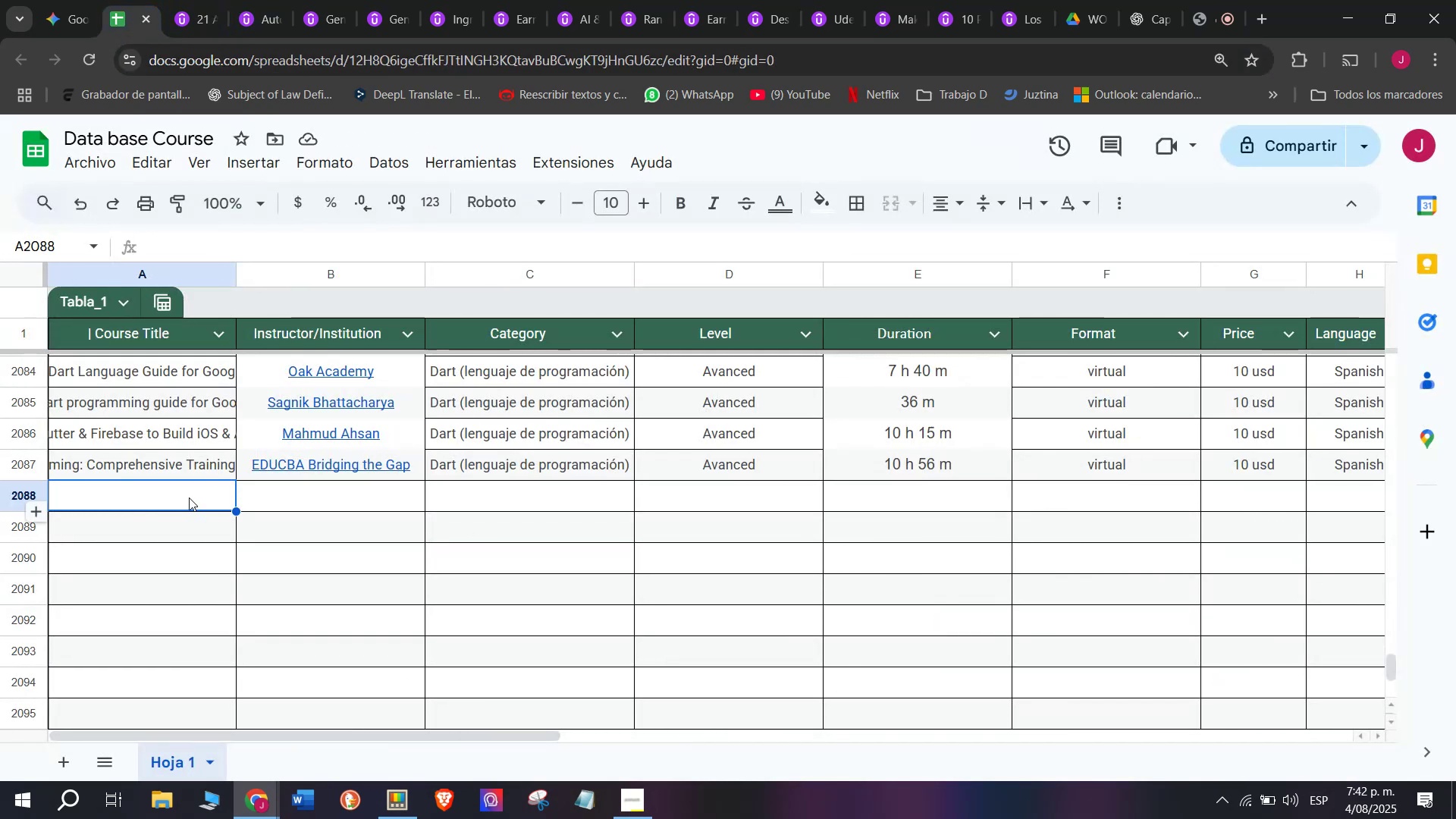 
key(Control+V)
 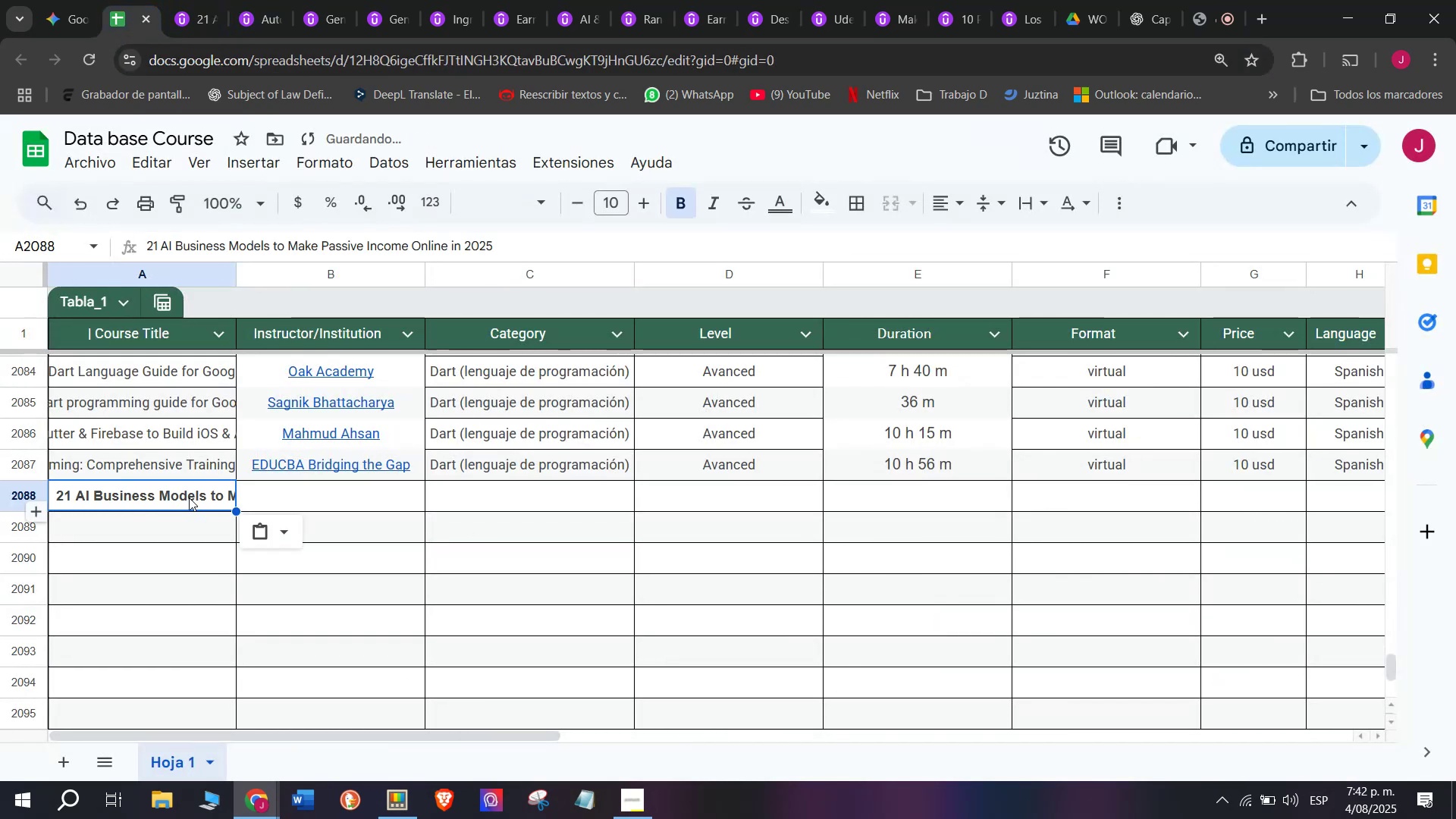 
key(Control+Shift+ControlLeft)
 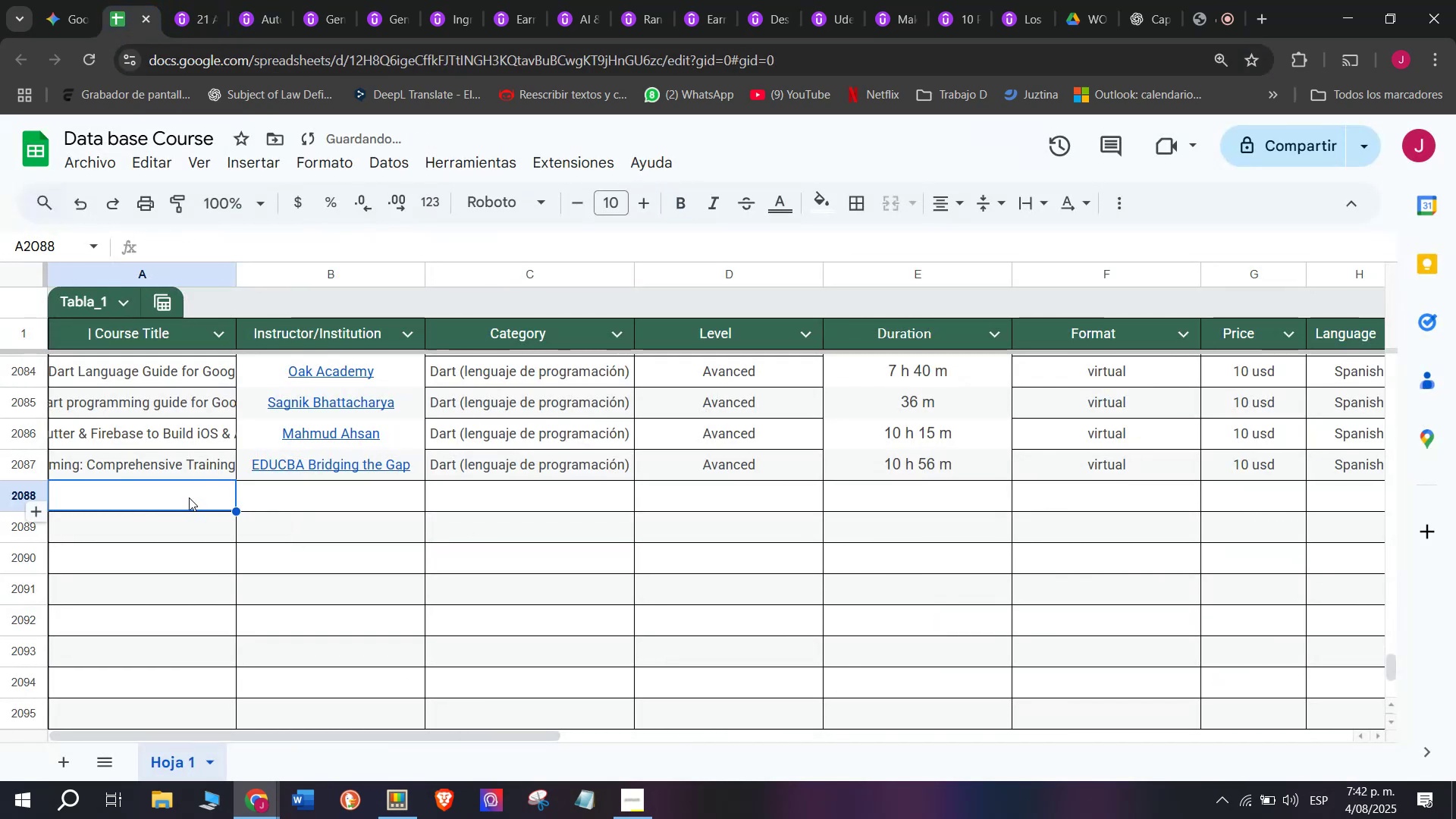 
key(Shift+ShiftLeft)
 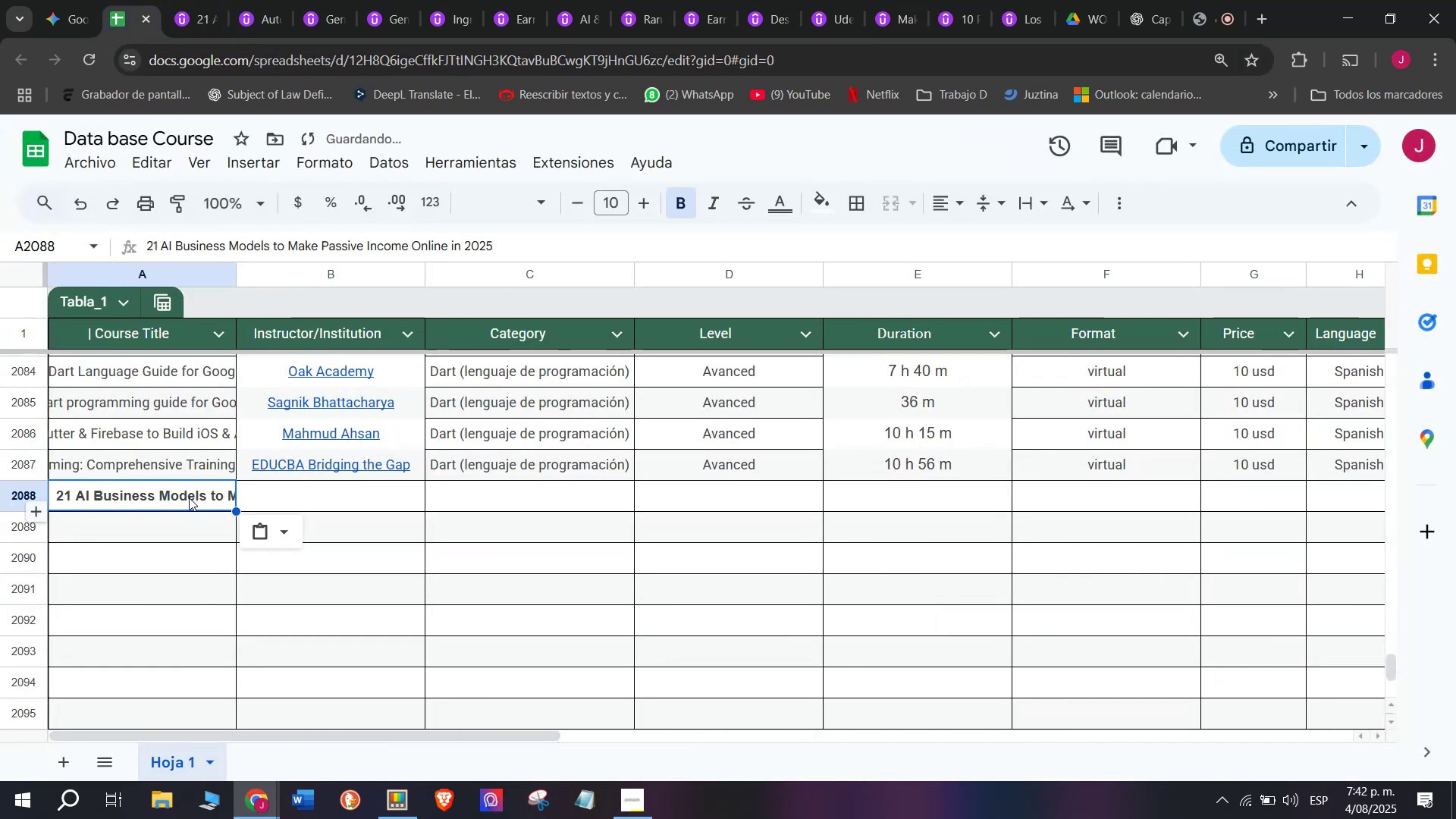 
key(Control+Shift+Z)
 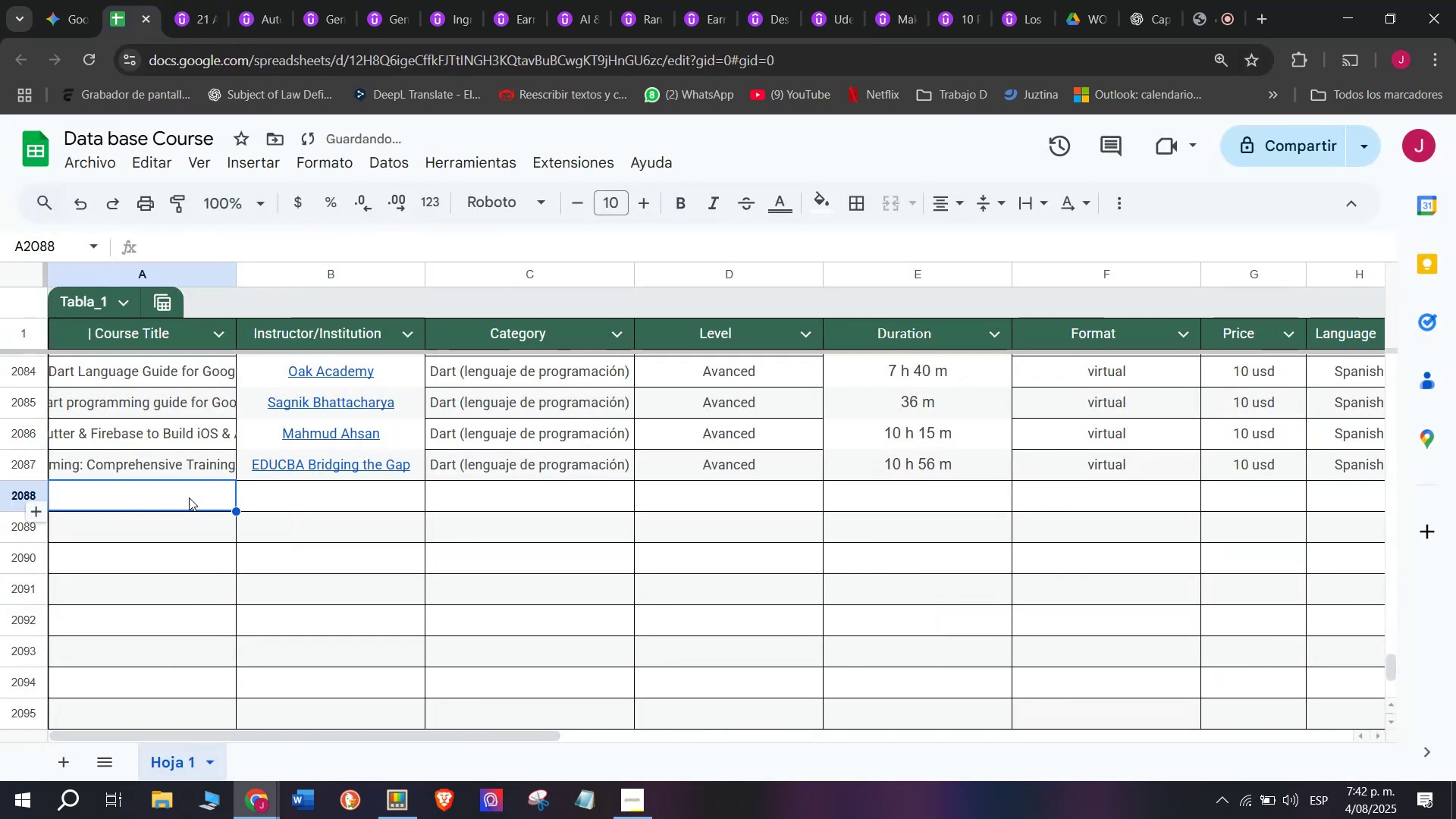 
double_click([189, 497])
 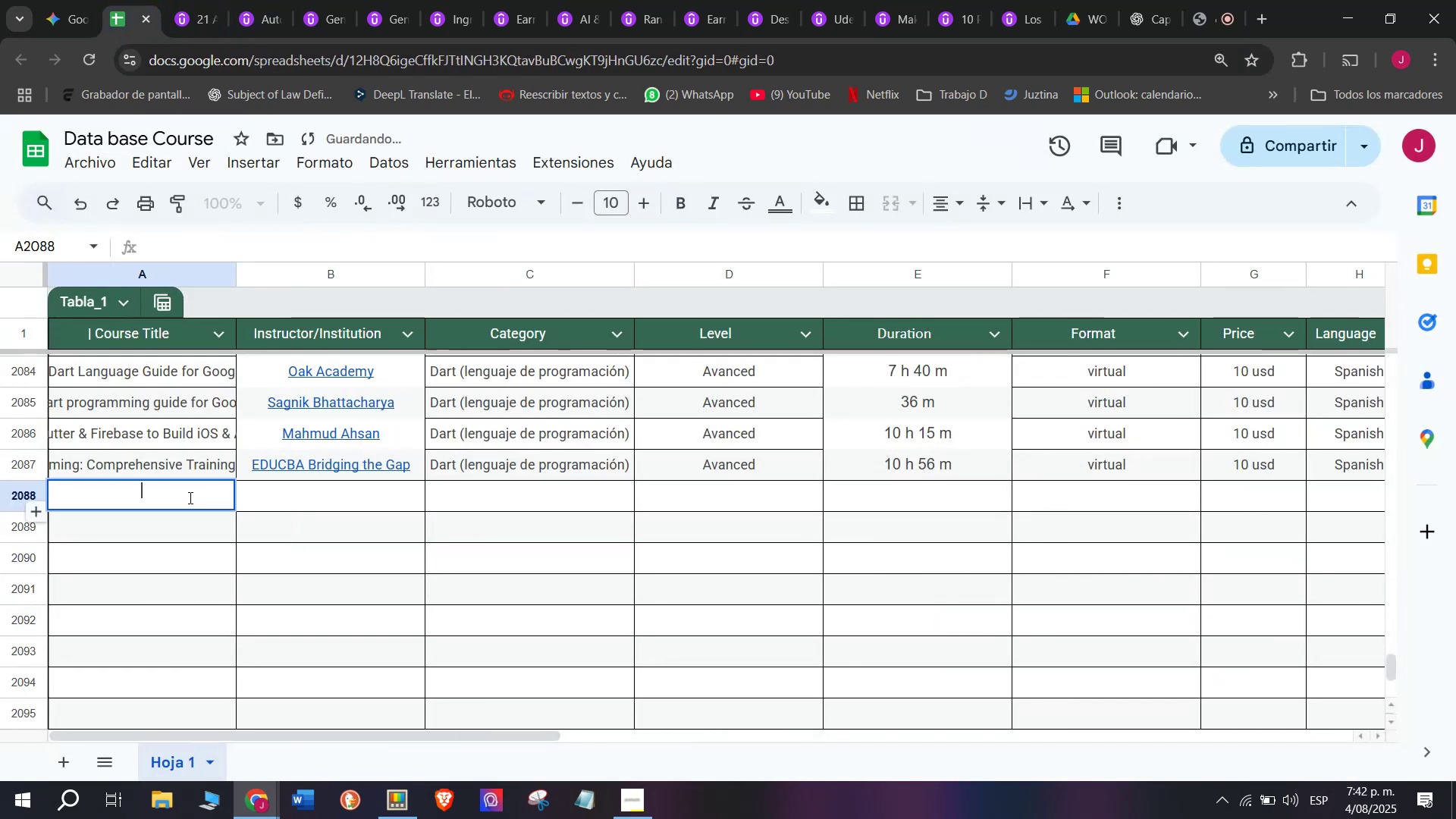 
key(Z)
 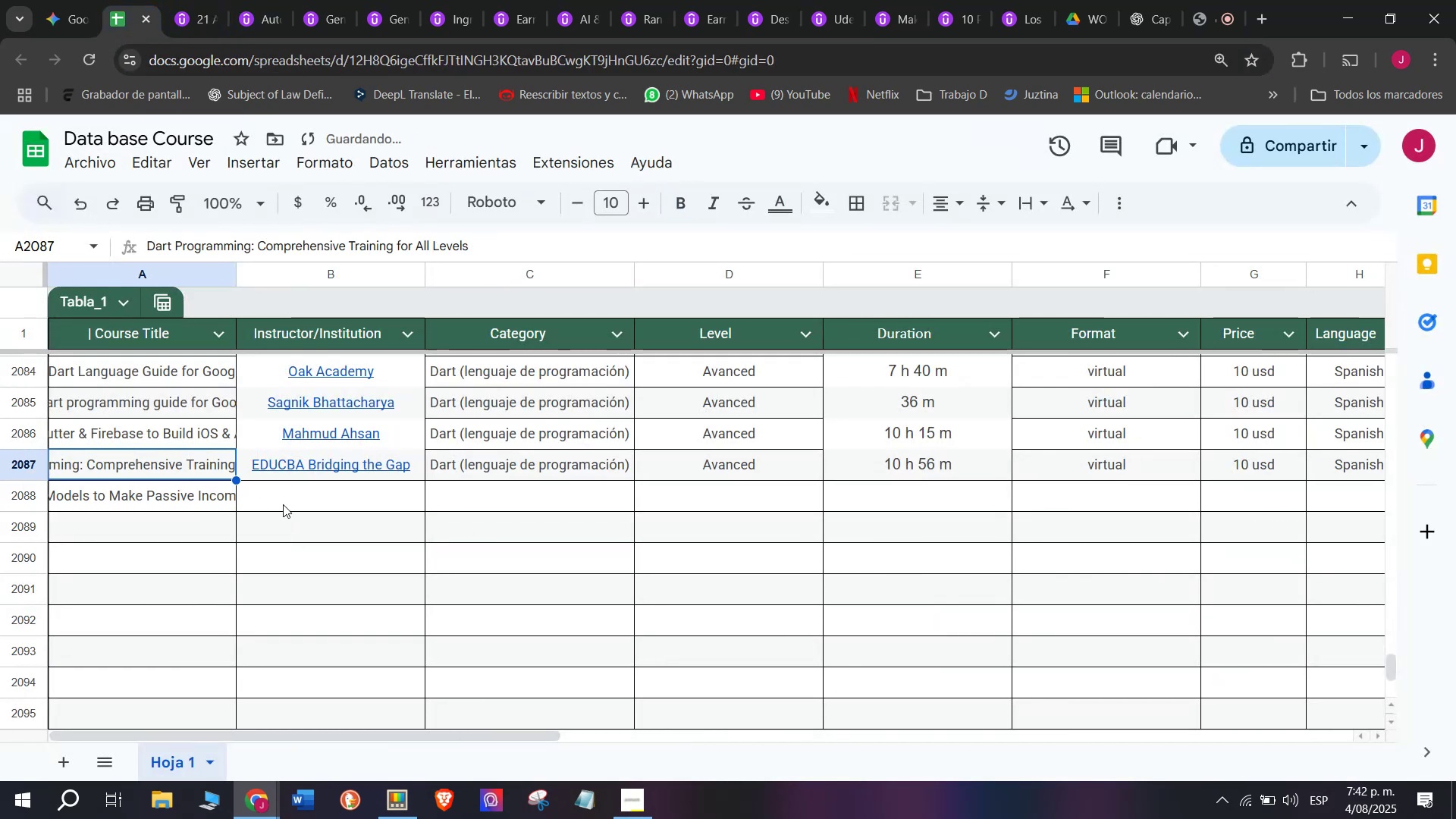 
key(Control+ControlLeft)
 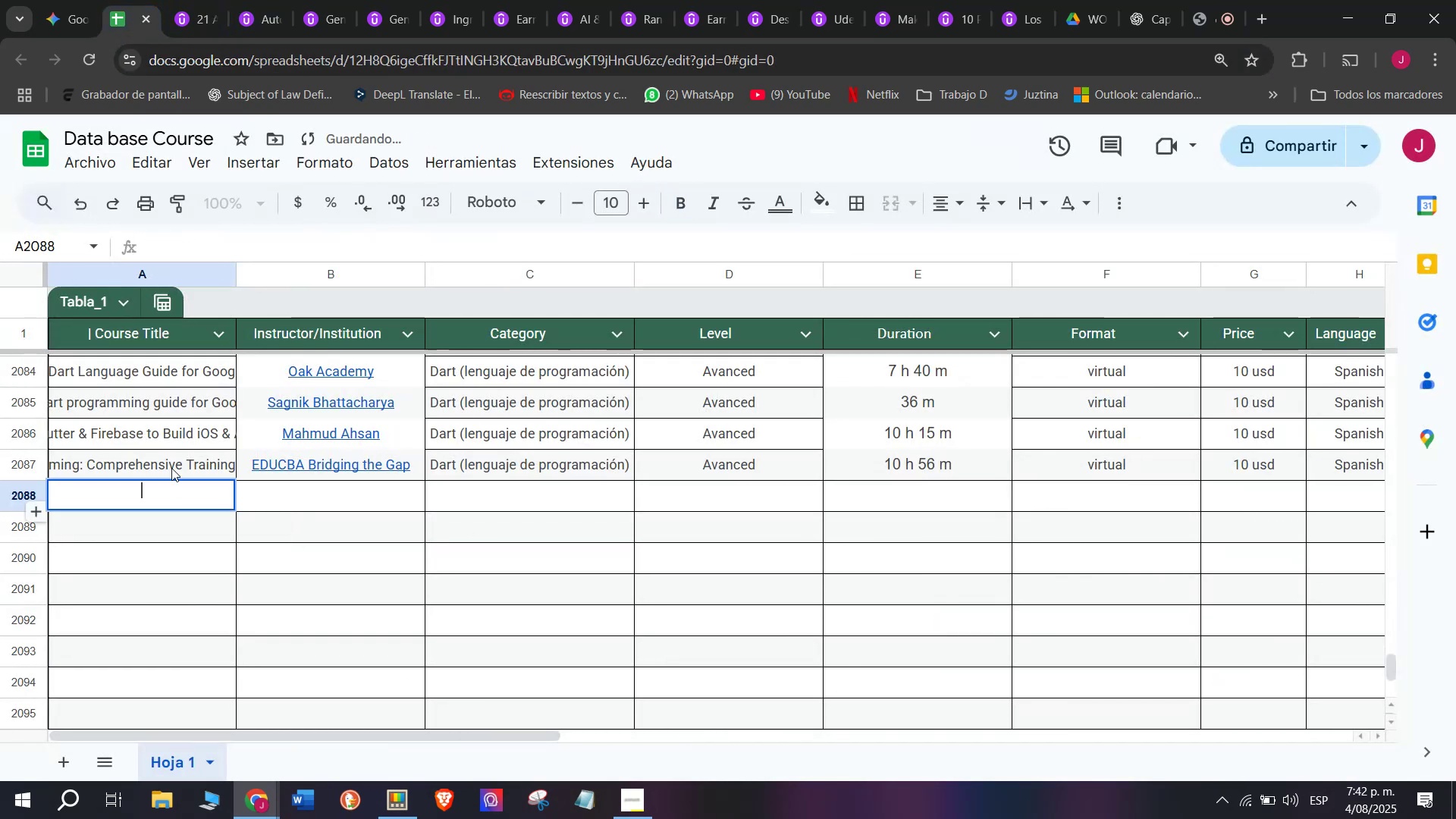 
key(Control+V)
 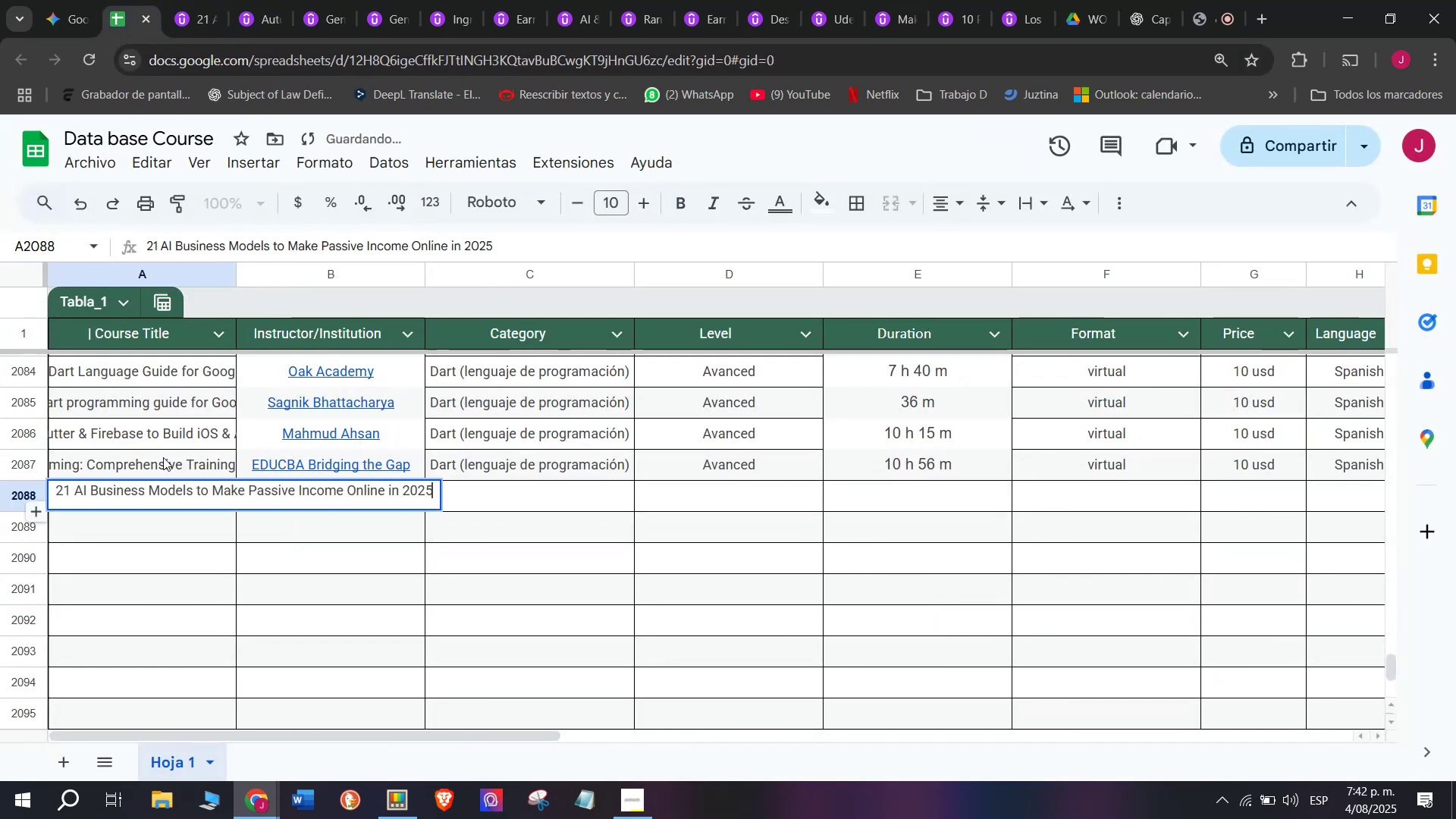 
left_click([163, 457])
 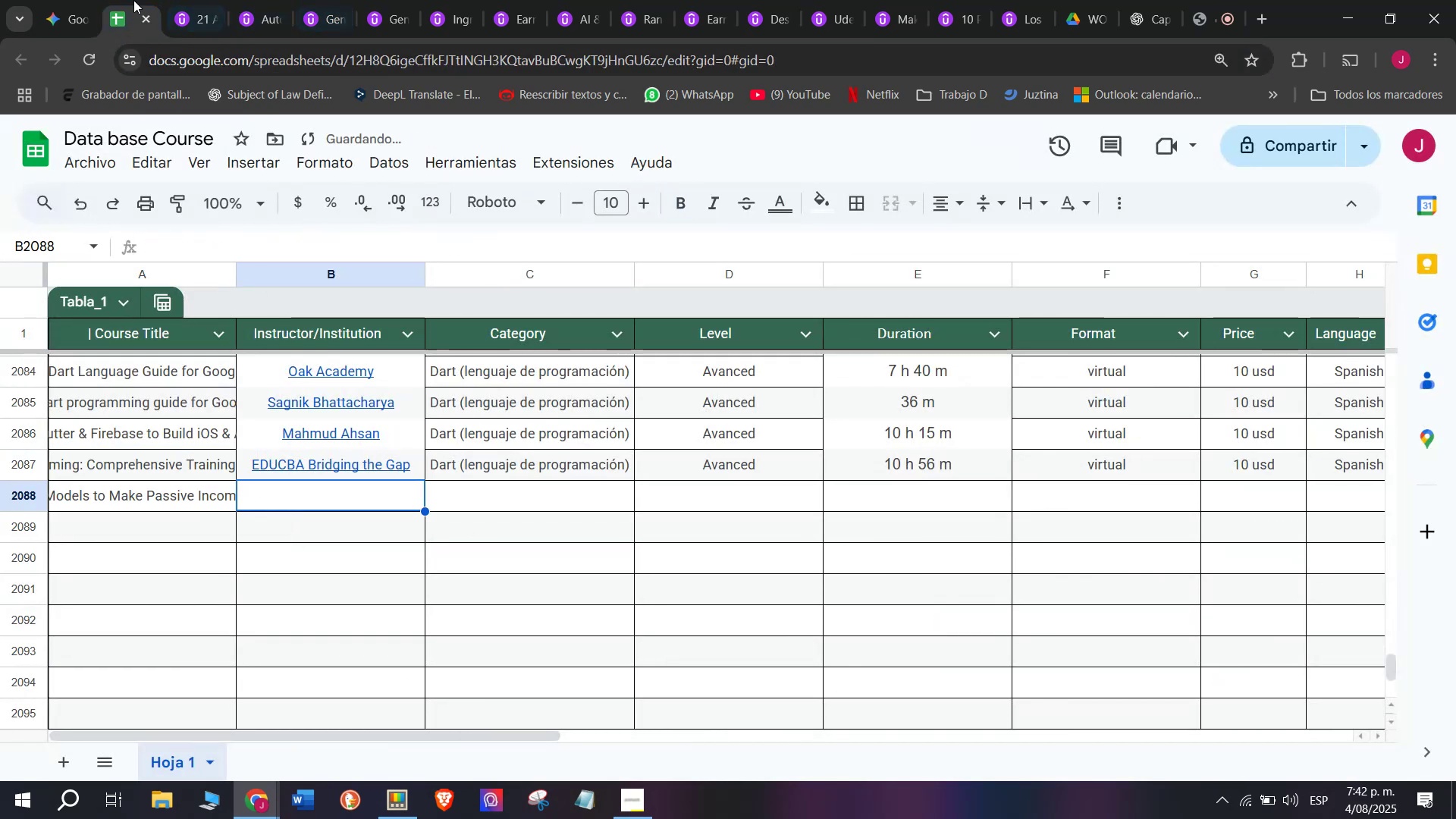 
double_click([185, 0])
 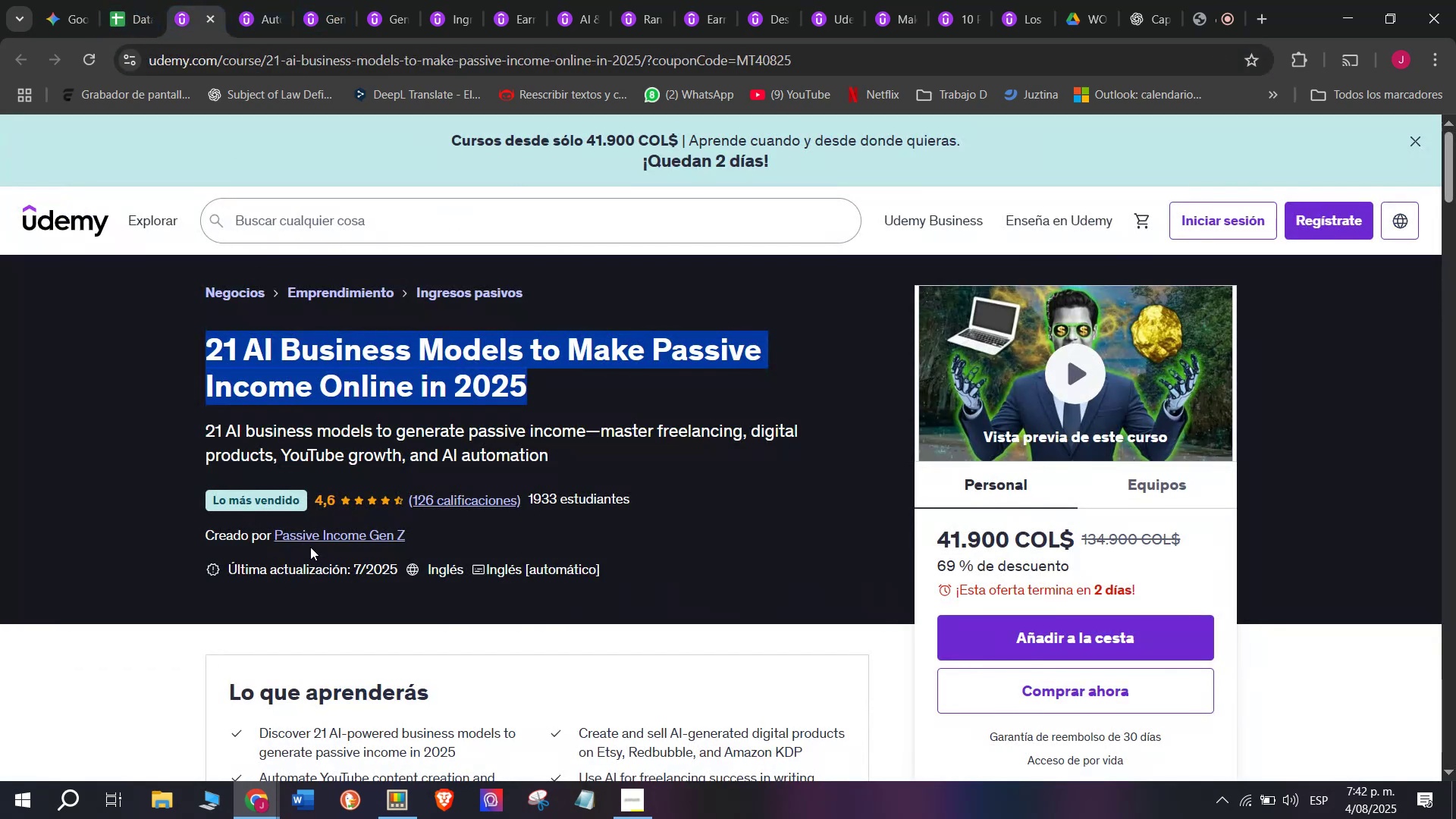 
left_click([314, 544])
 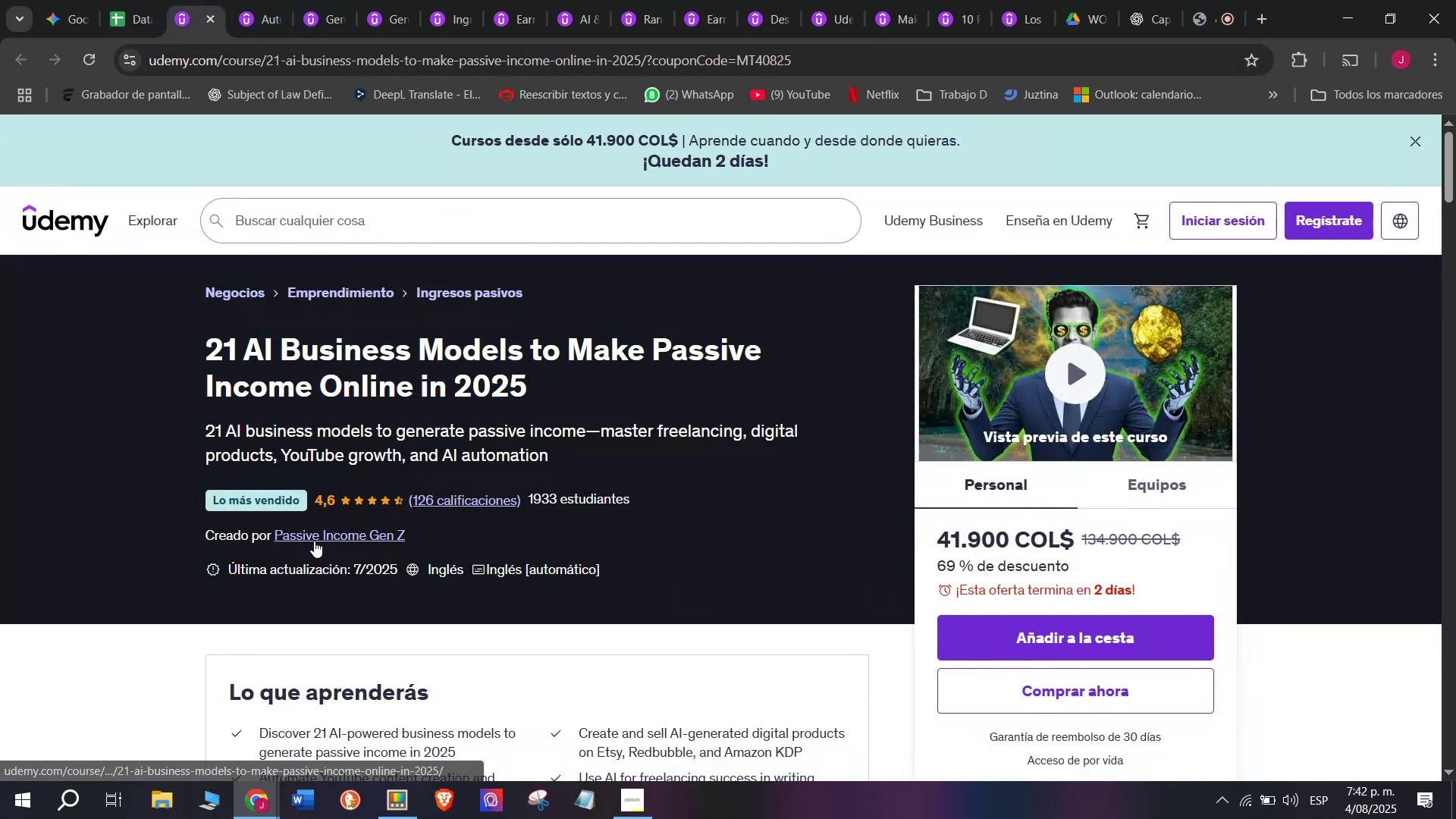 
double_click([314, 541])
 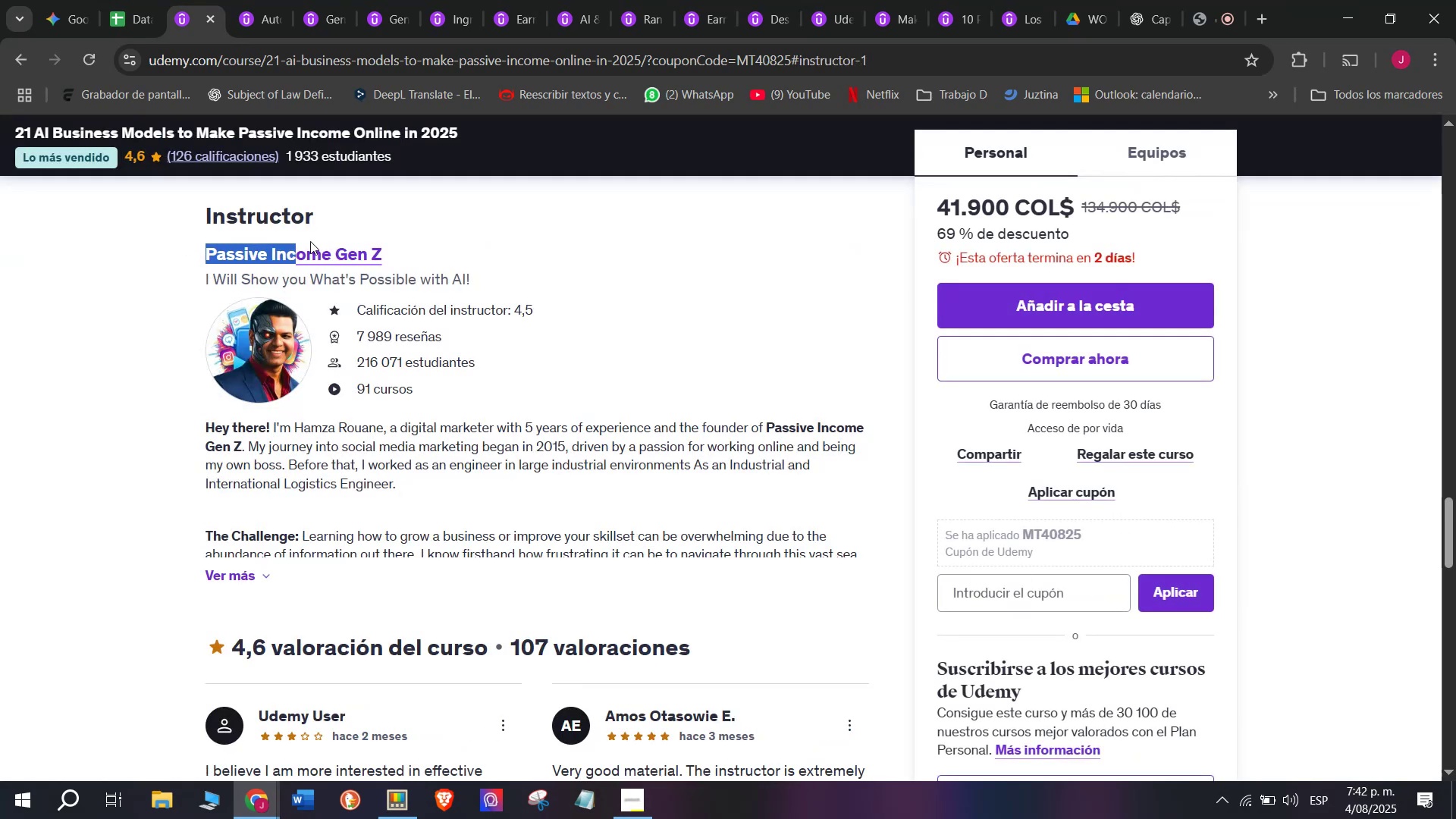 
key(Break)
 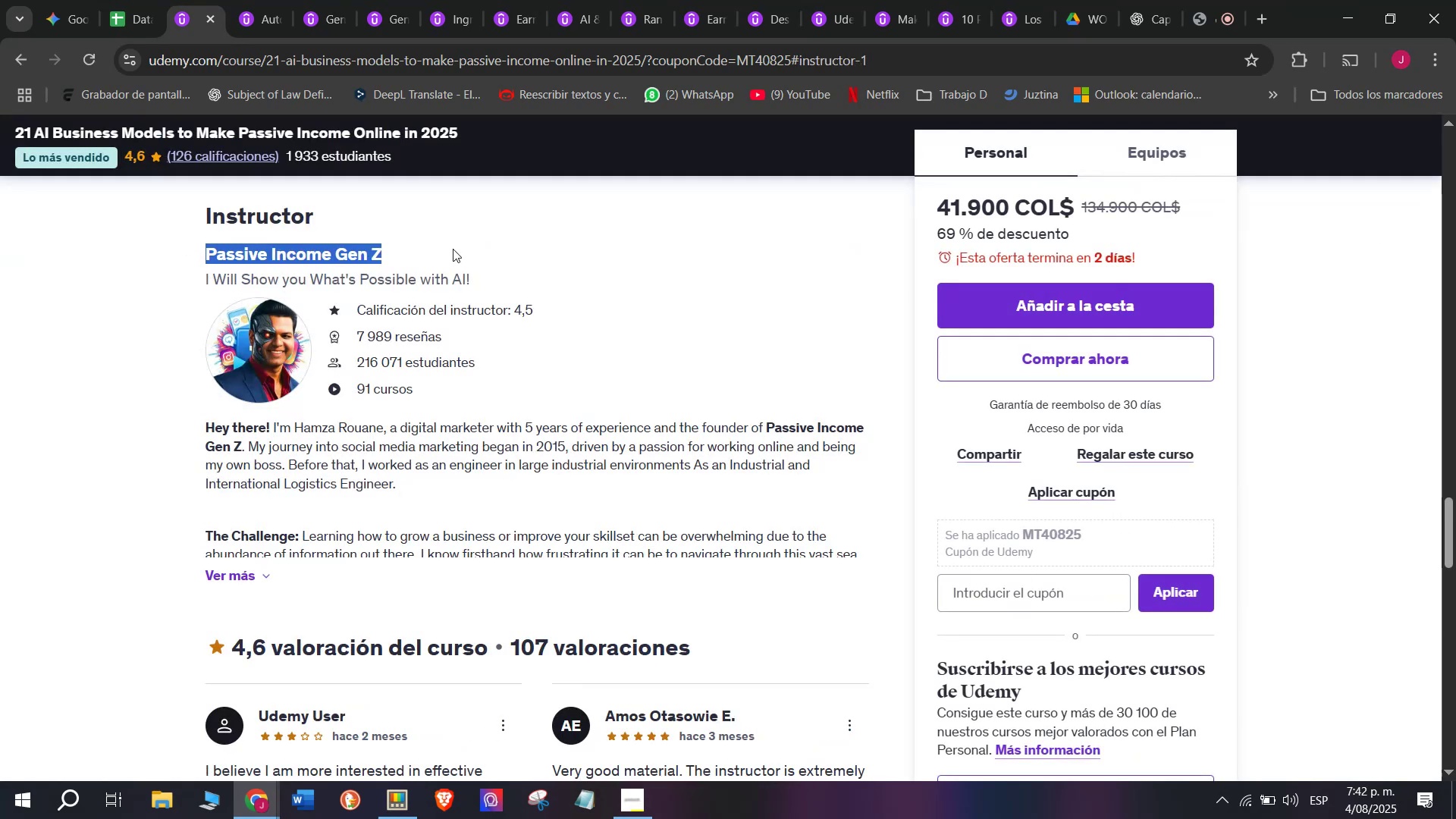 
key(Control+ControlLeft)
 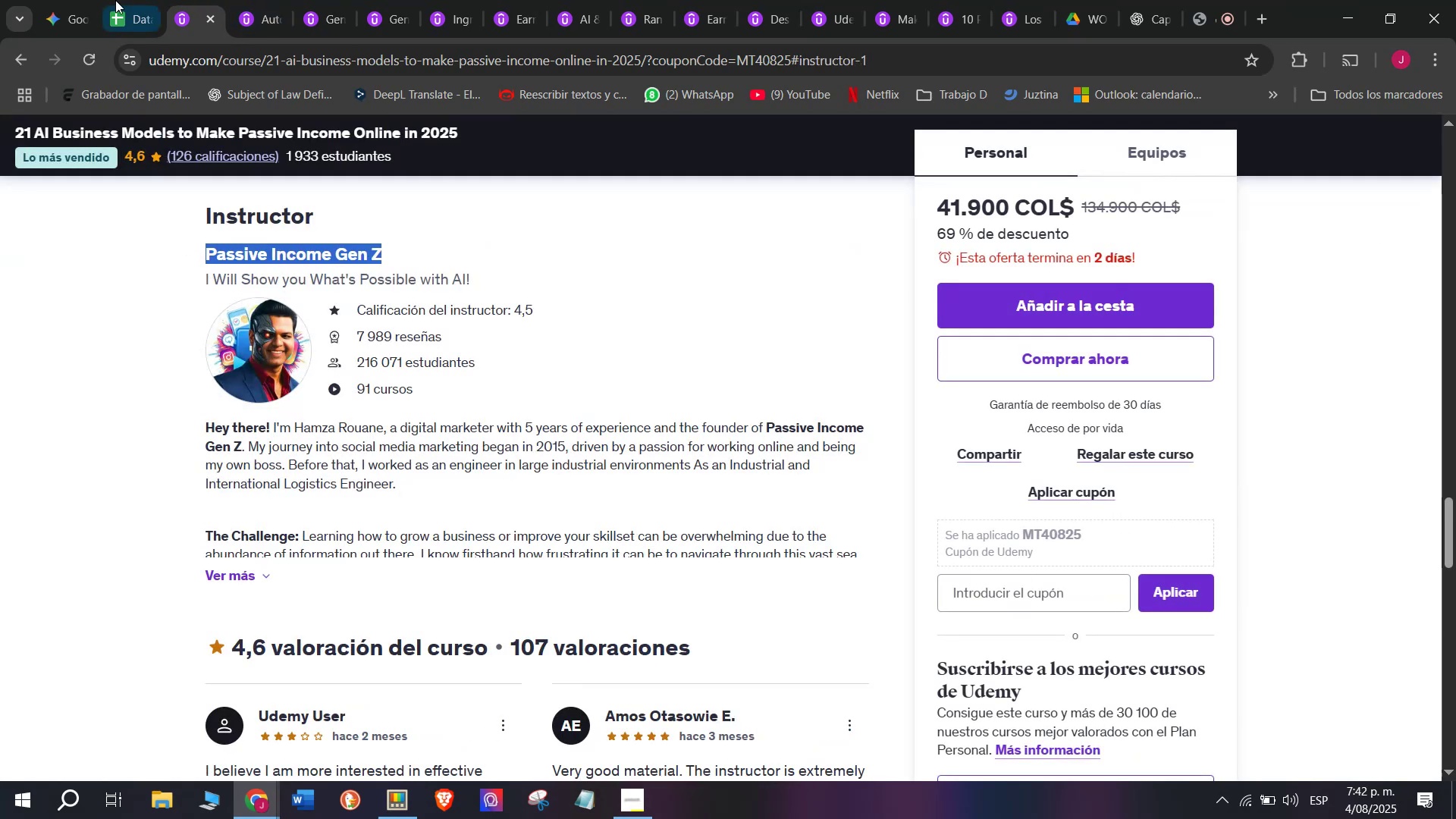 
key(Control+C)
 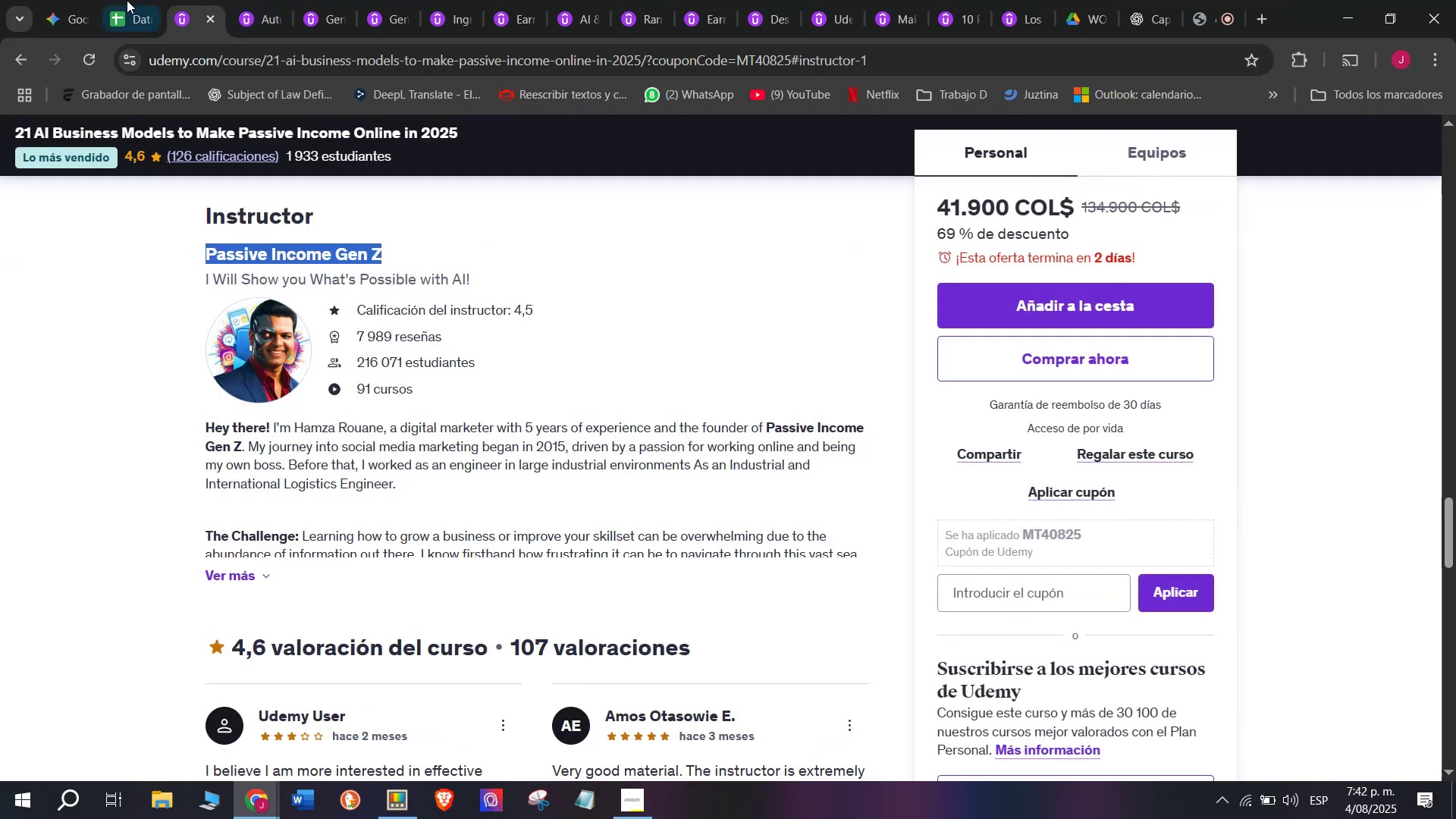 
left_click([113, 0])
 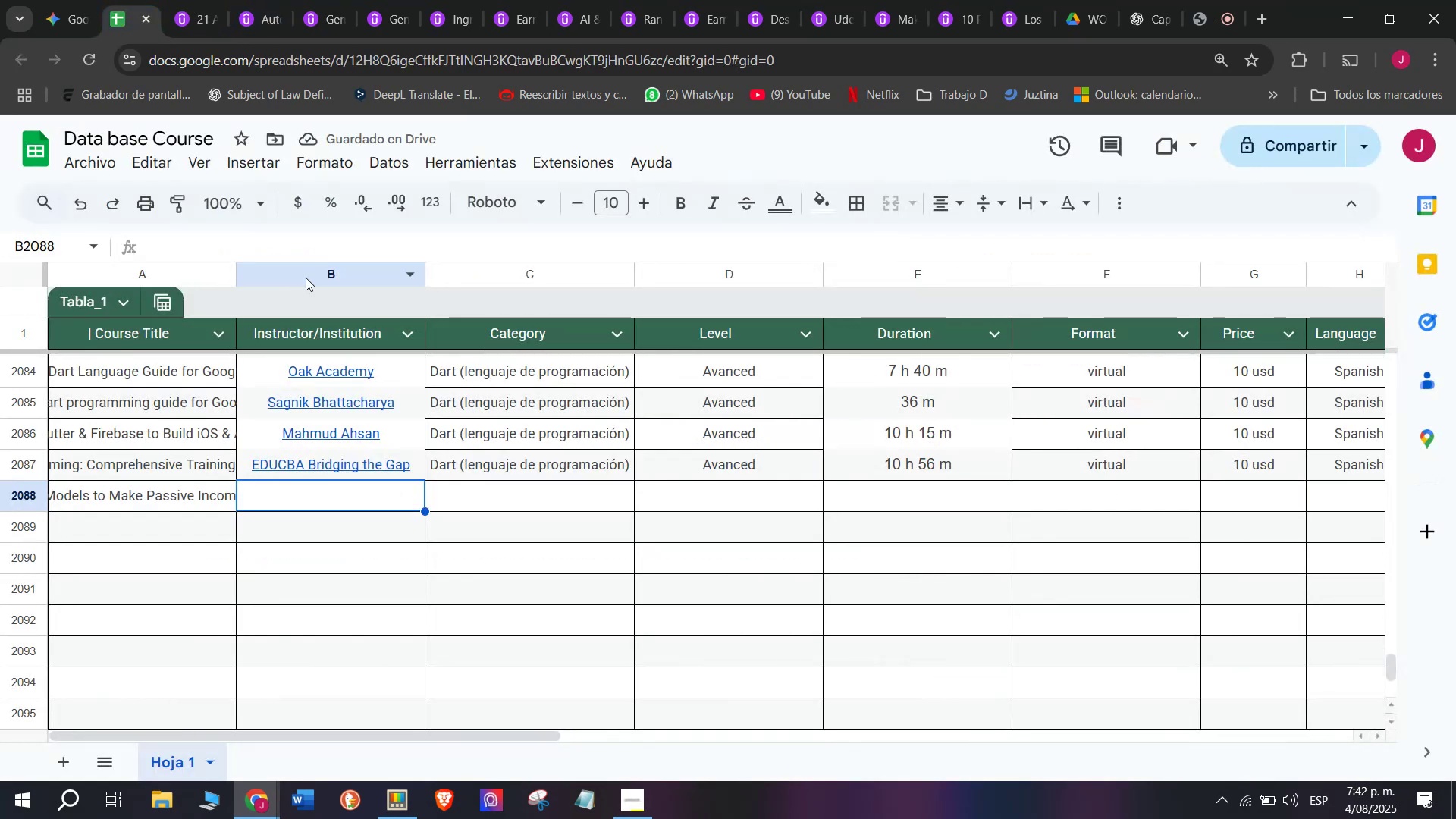 
key(Control+ControlLeft)
 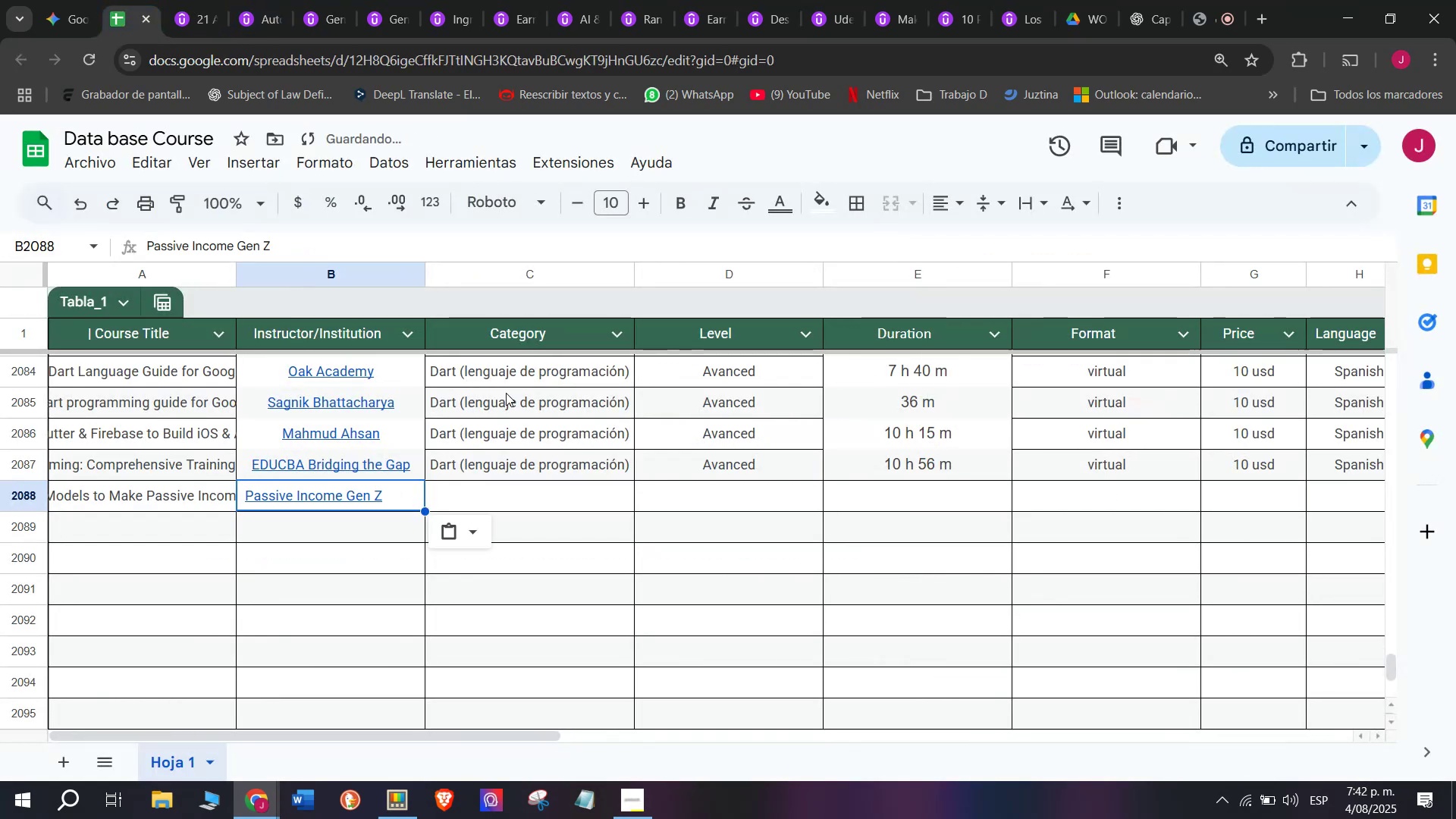 
key(Z)
 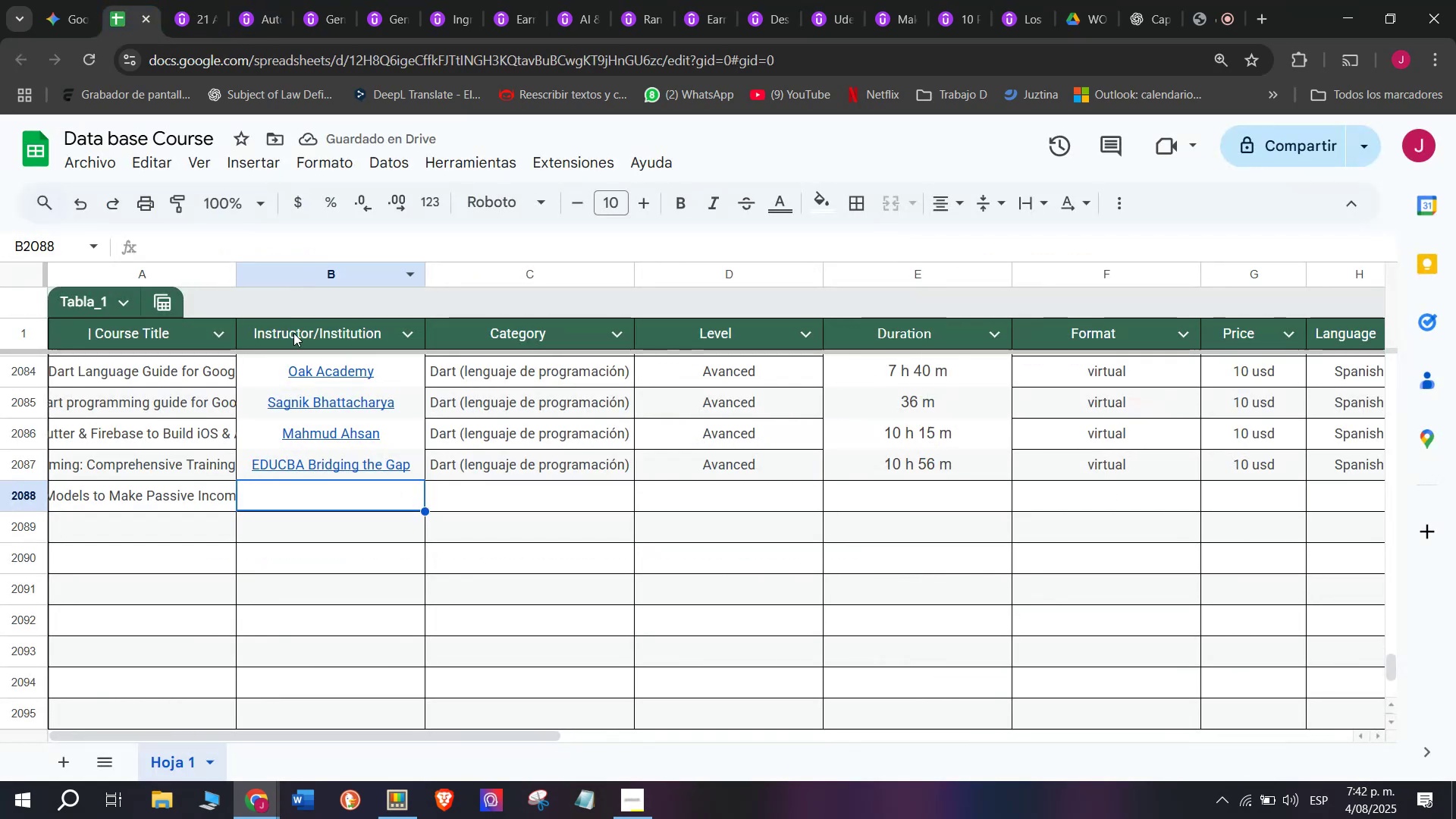 
key(Control+V)
 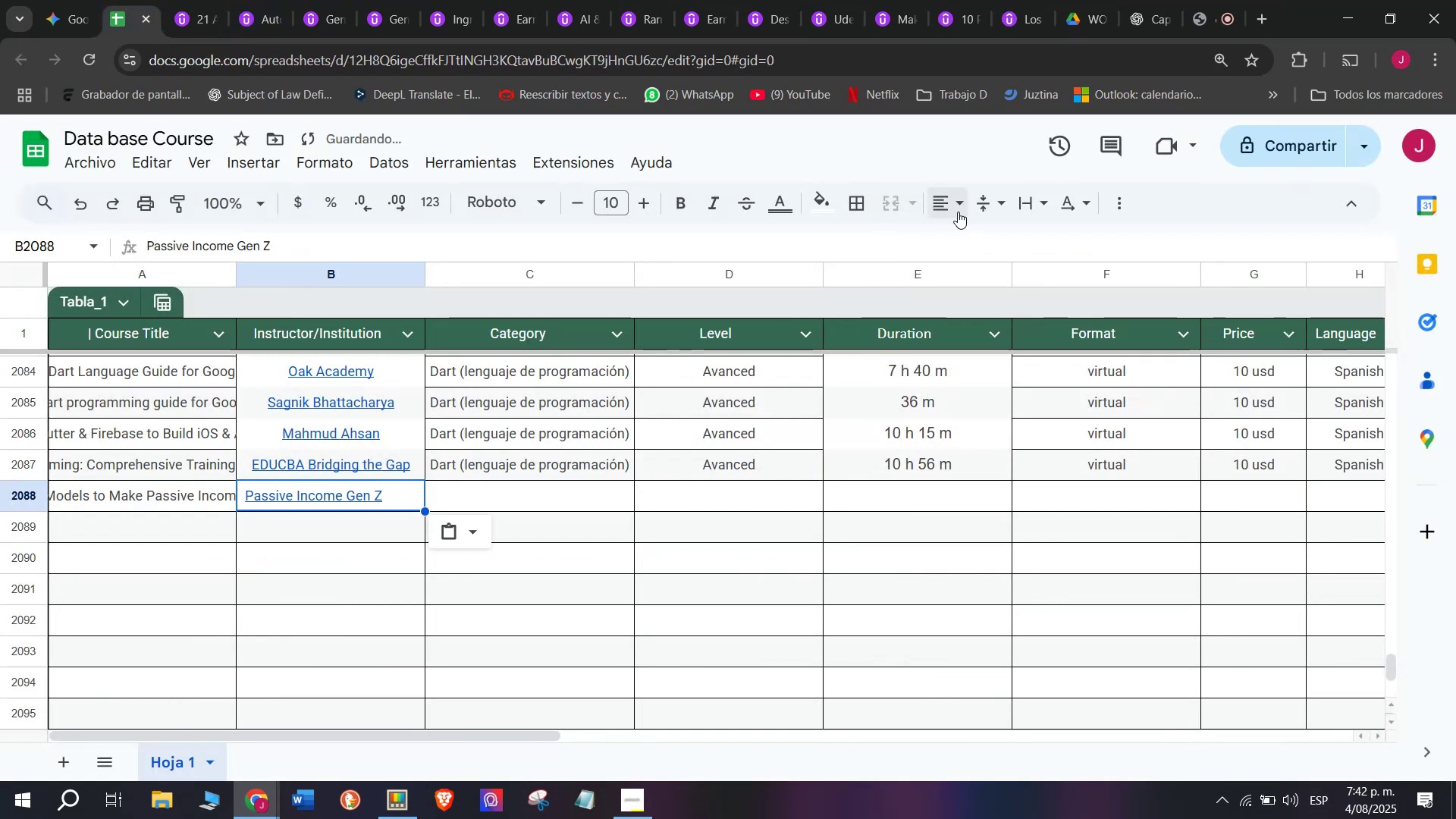 
double_click([979, 233])
 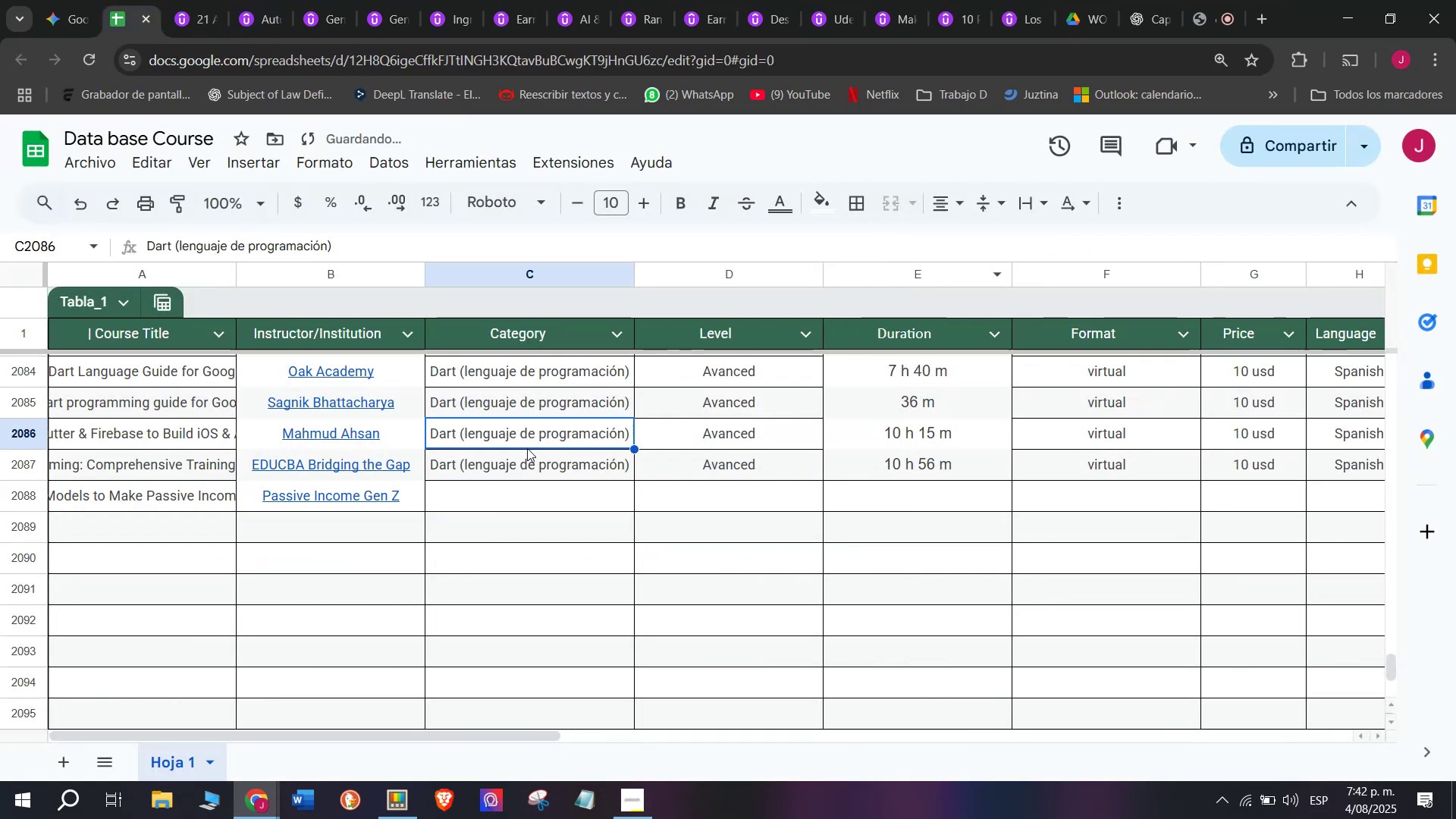 
double_click([535, 475])
 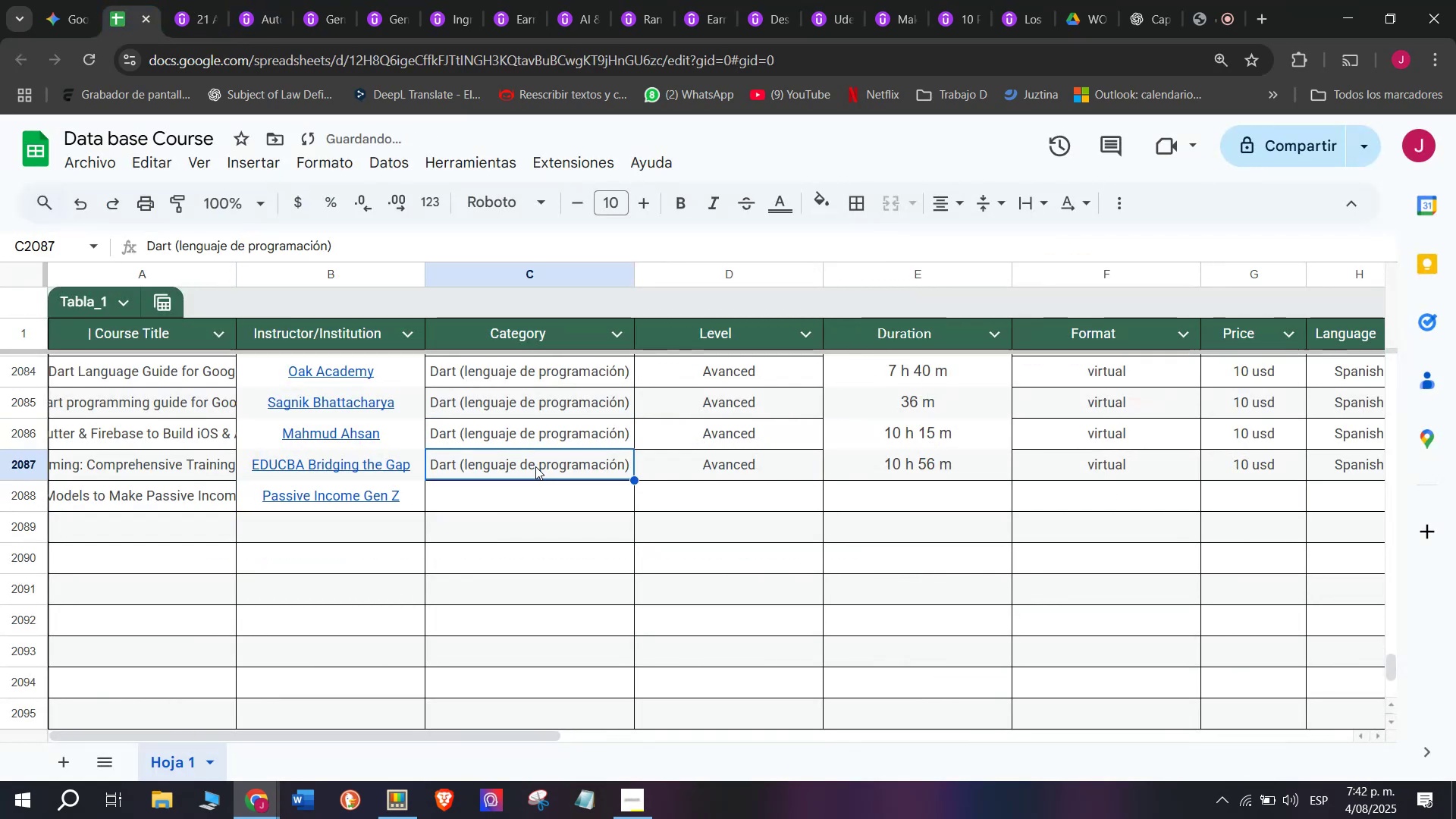 
key(Control+ControlLeft)
 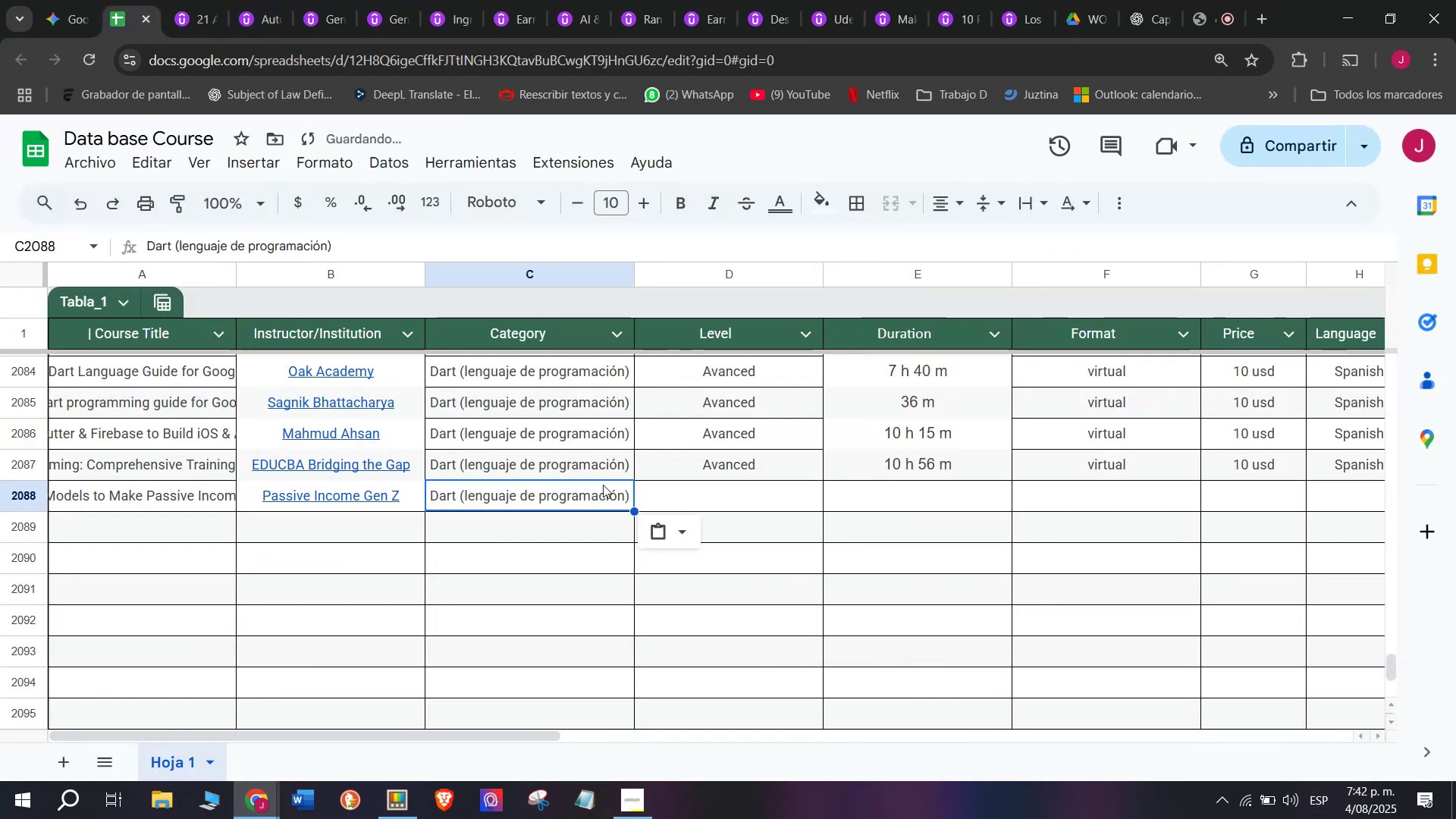 
key(Break)
 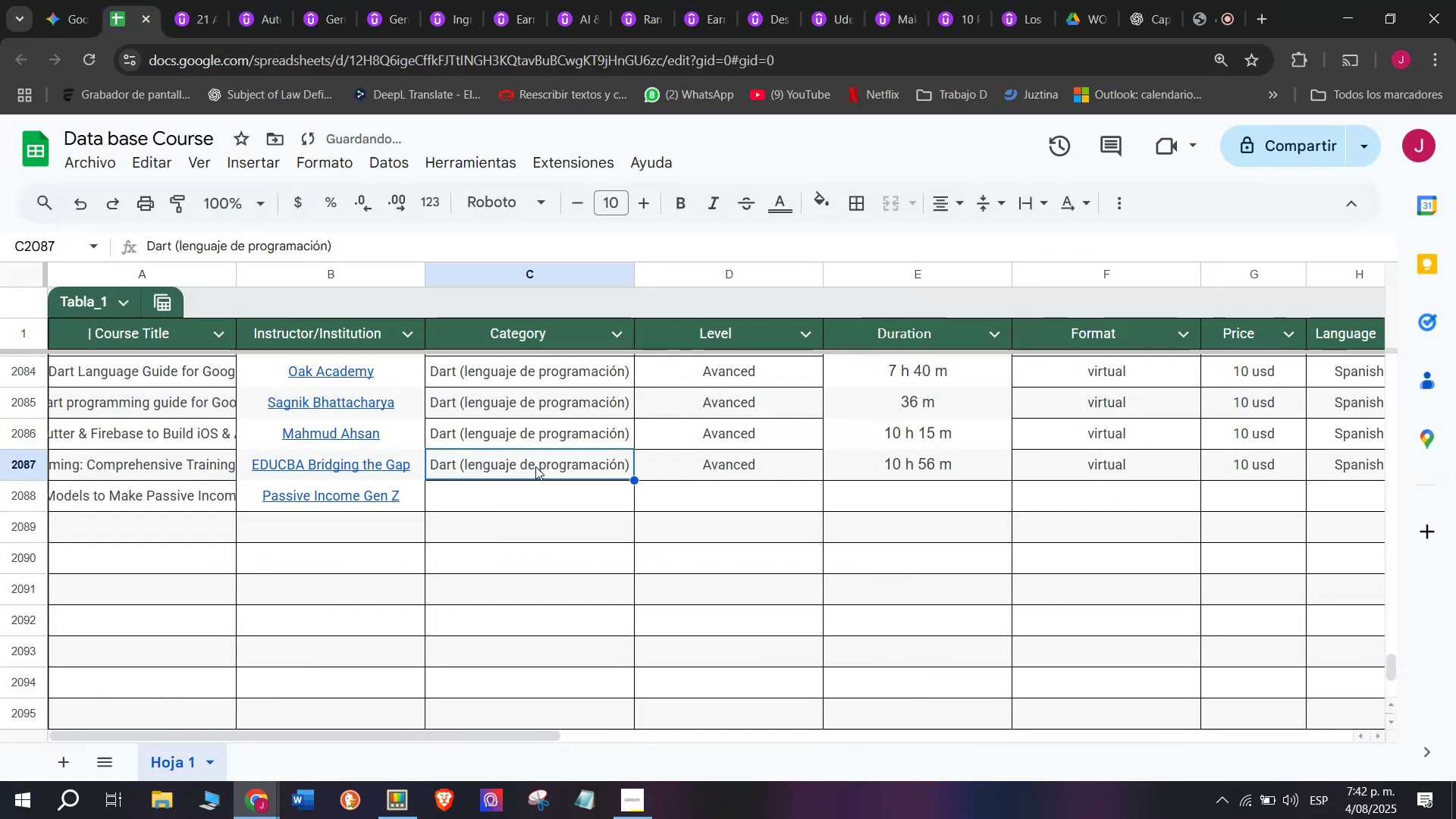 
key(Control+C)
 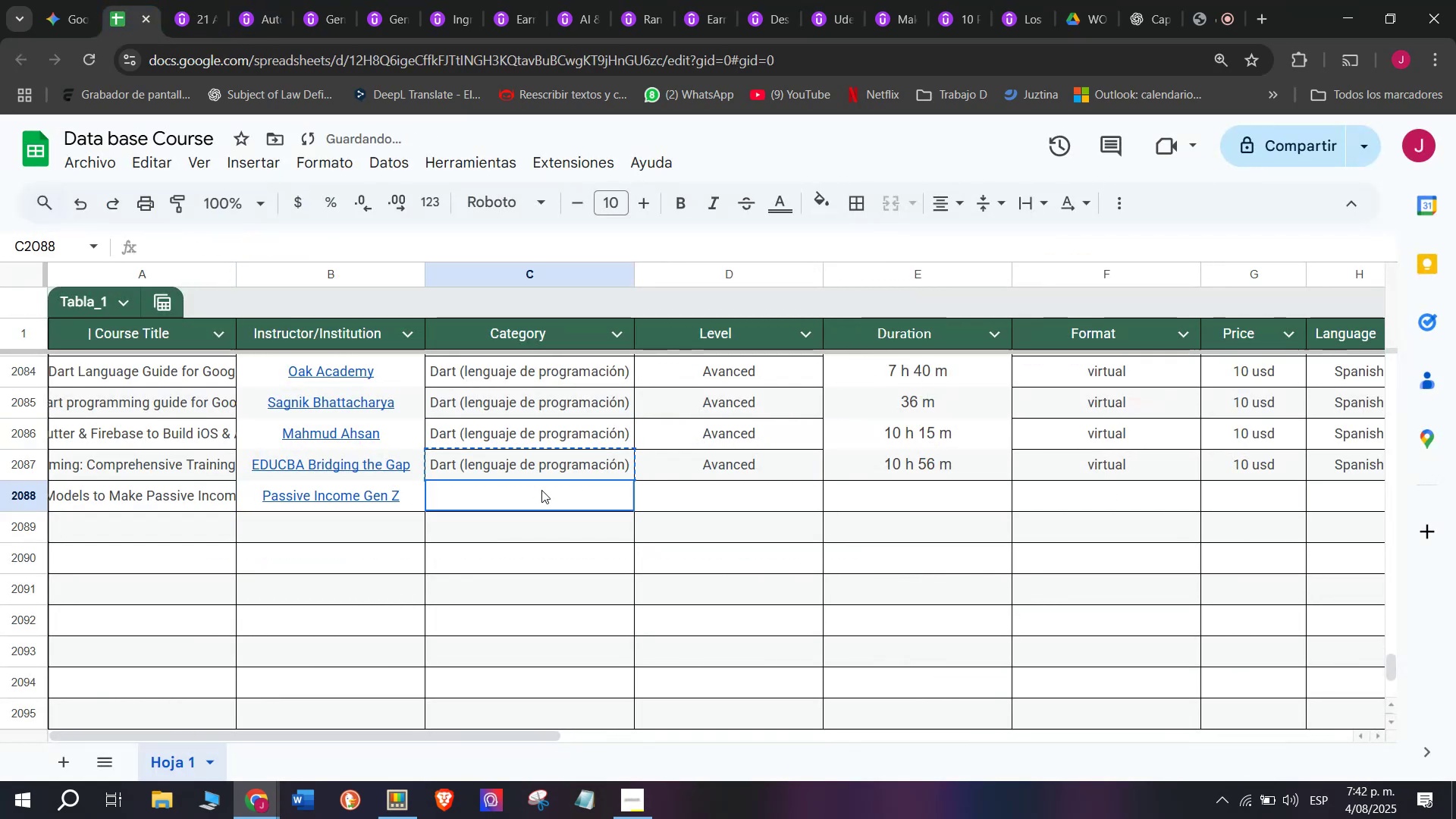 
left_click([541, 490])
 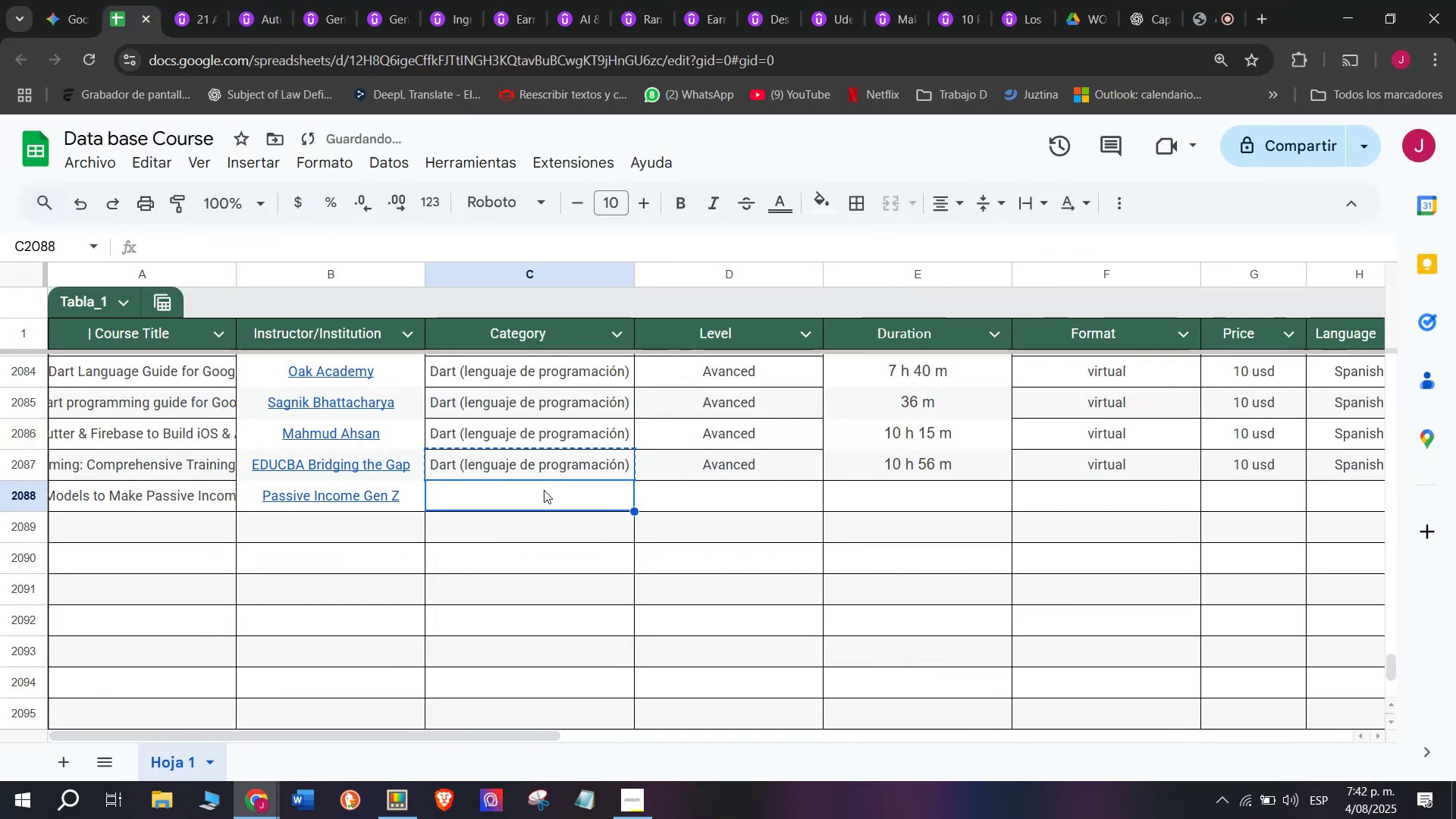 
key(Z)
 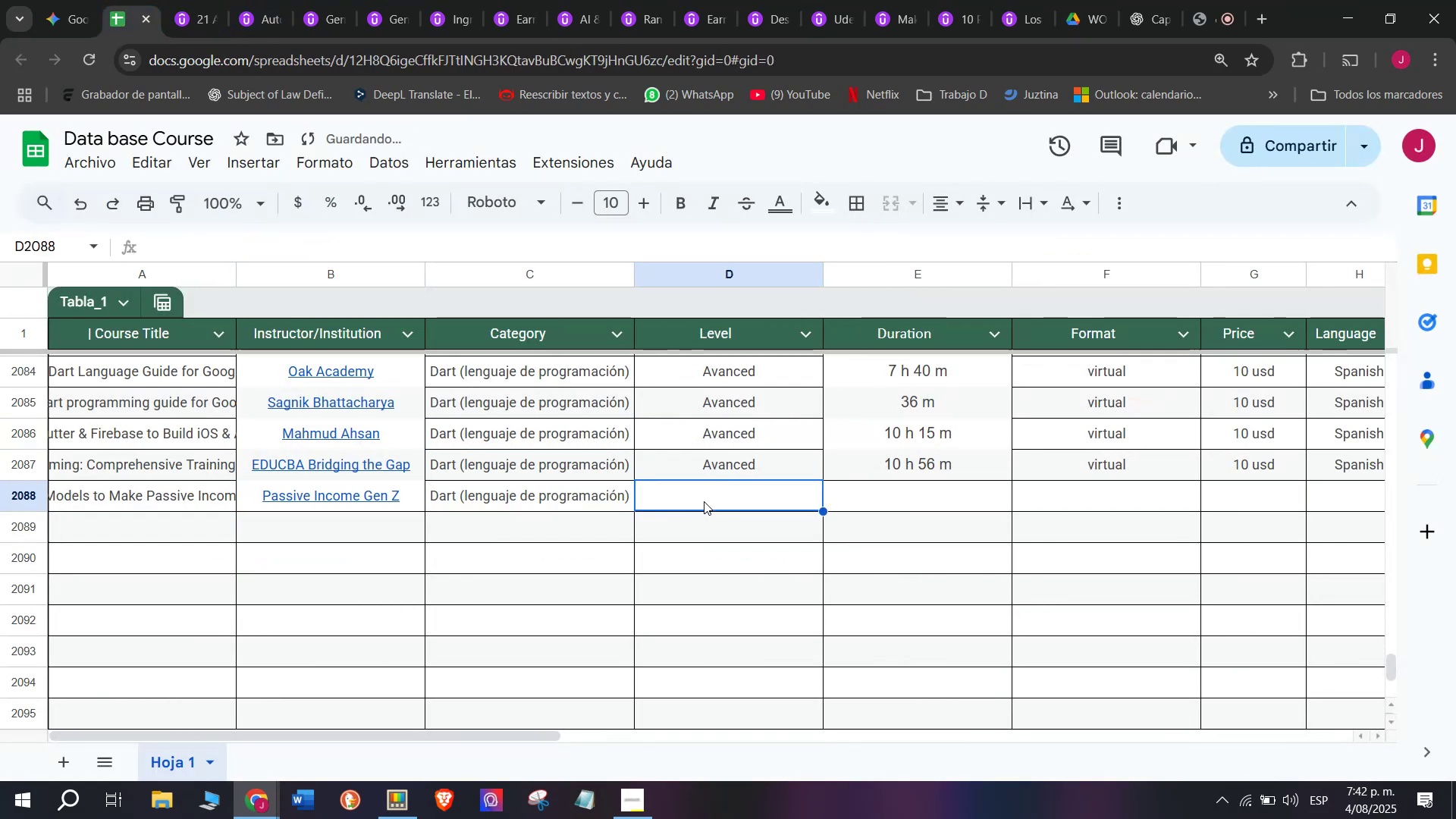 
key(Control+ControlLeft)
 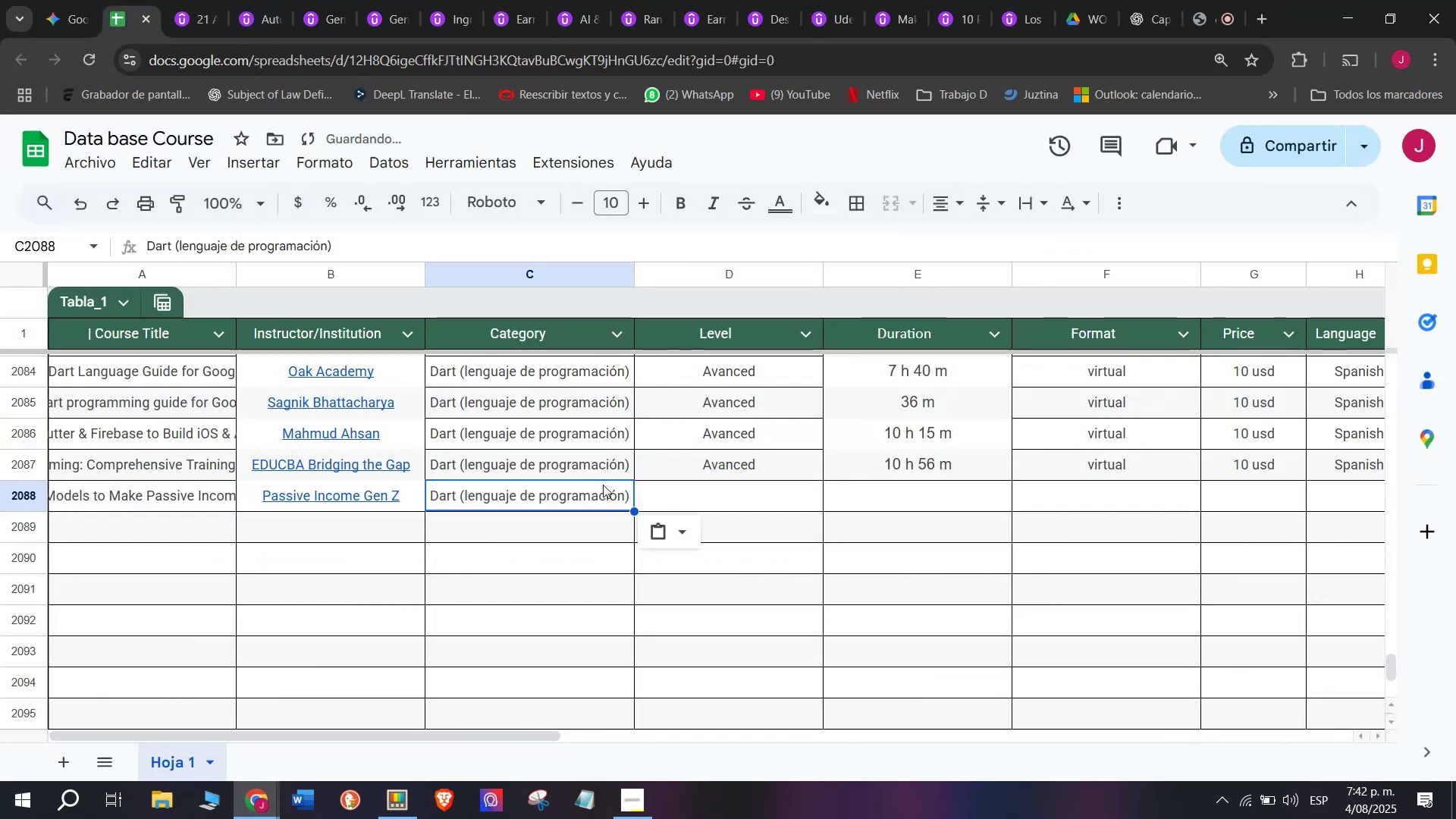 
key(Control+V)
 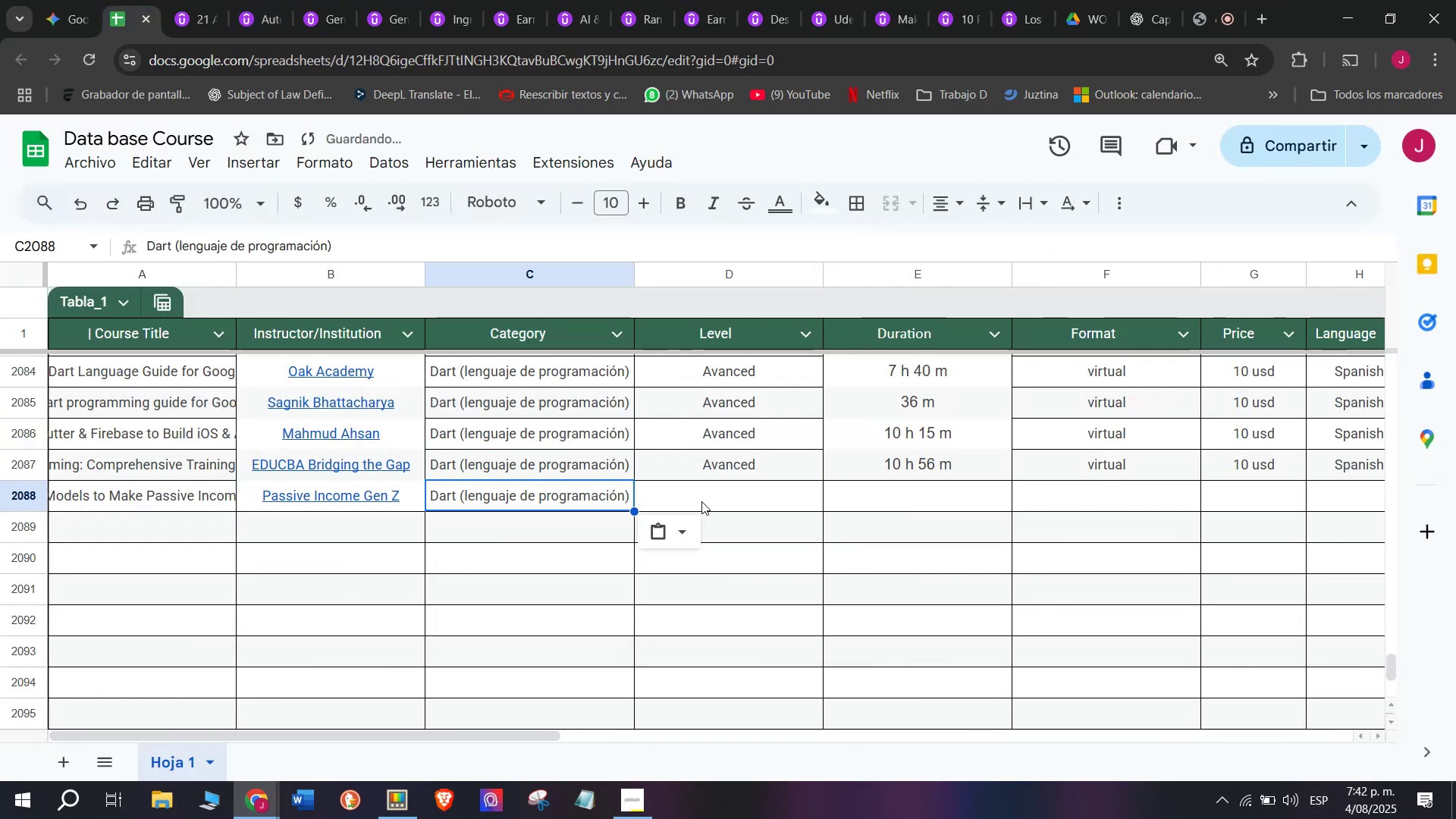 
double_click([701, 501])
 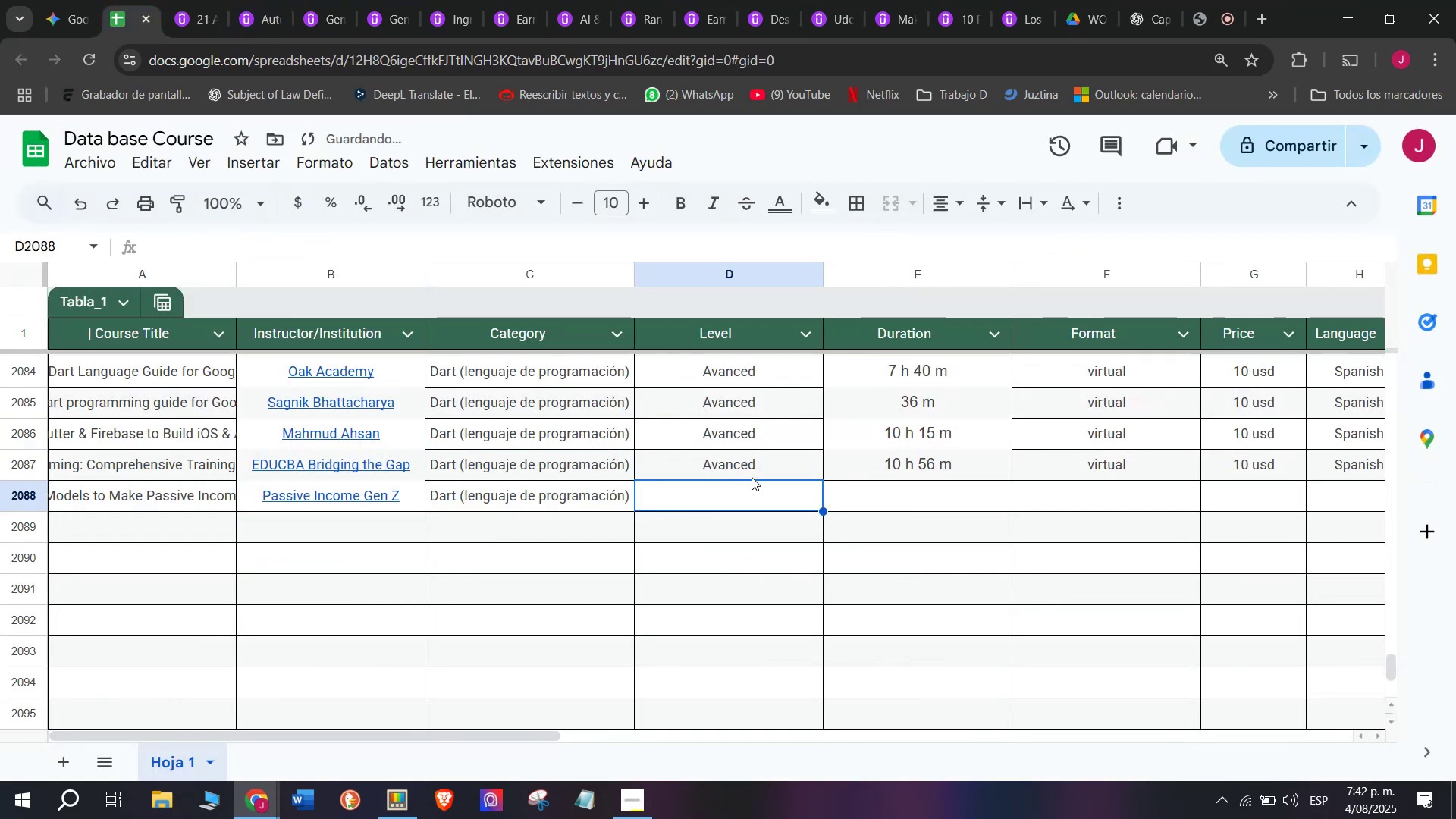 
triple_click([752, 476])
 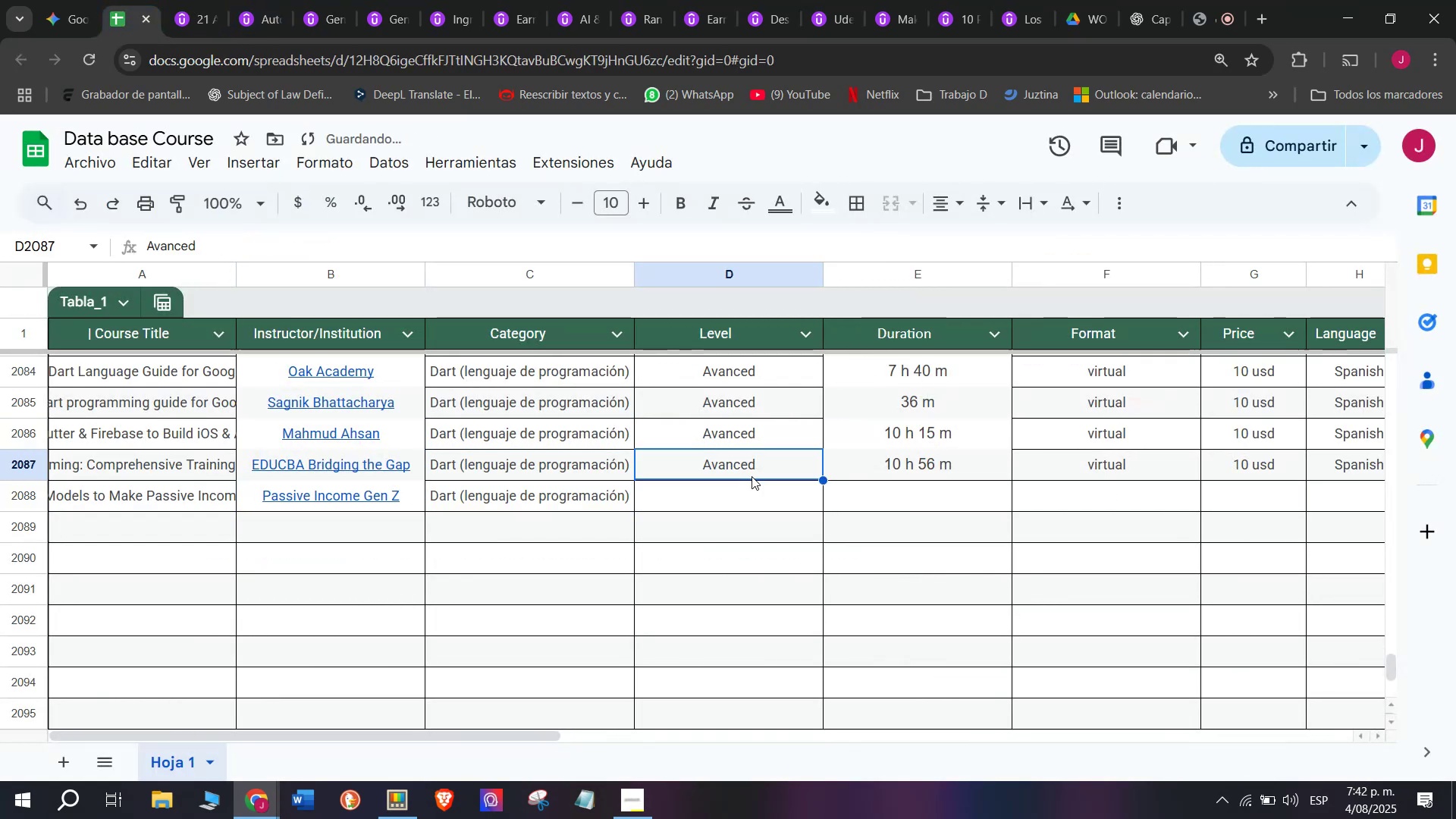 
key(Control+ControlLeft)
 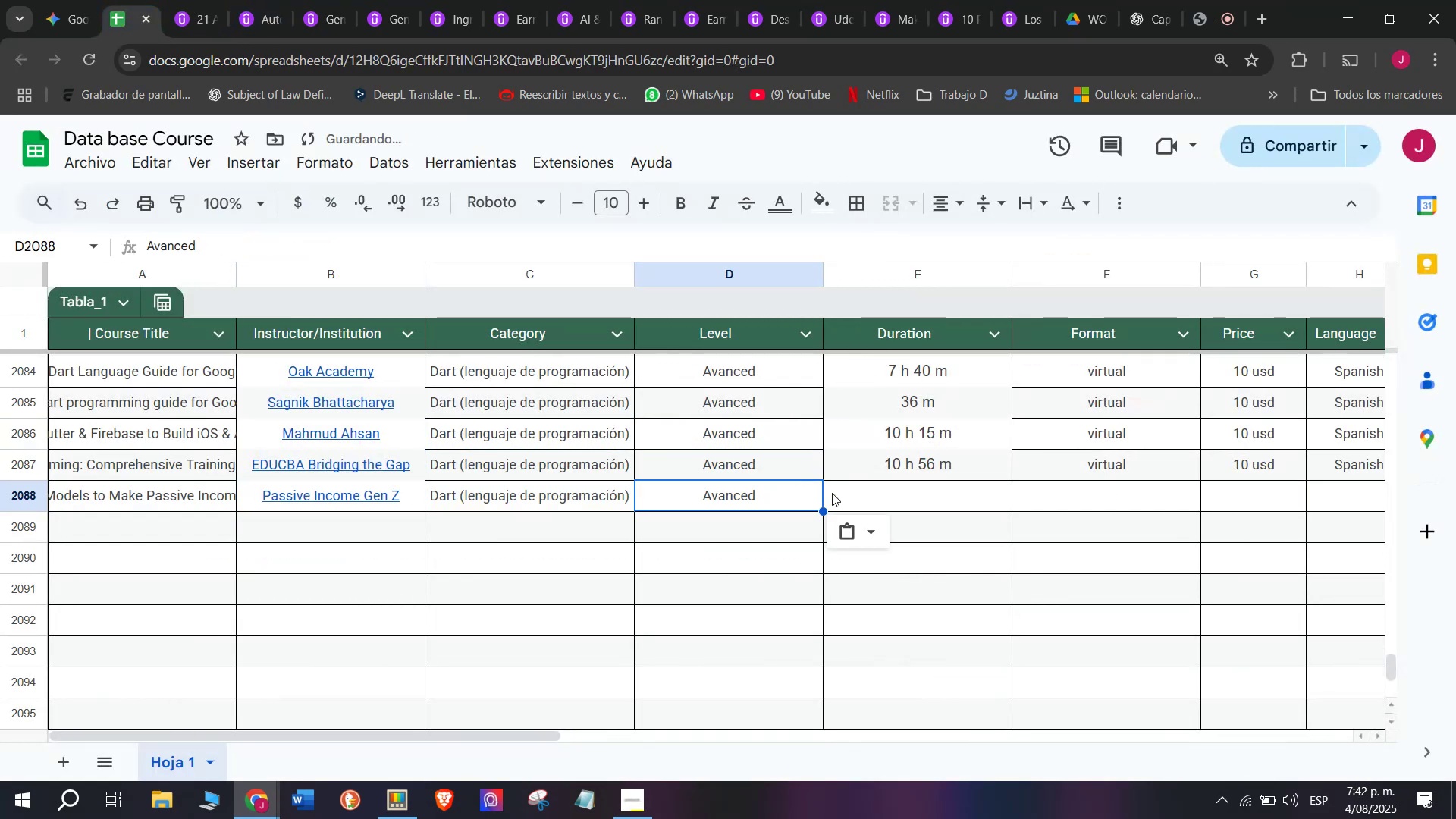 
key(Break)
 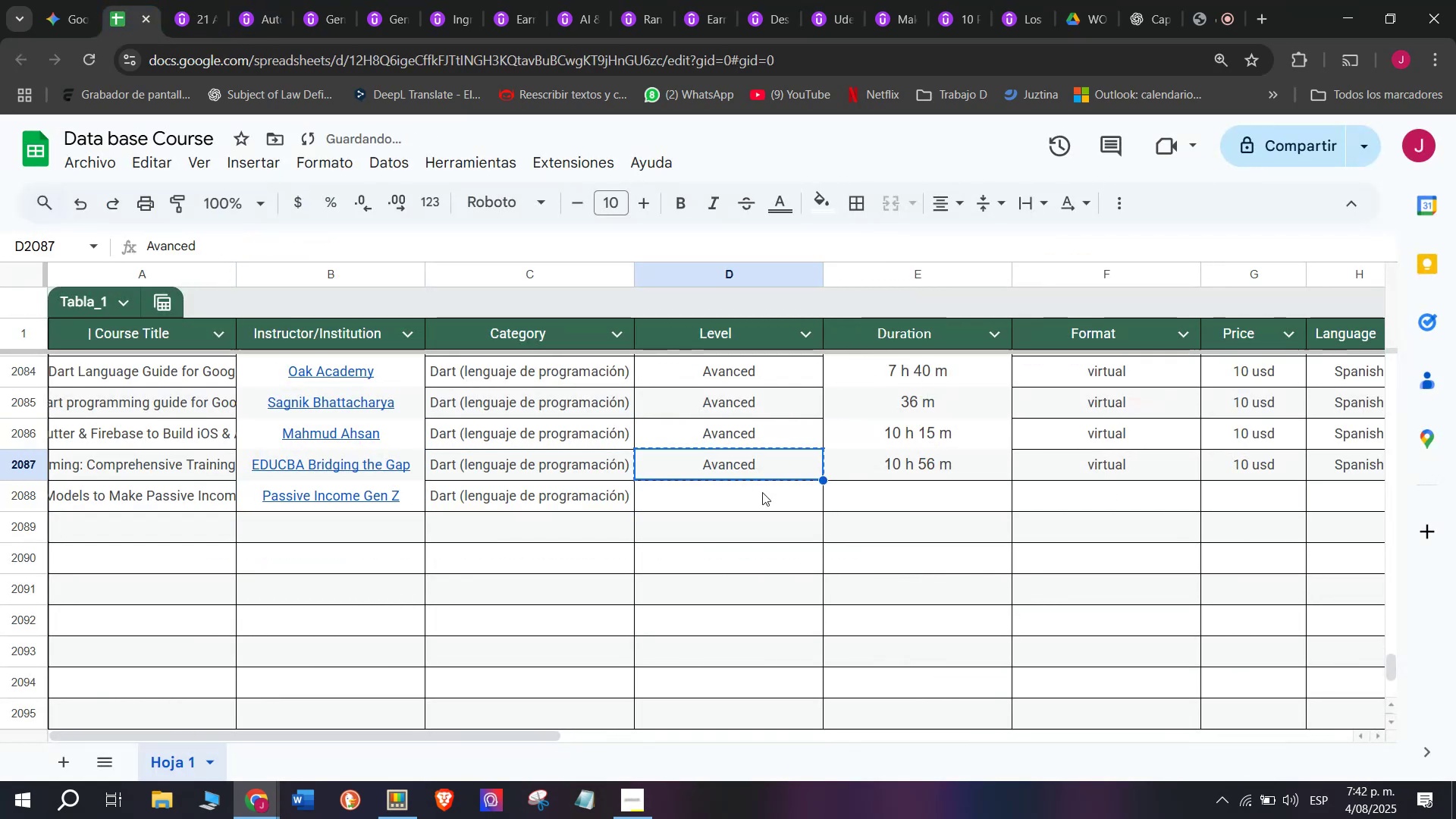 
key(Control+C)
 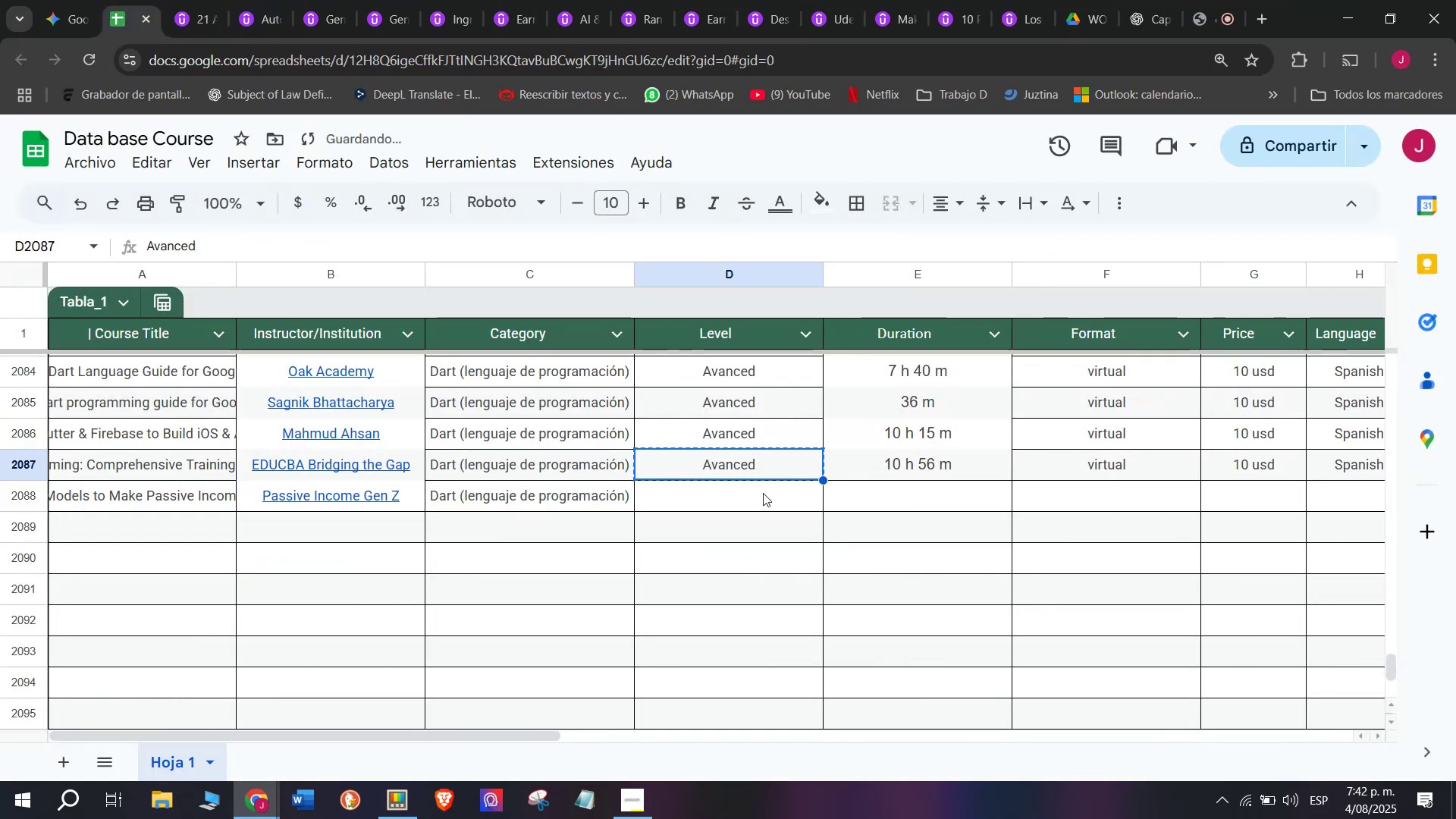 
key(Z)
 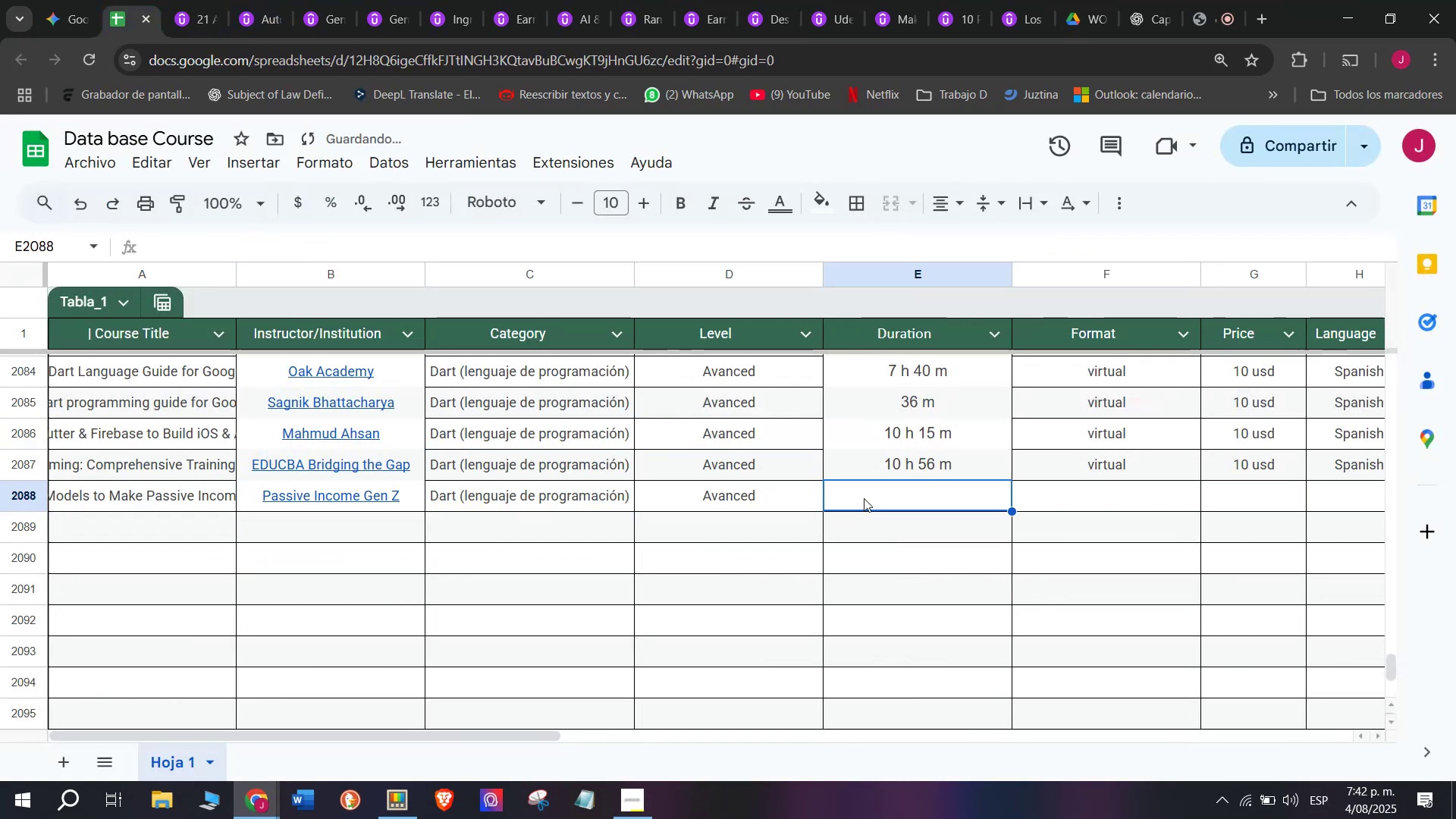 
key(Control+ControlLeft)
 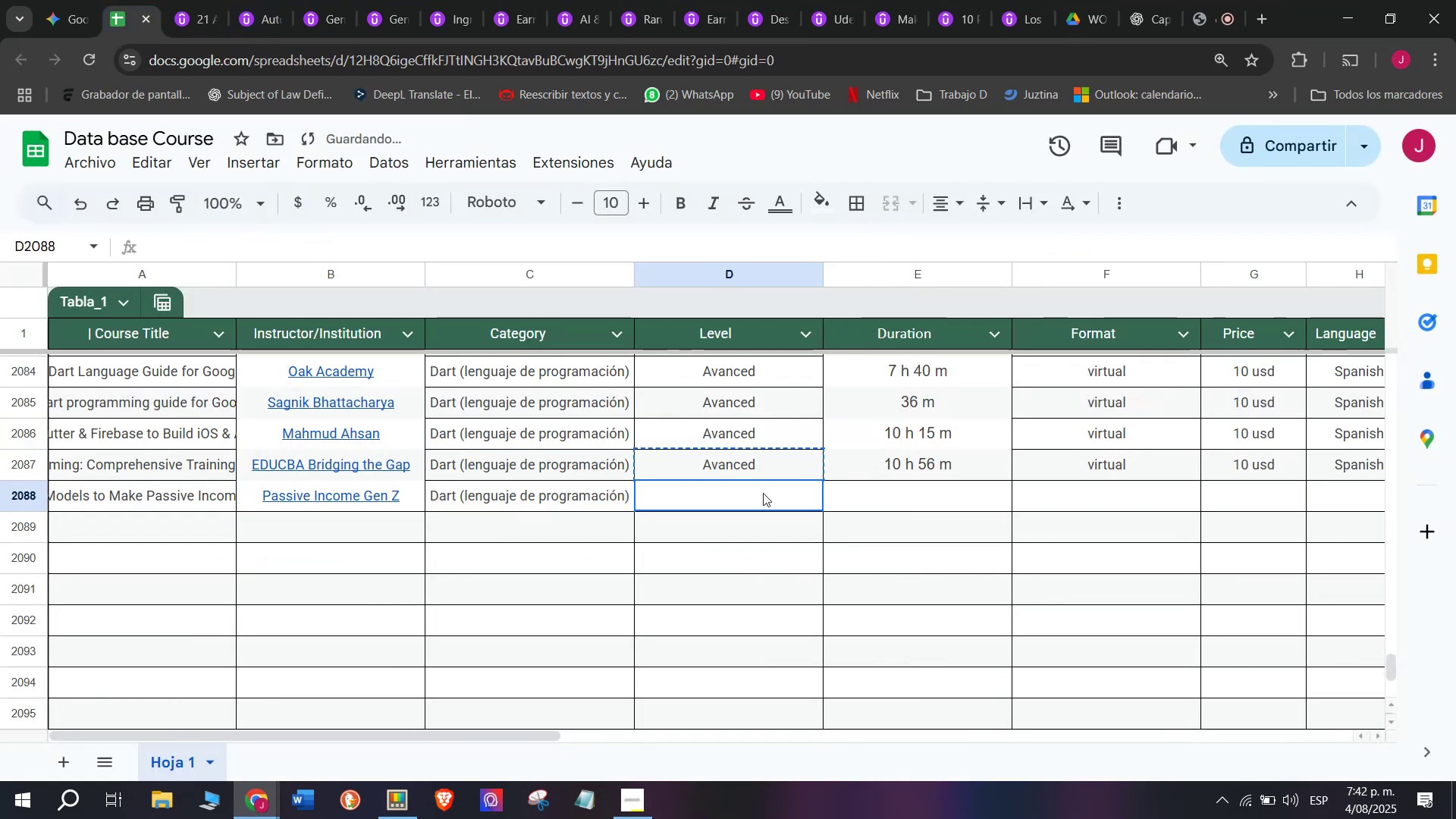 
key(Control+V)
 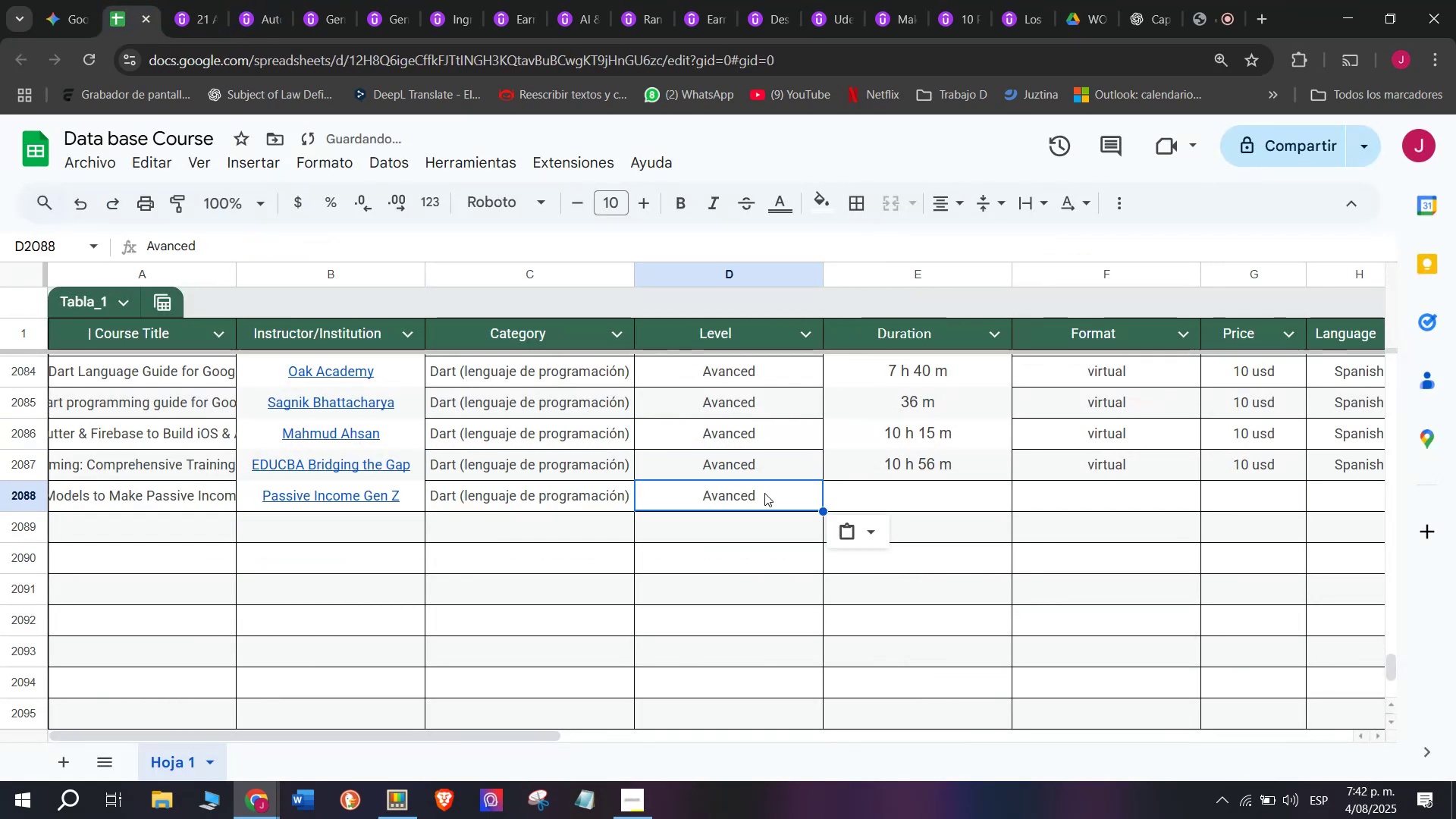 
triple_click([763, 493])
 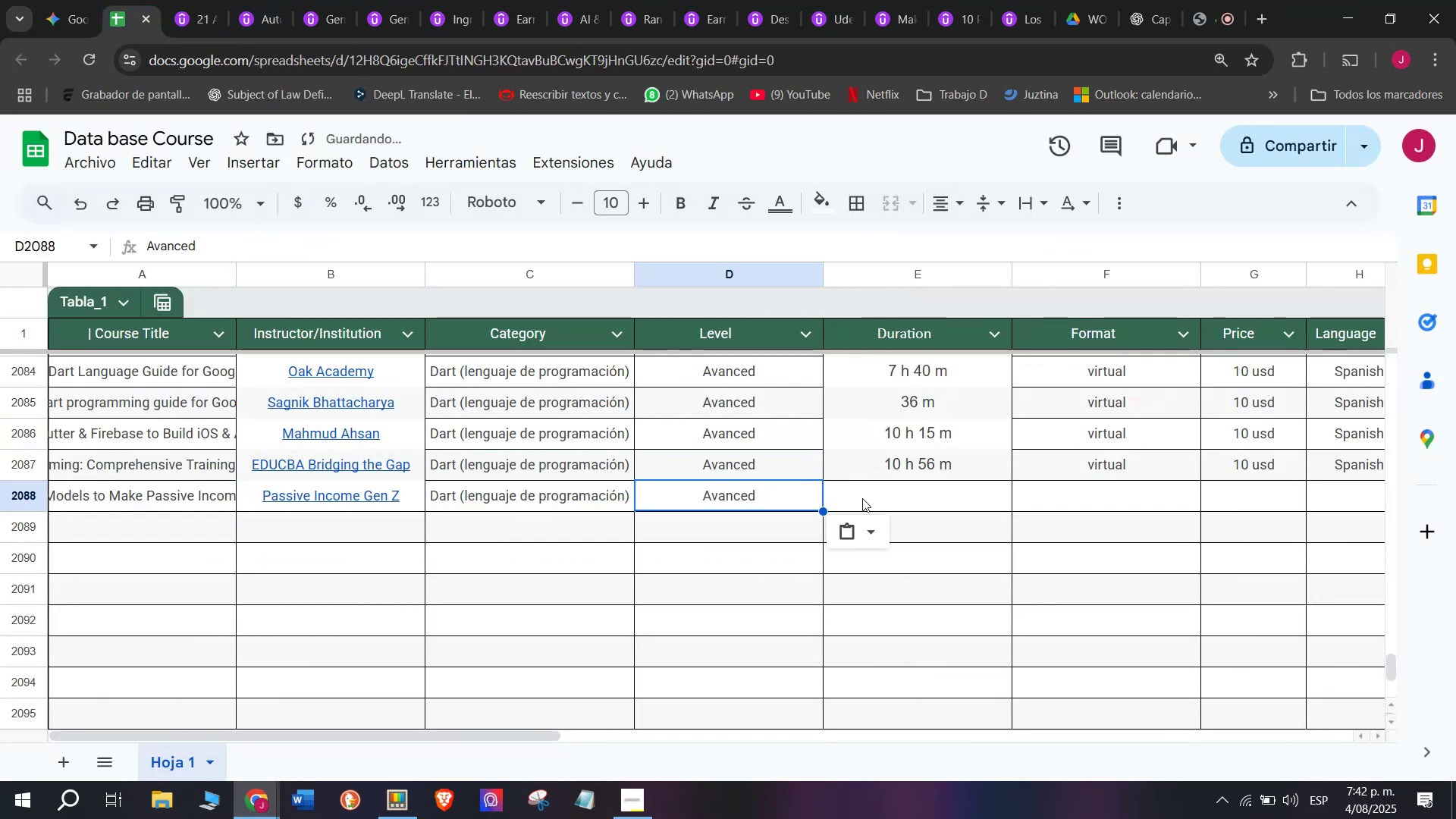 
triple_click([864, 498])
 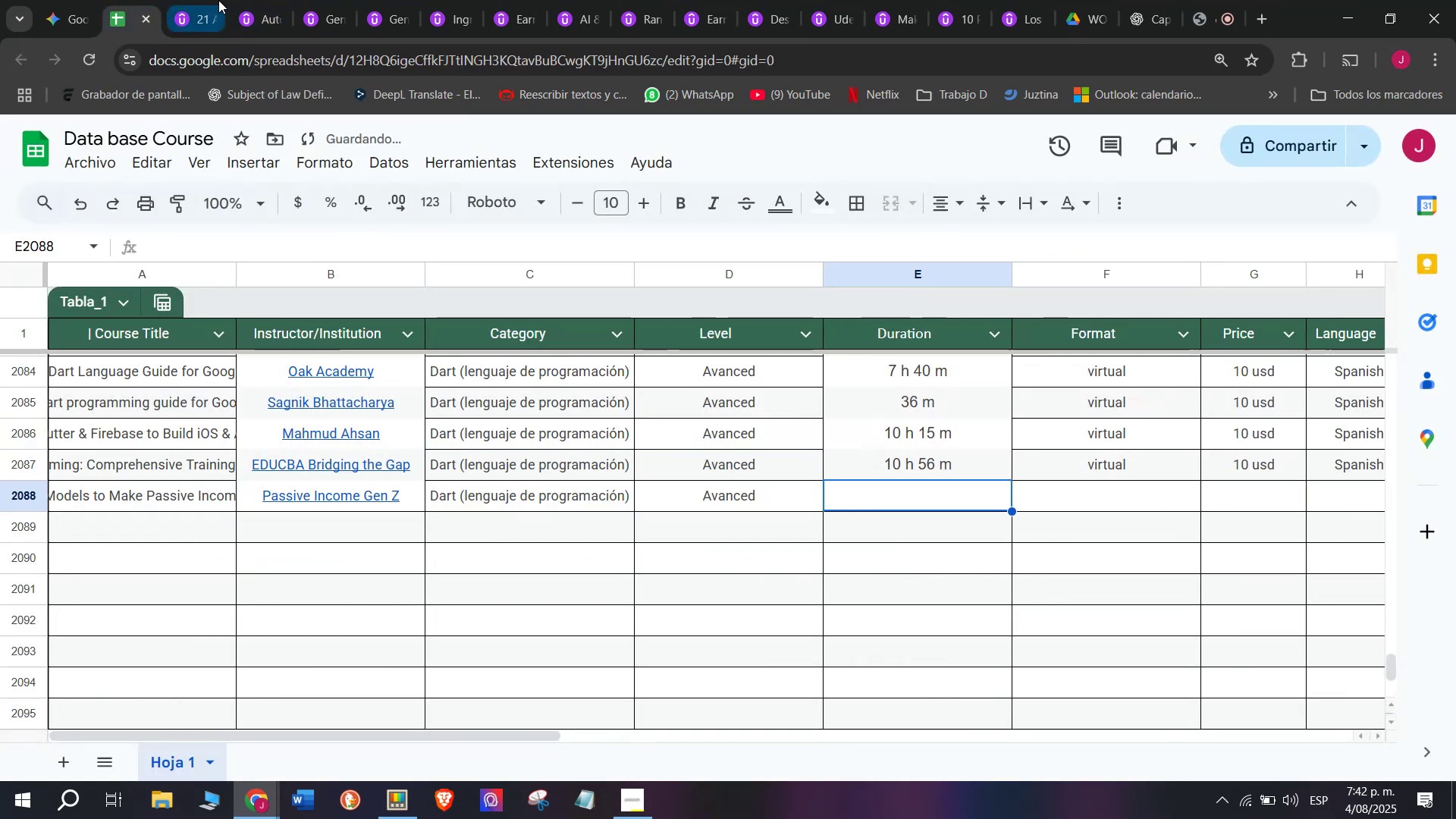 
left_click([210, 0])
 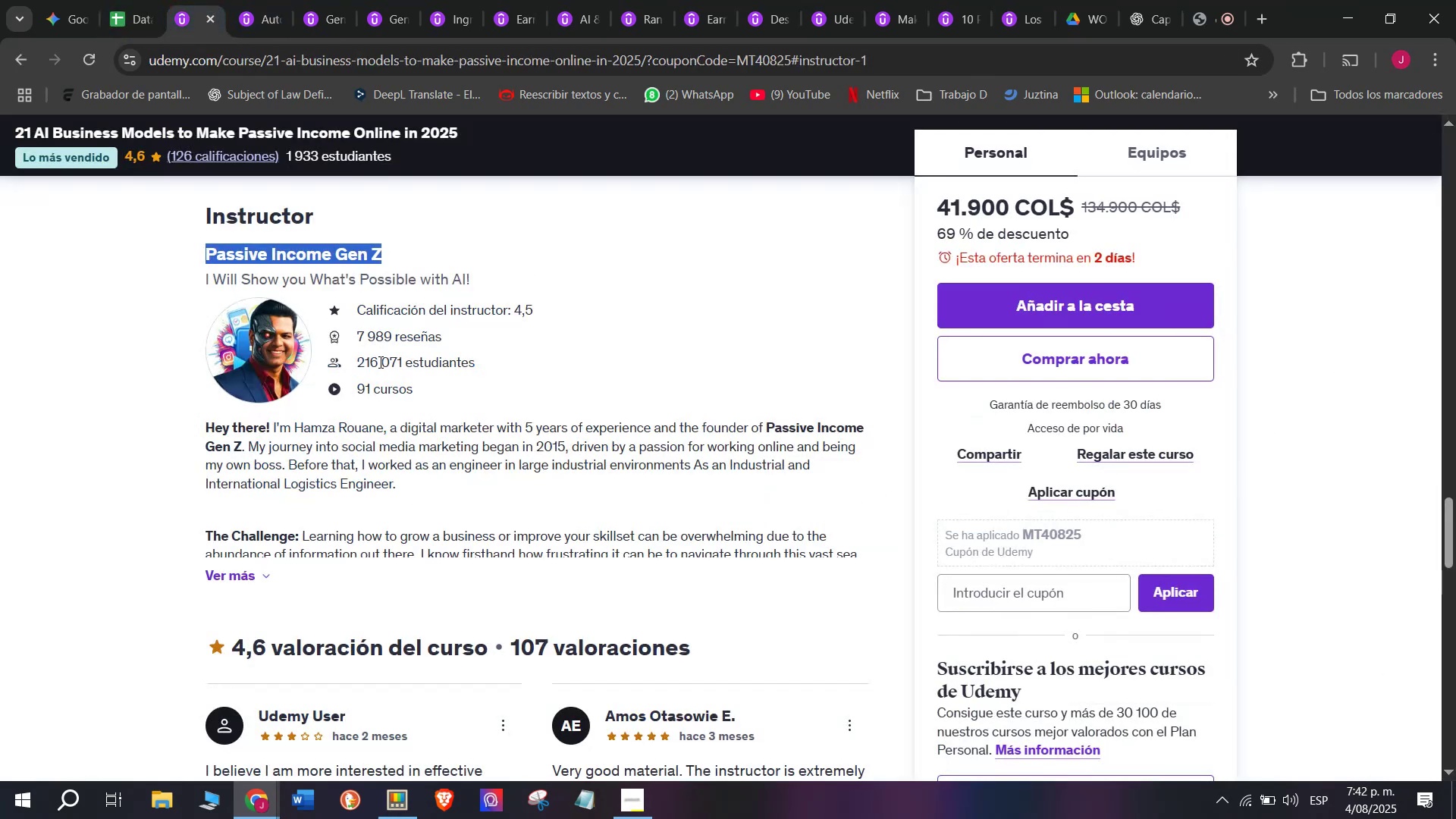 
scroll: coordinate [470, 514], scroll_direction: up, amount: 9.0
 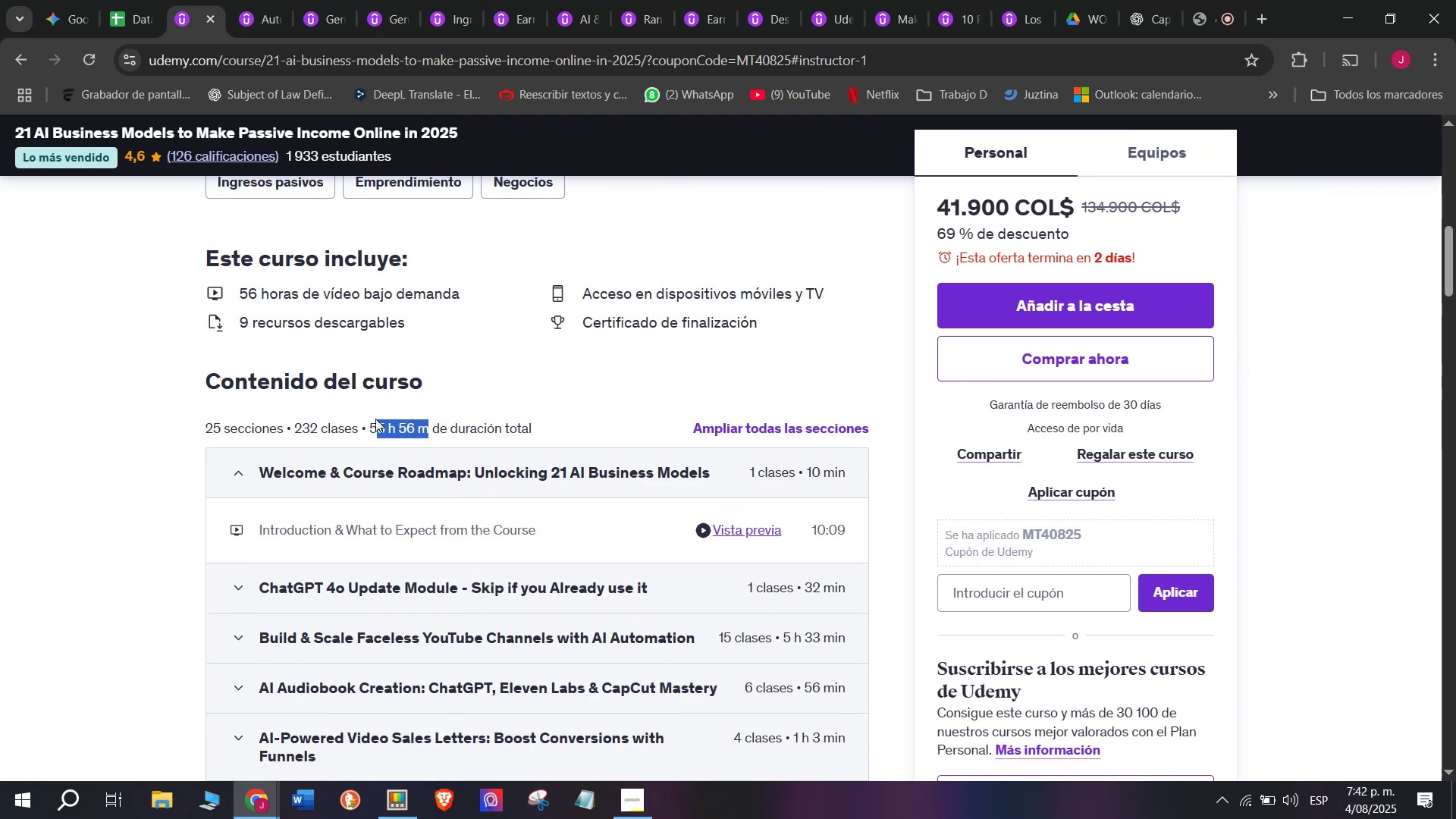 
key(Control+ControlLeft)
 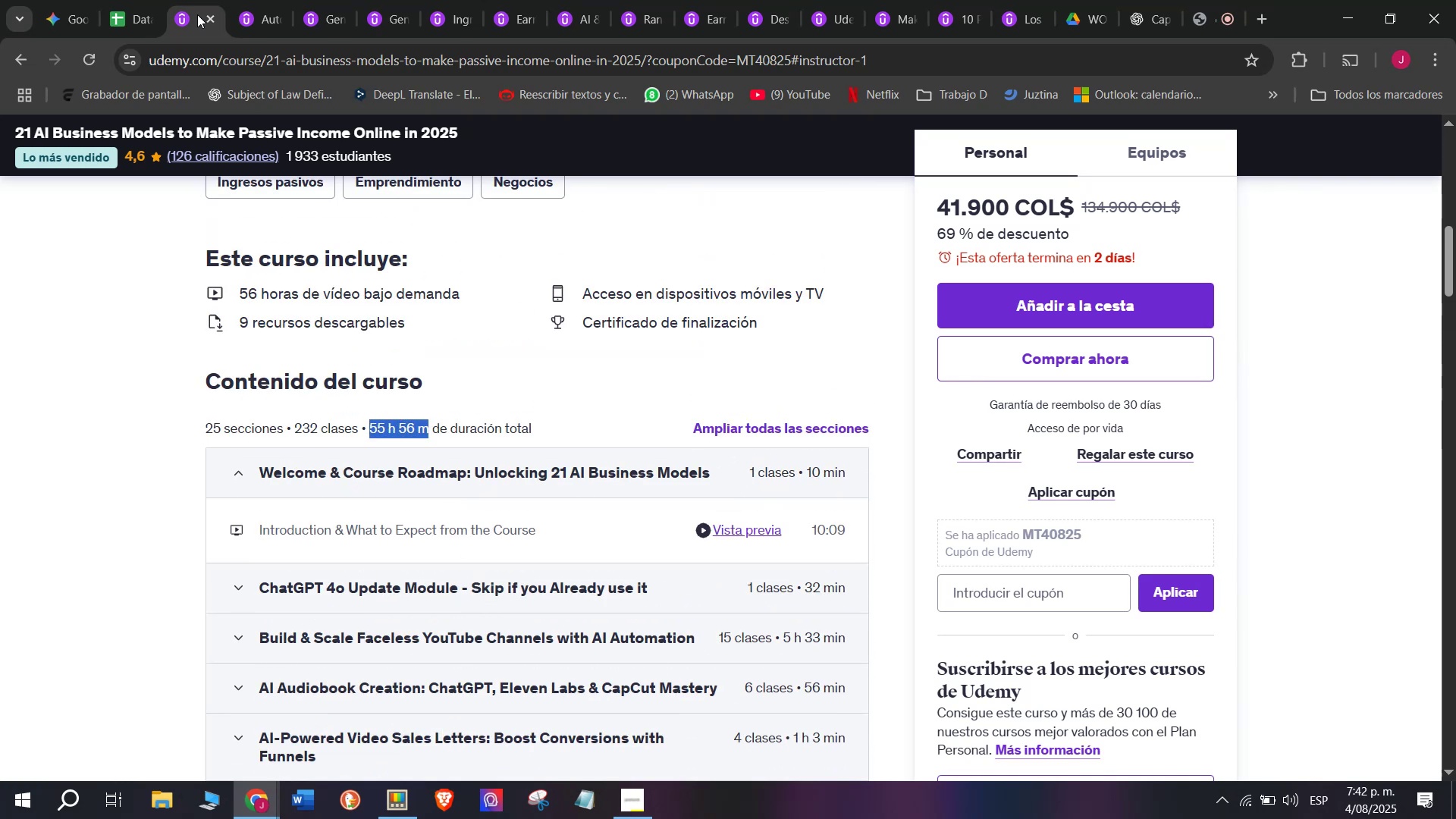 
key(Break)
 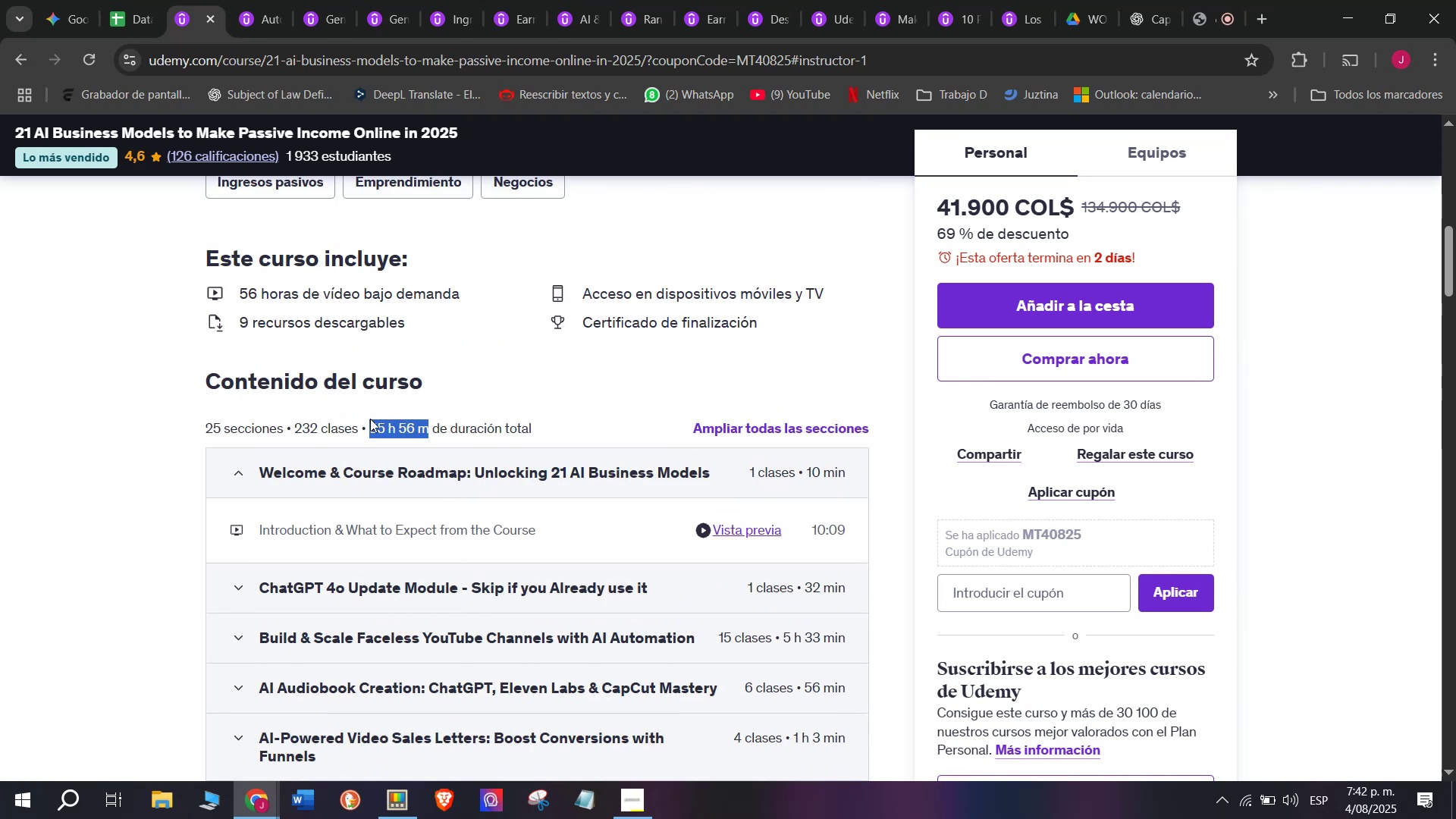 
key(Control+C)
 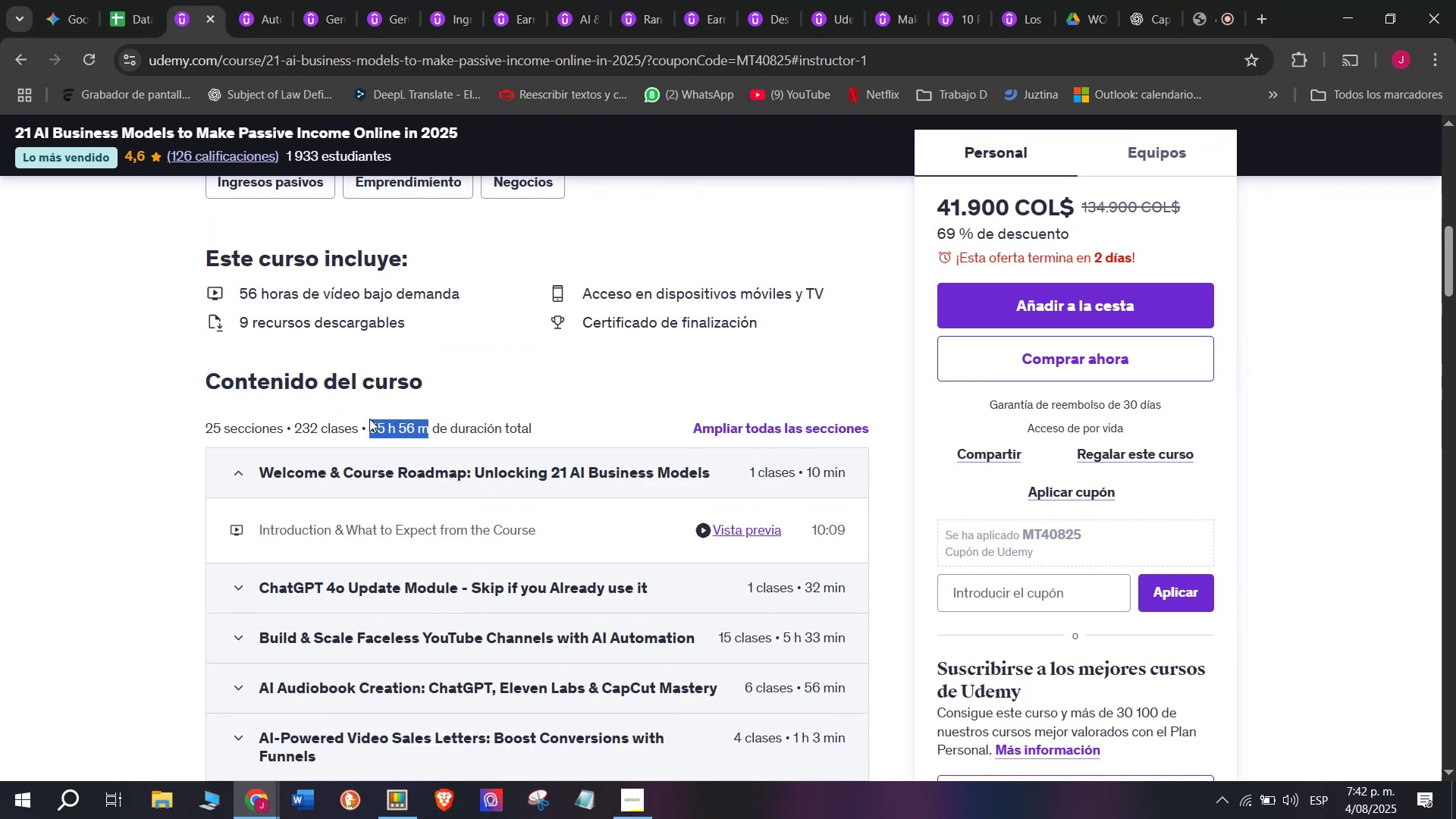 
key(Control+ControlLeft)
 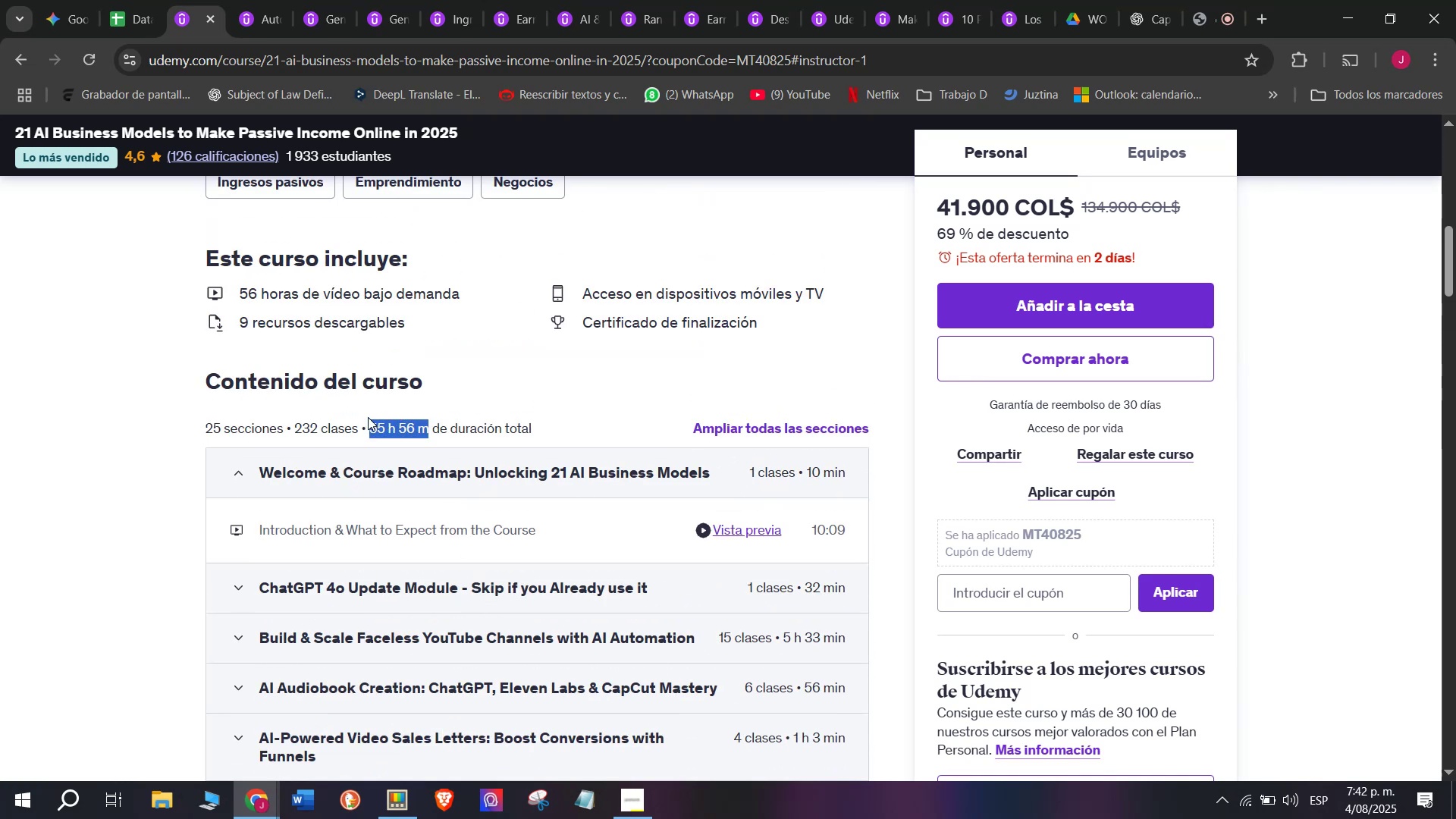 
key(Break)
 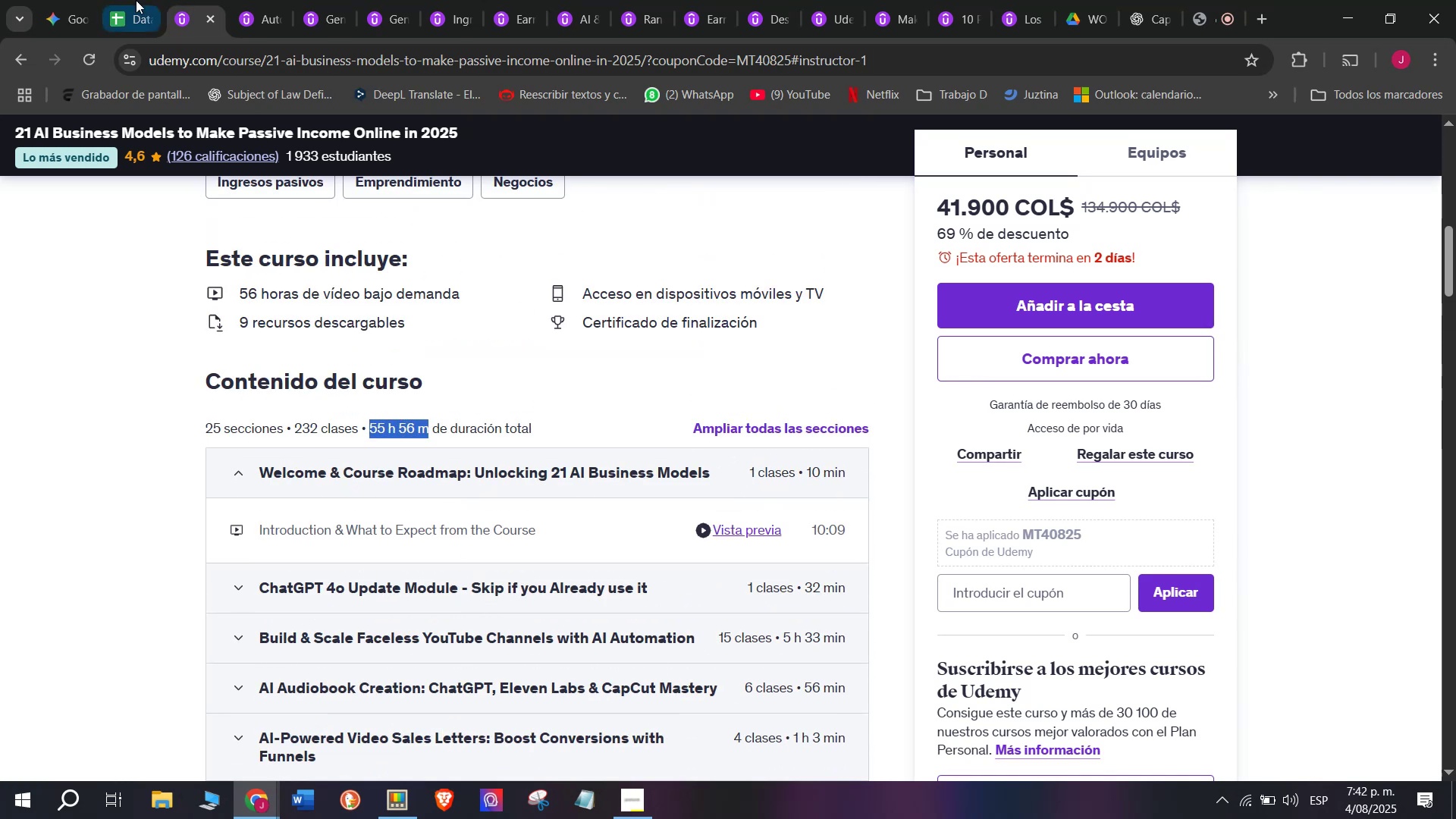 
key(Control+C)
 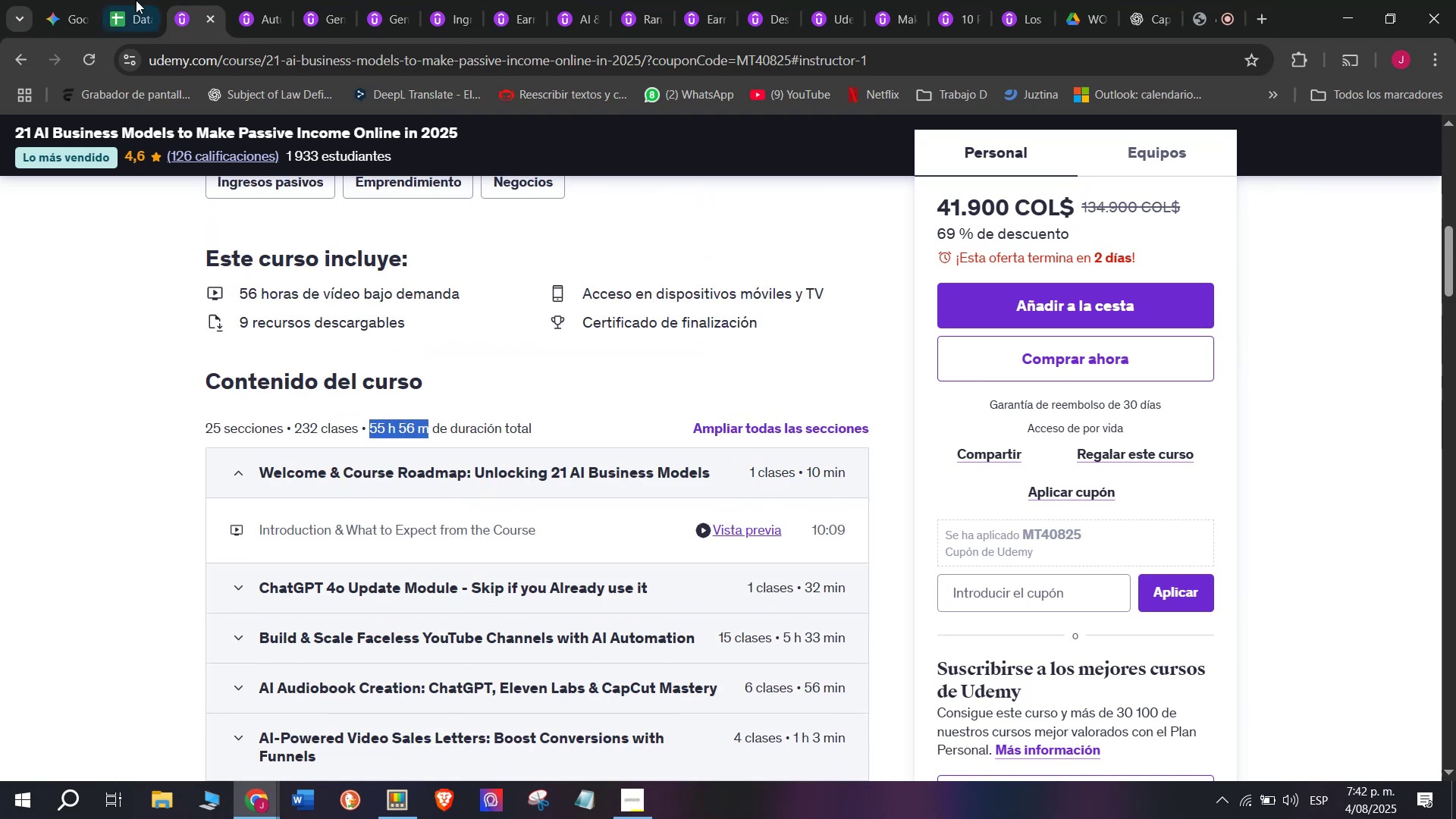 
left_click([136, 0])
 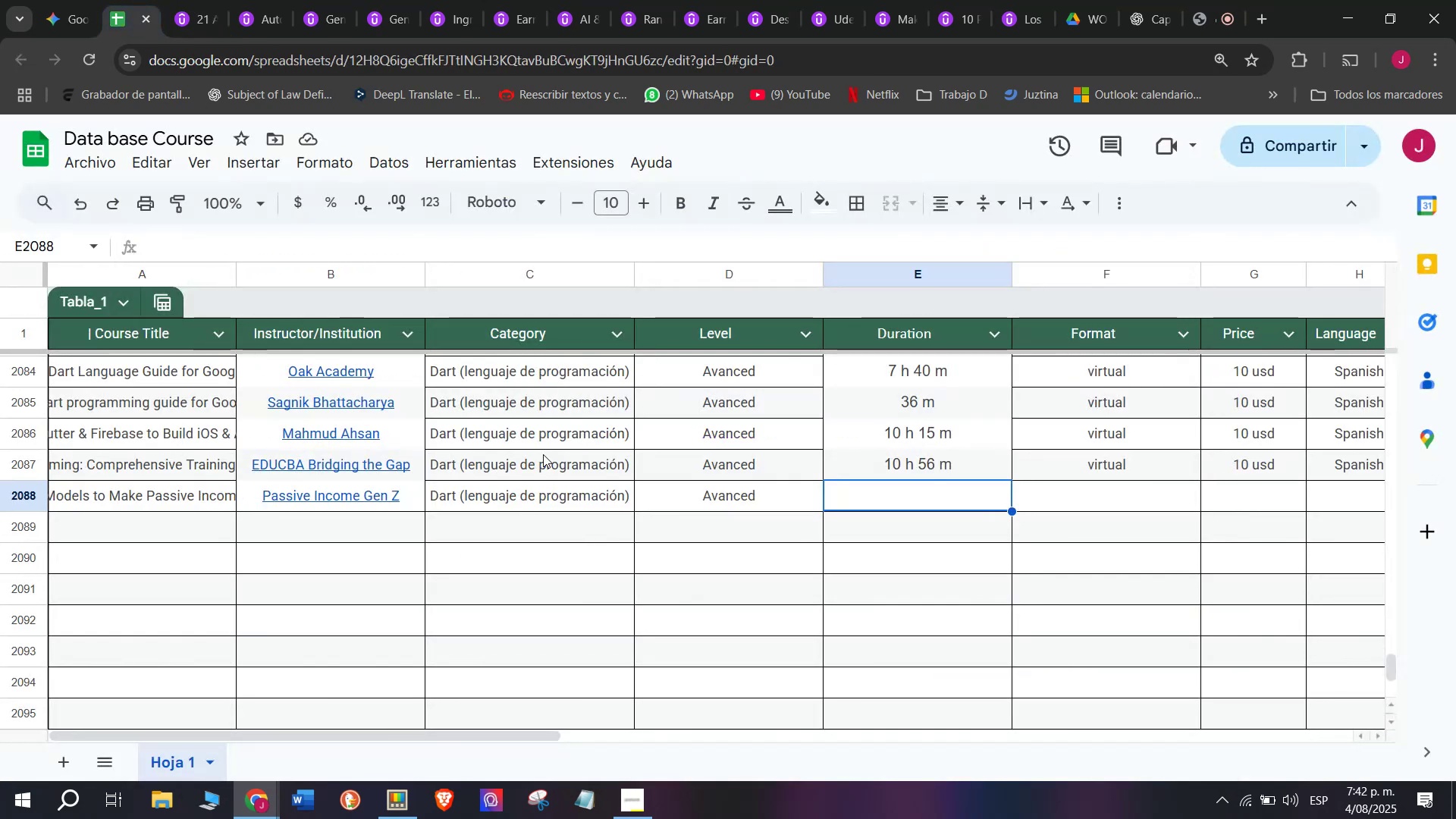 
key(Z)
 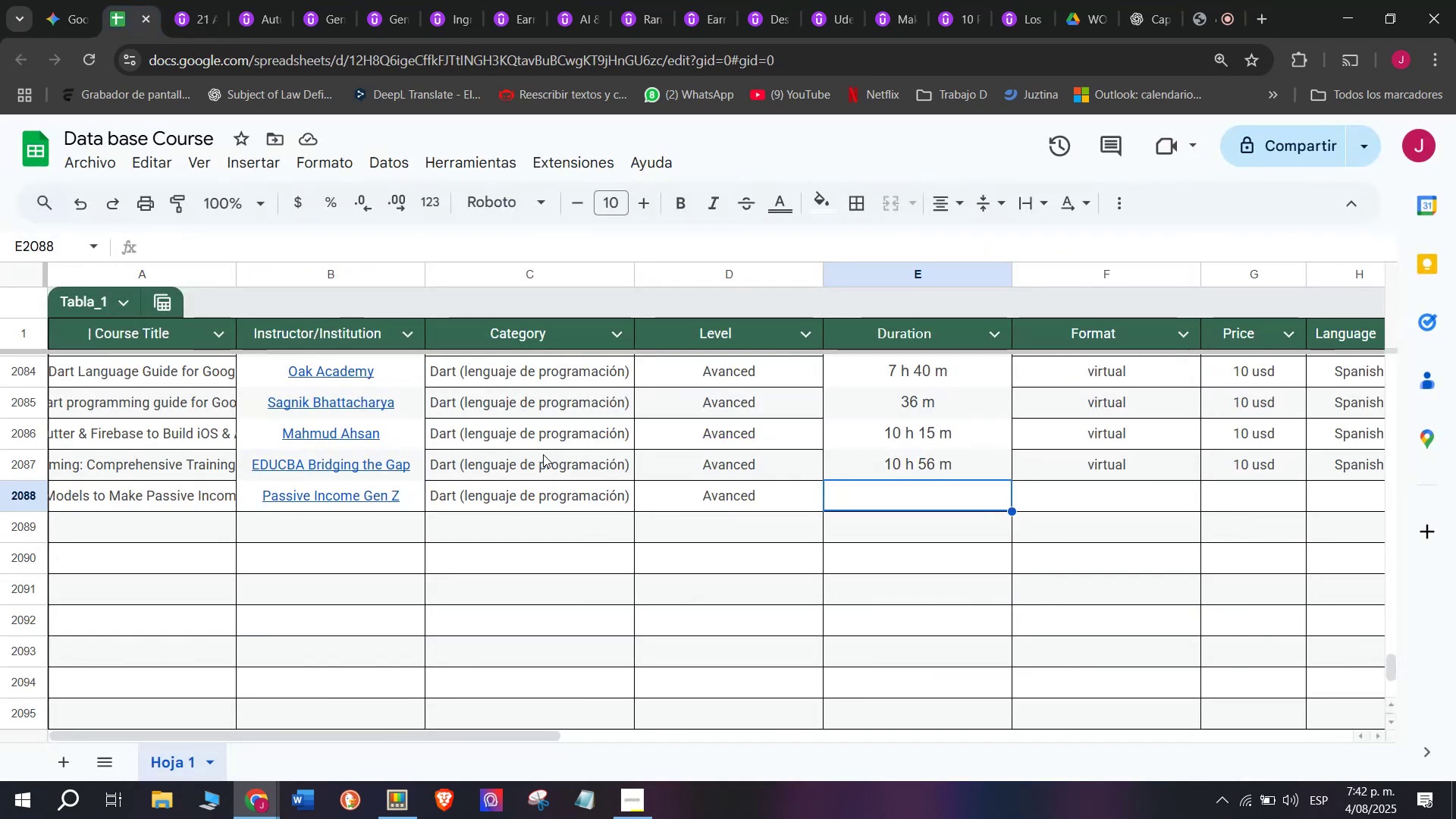 
key(Control+ControlLeft)
 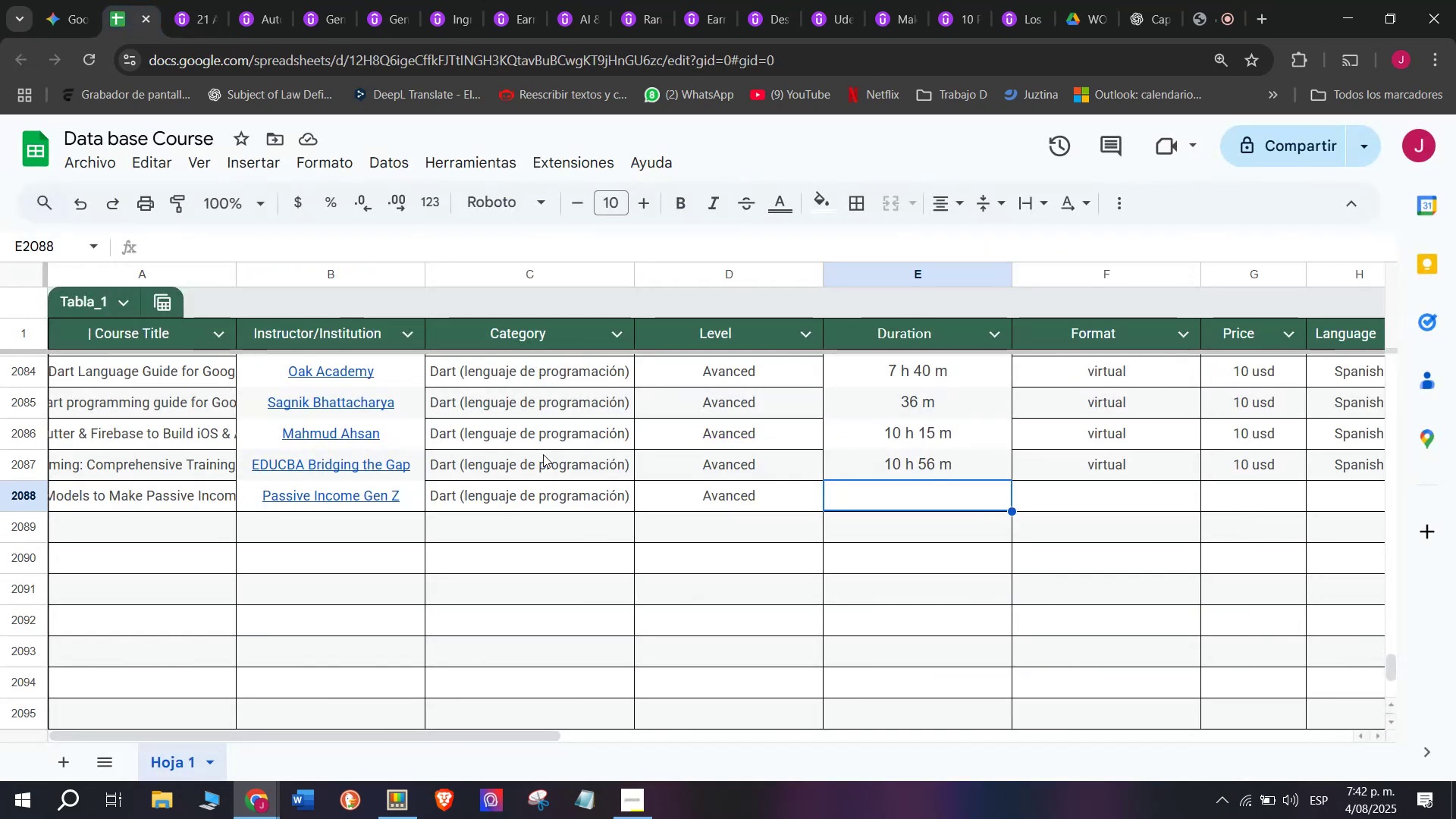 
key(Control+V)
 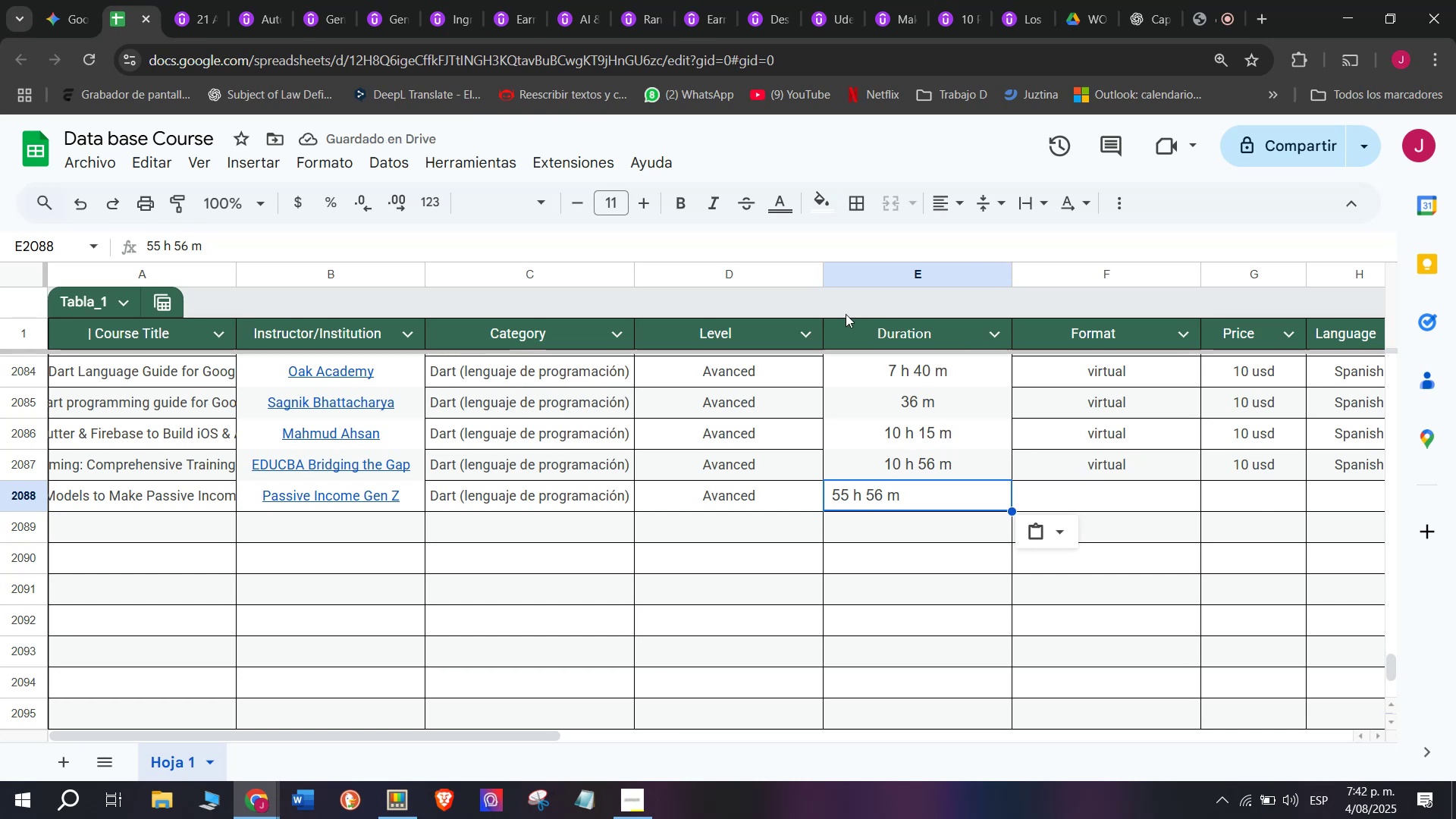 
left_click([944, 202])
 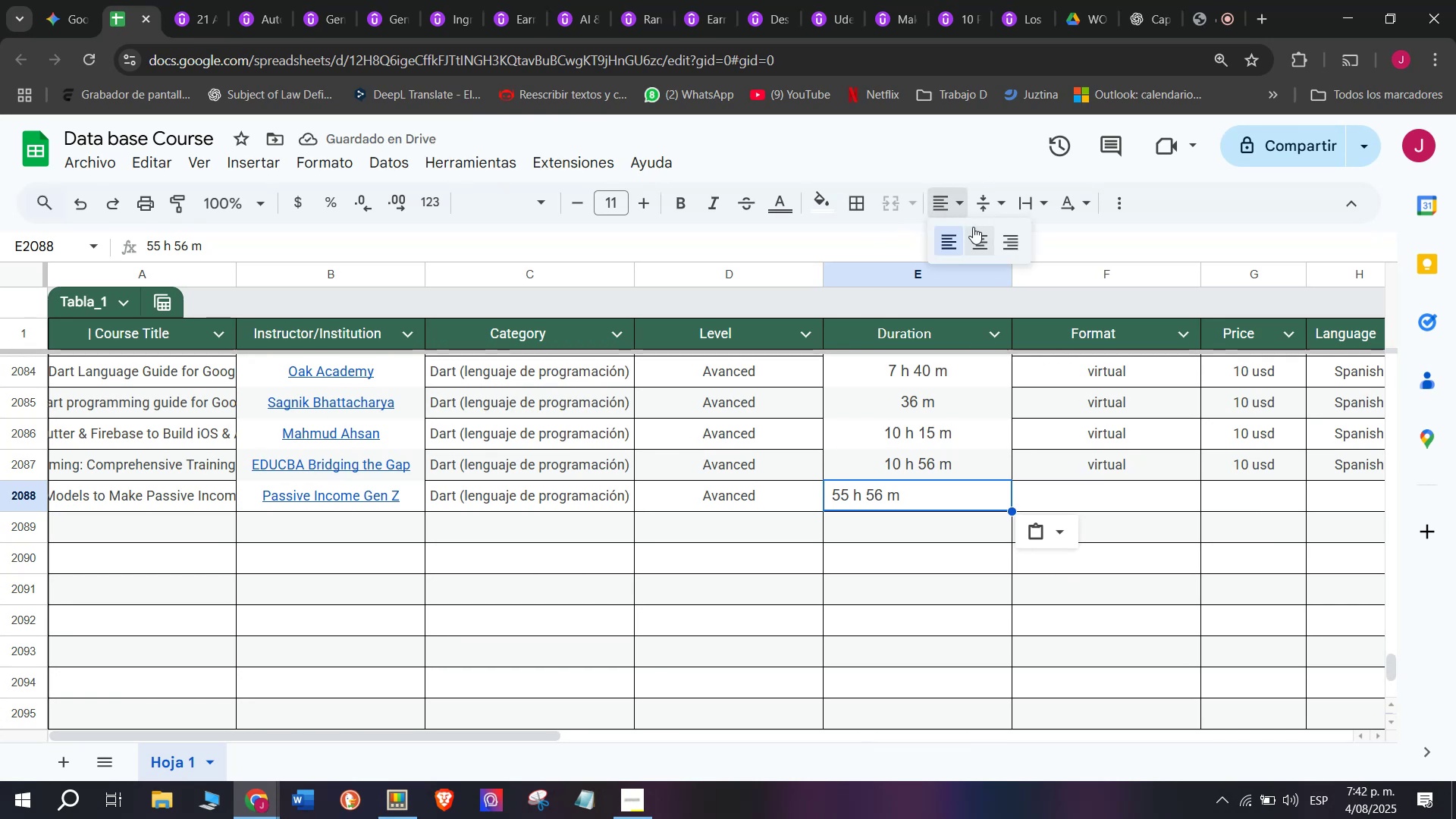 
left_click([973, 227])
 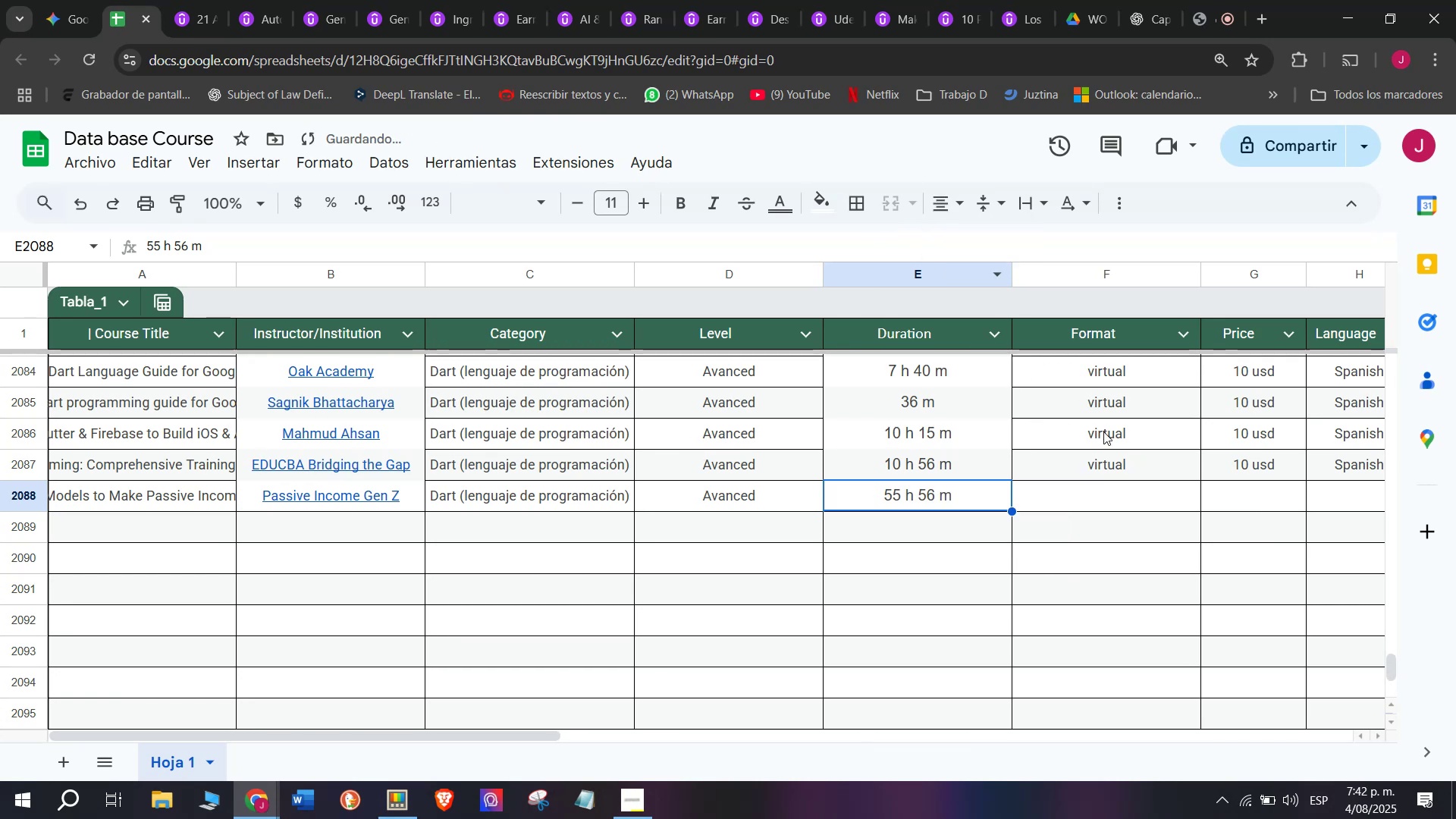 
left_click([1122, 478])
 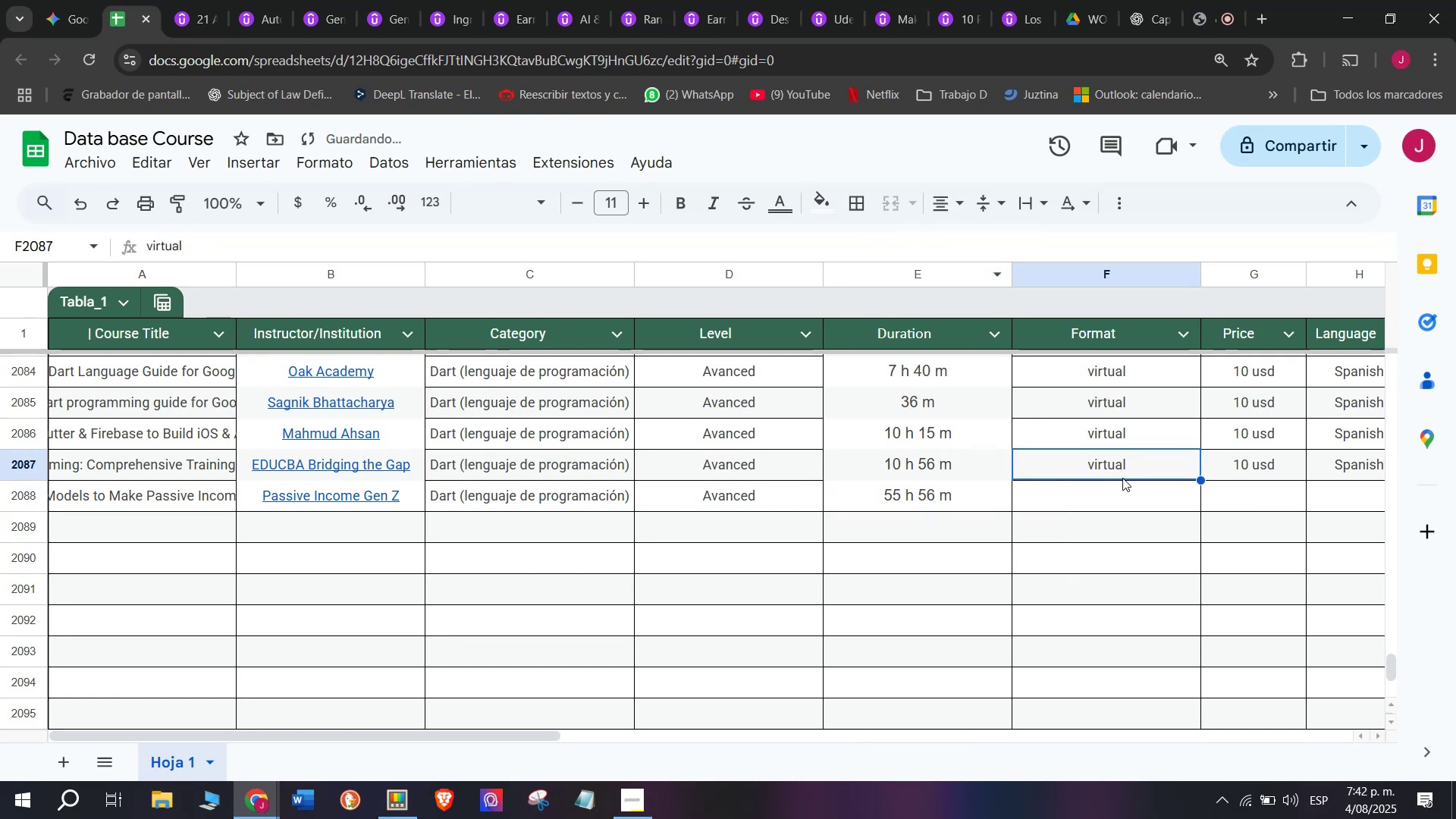 
key(Break)
 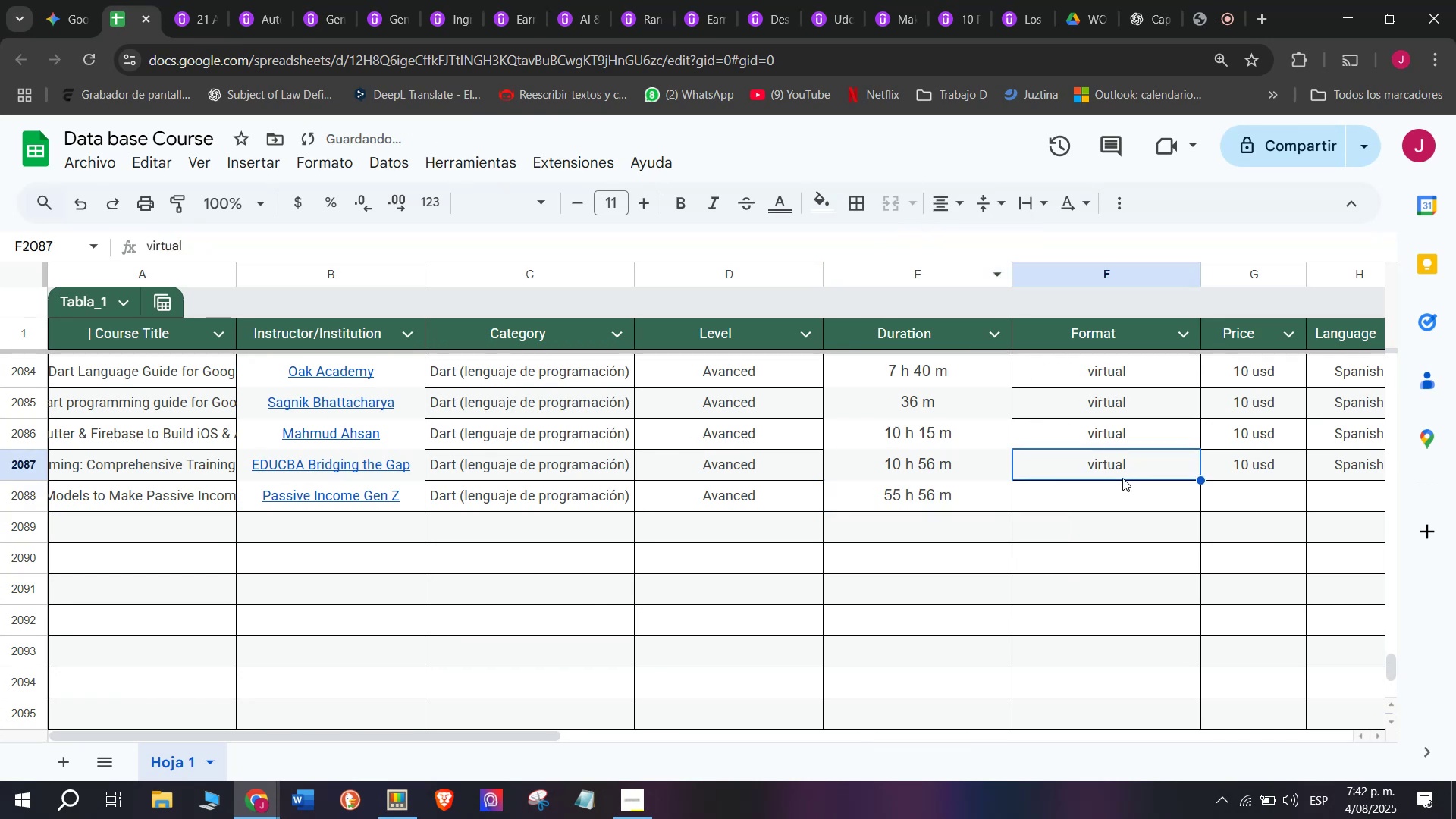 
key(Control+ControlLeft)
 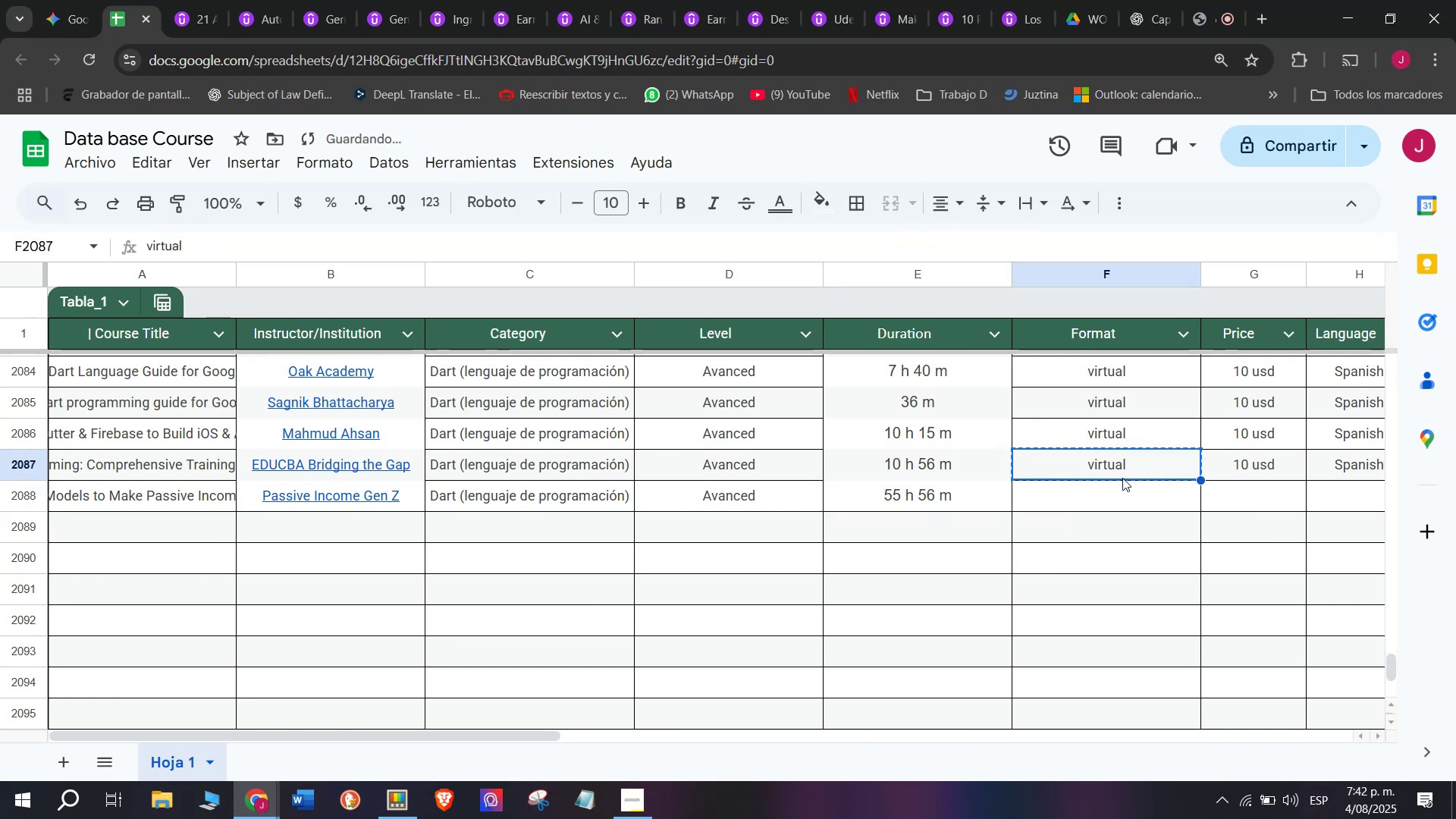 
key(Control+C)
 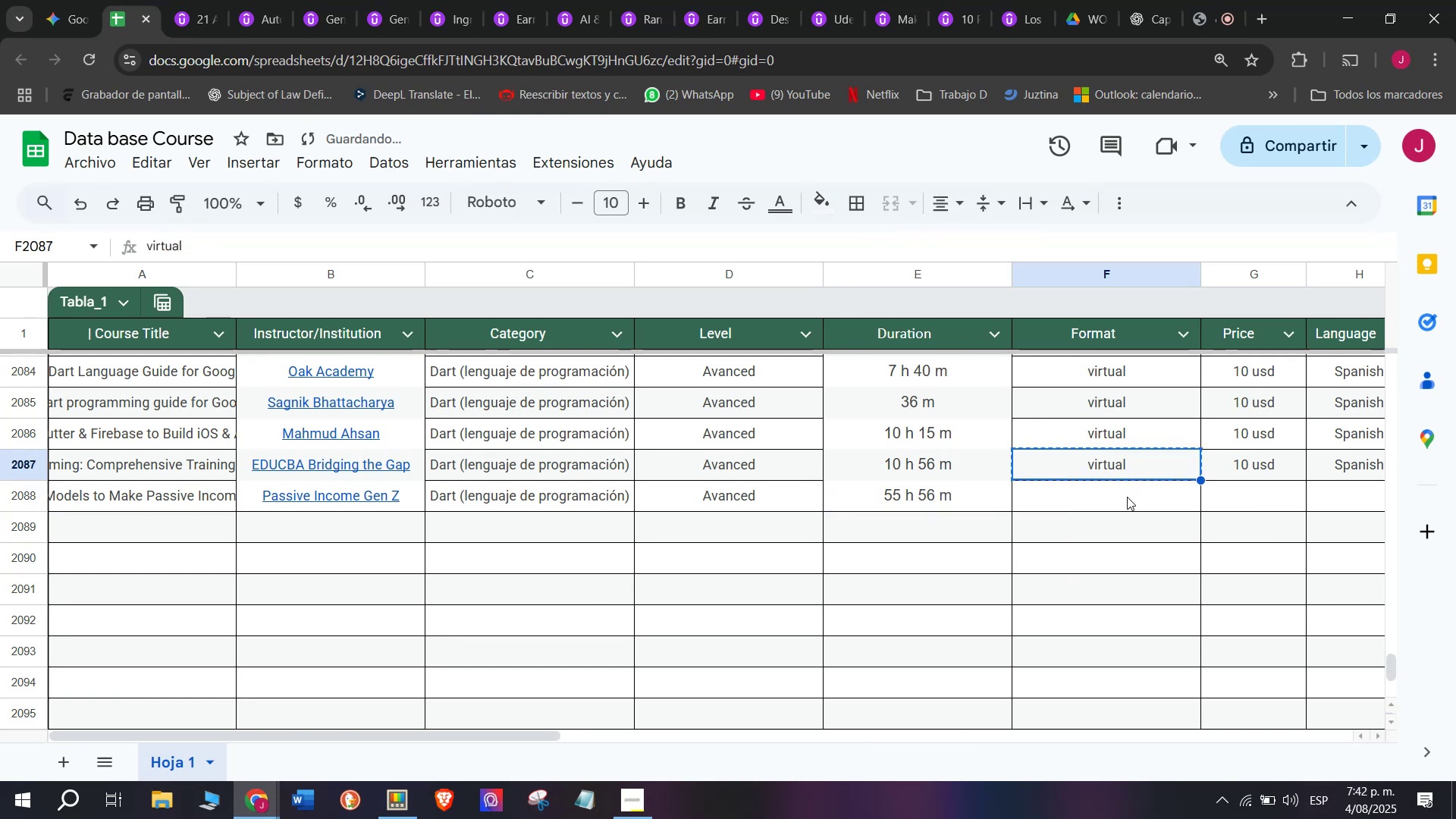 
double_click([1127, 497])
 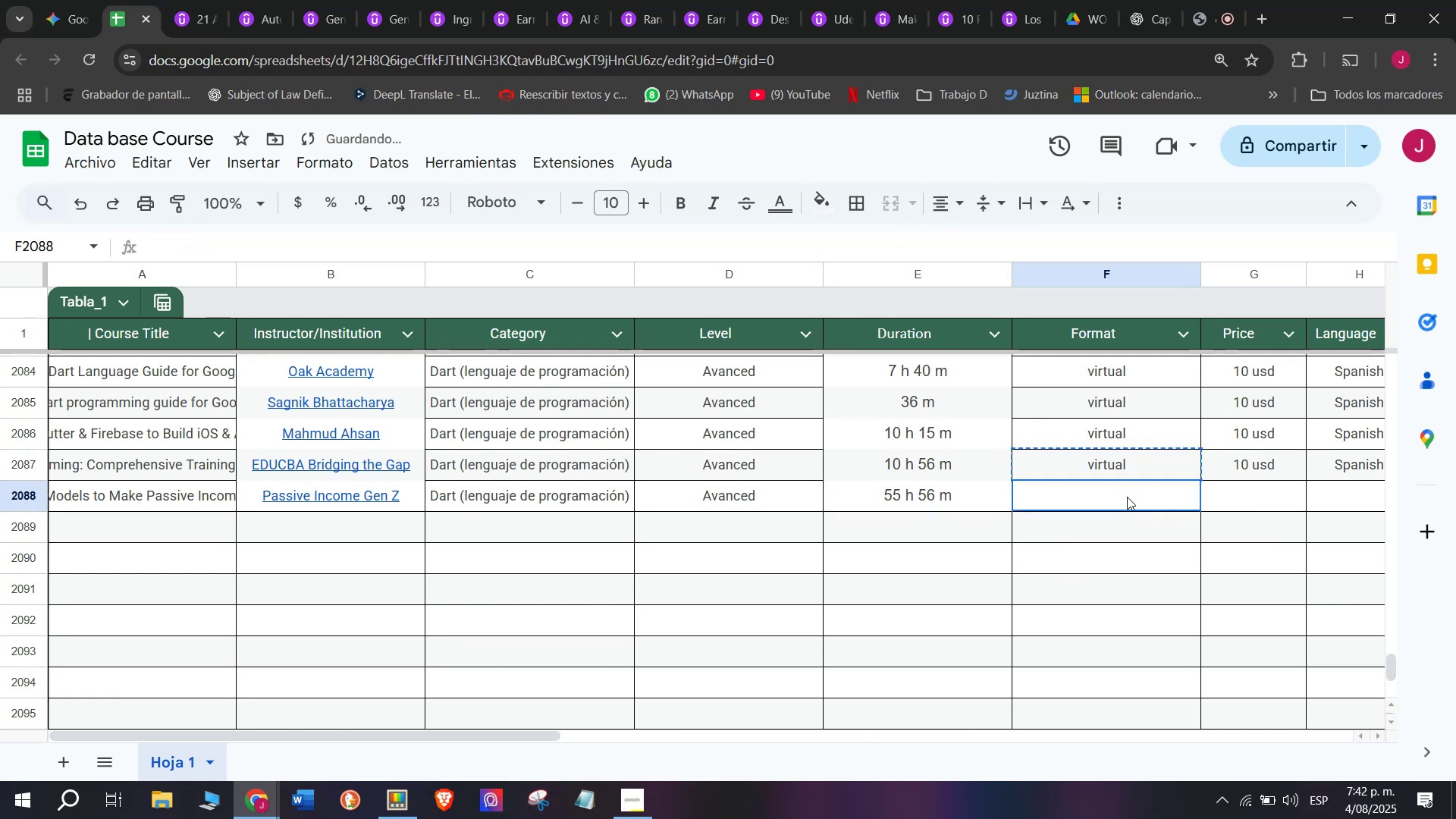 
key(Z)
 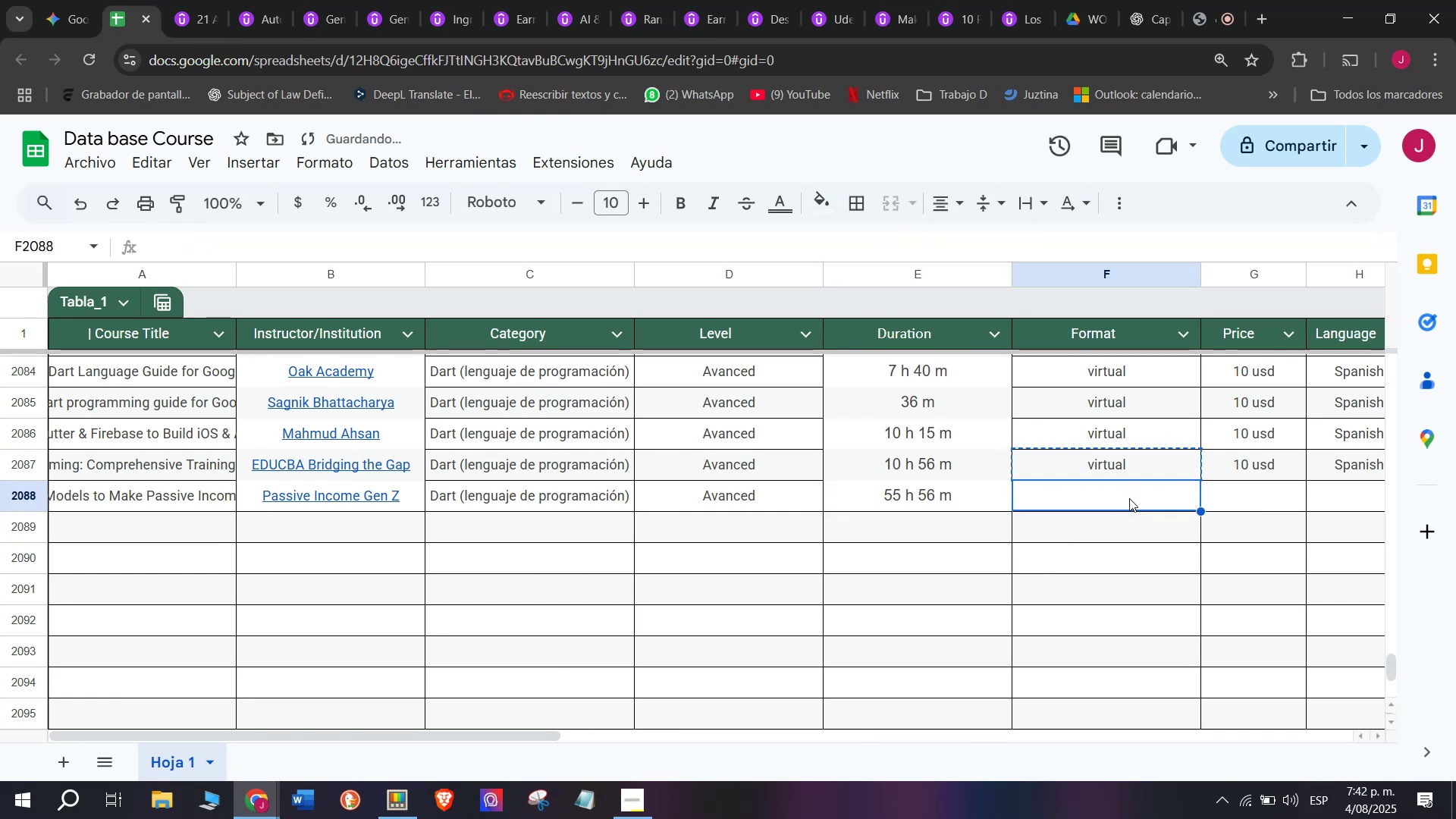 
key(Control+ControlLeft)
 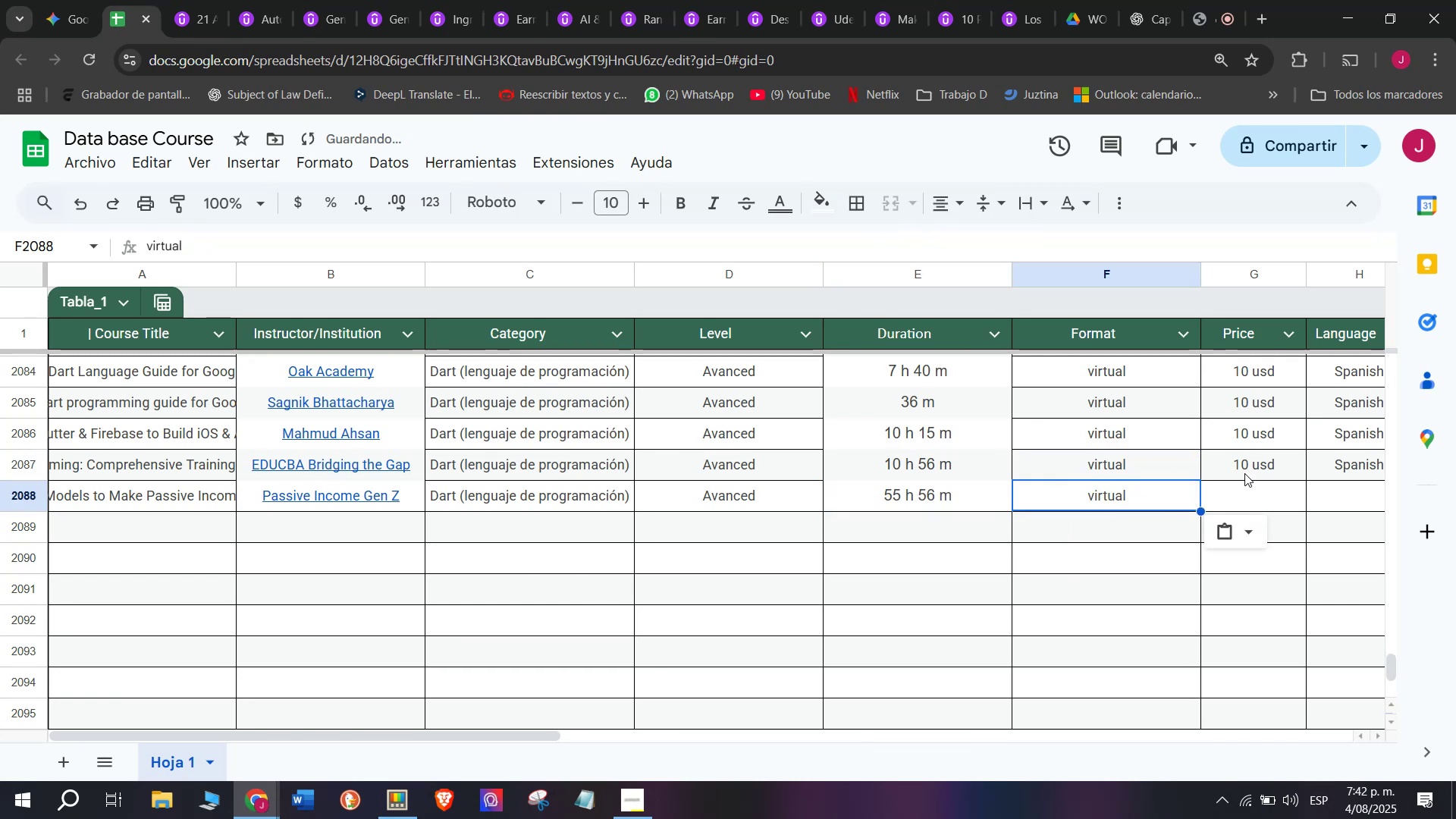 
key(Control+V)
 